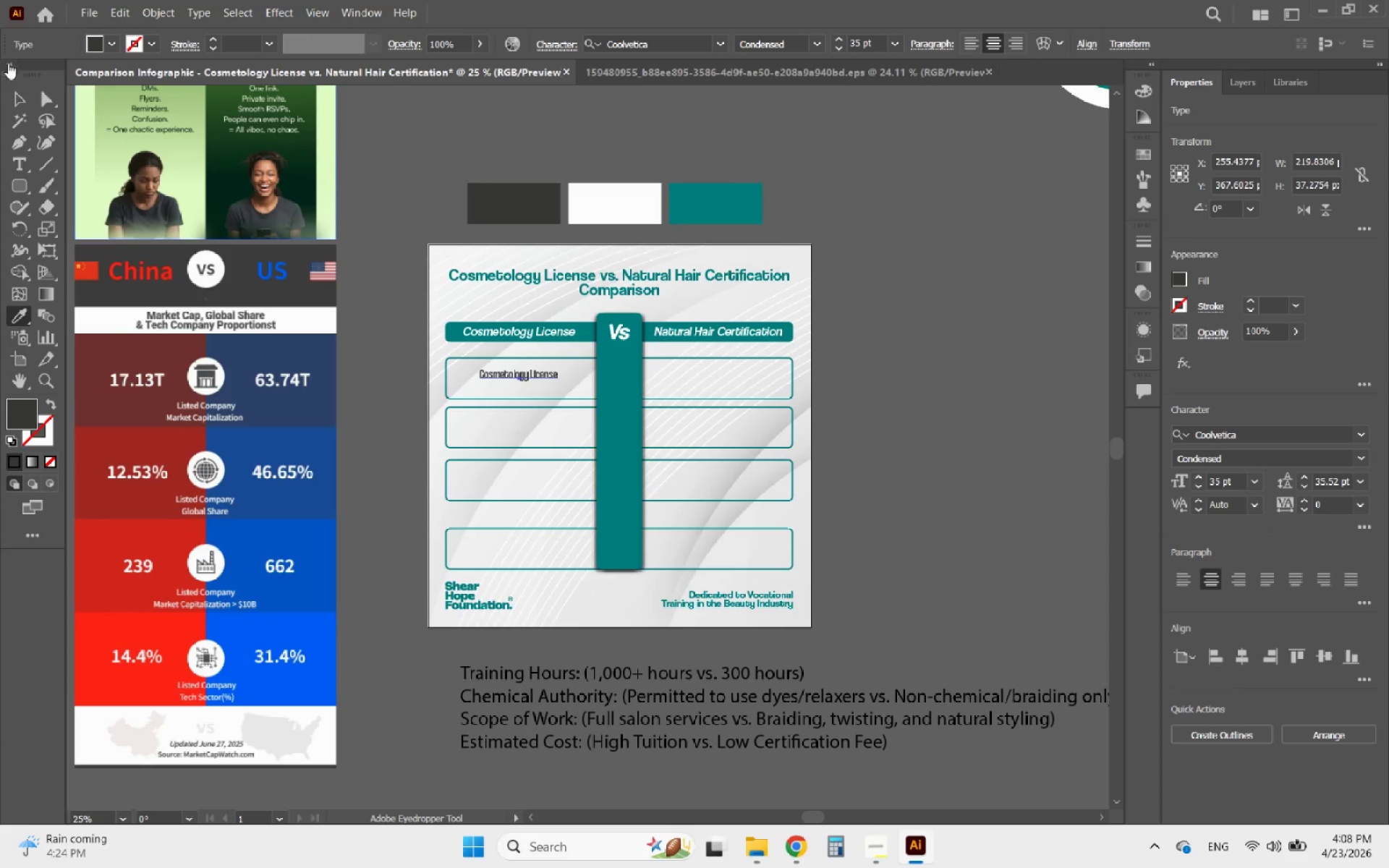 
left_click([14, 95])
 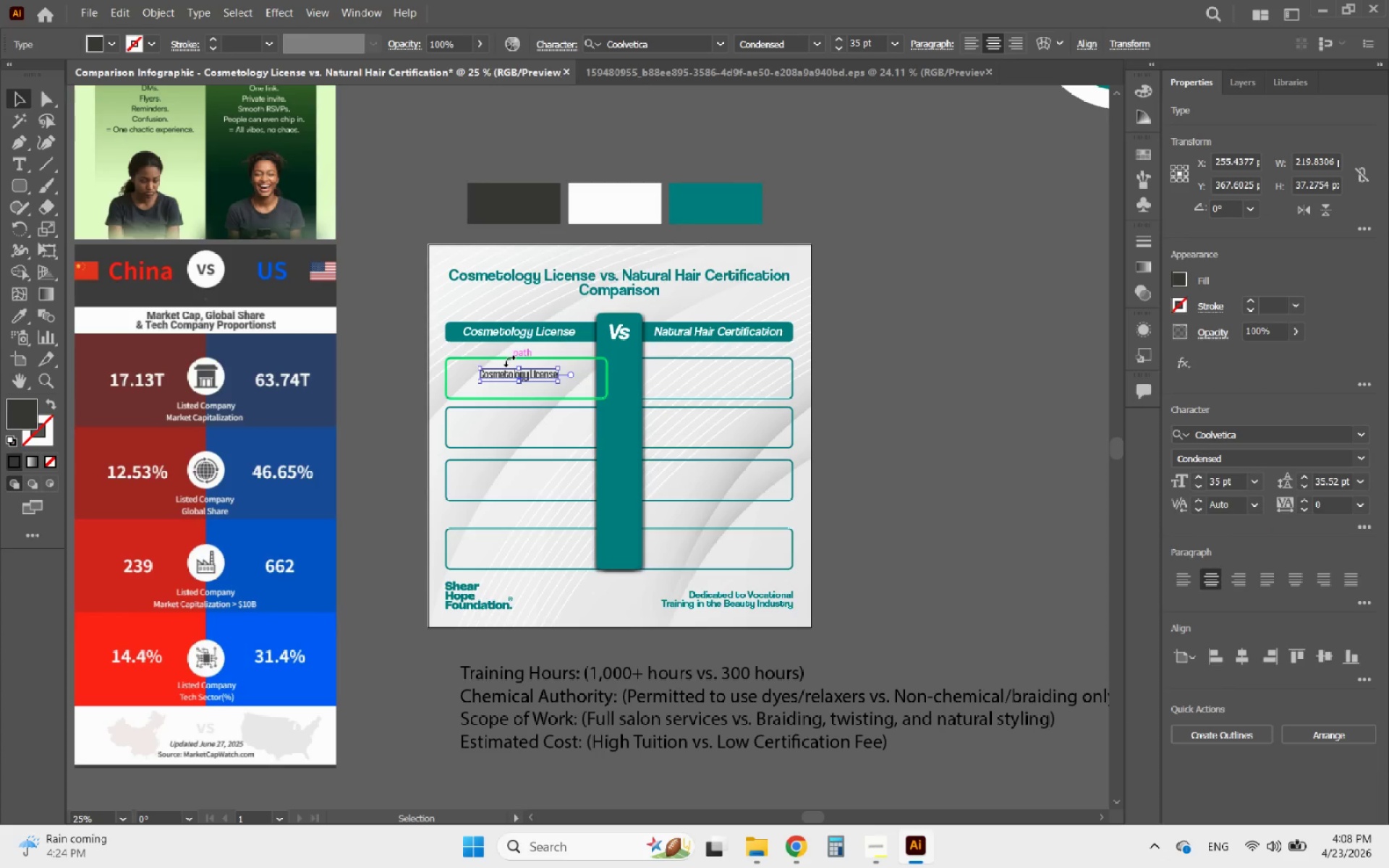 
hold_key(key=AltLeft, duration=1.06)
scroll: coordinate [538, 357], scroll_direction: up, amount: 5.0
 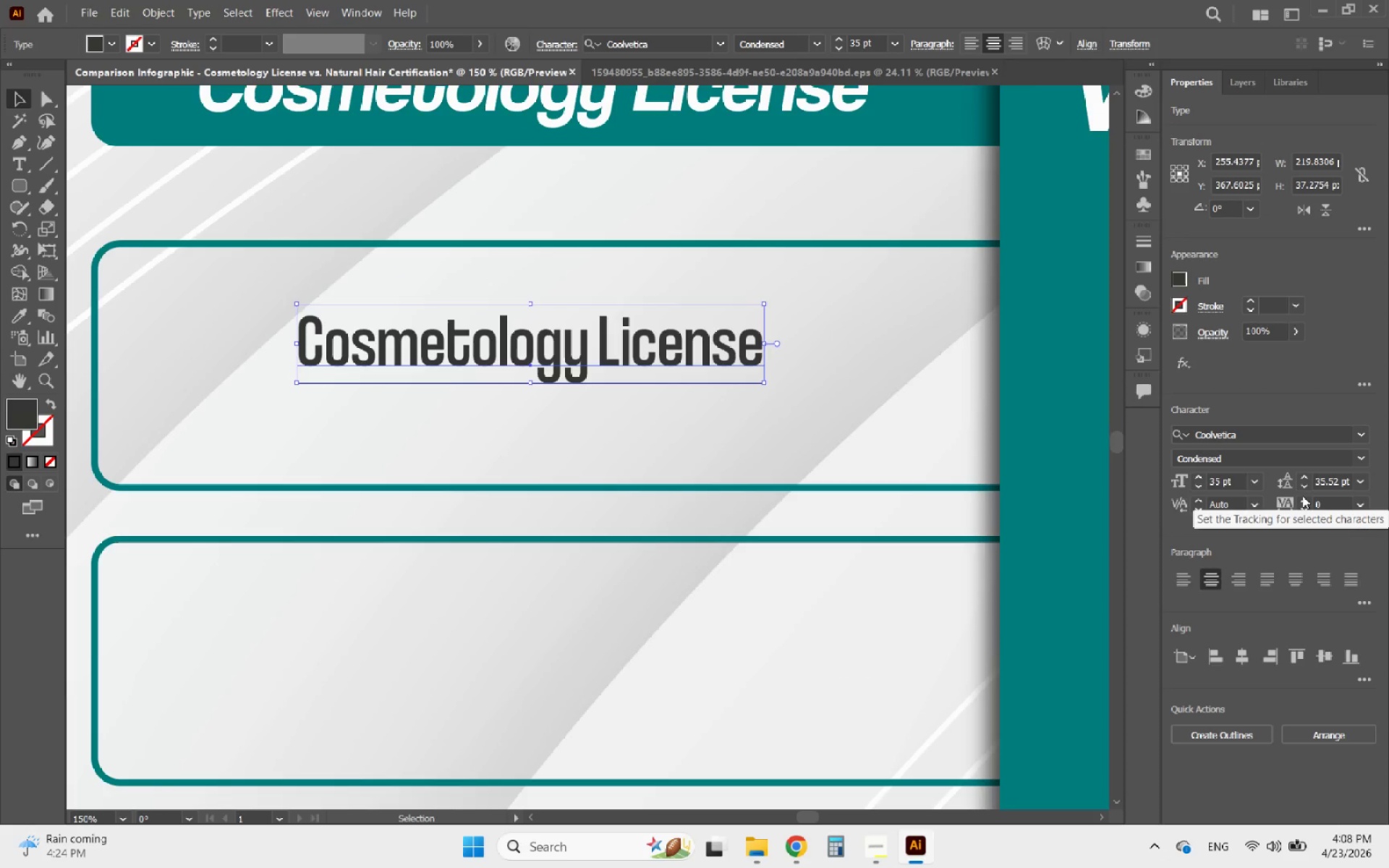 
left_click([1302, 488])
 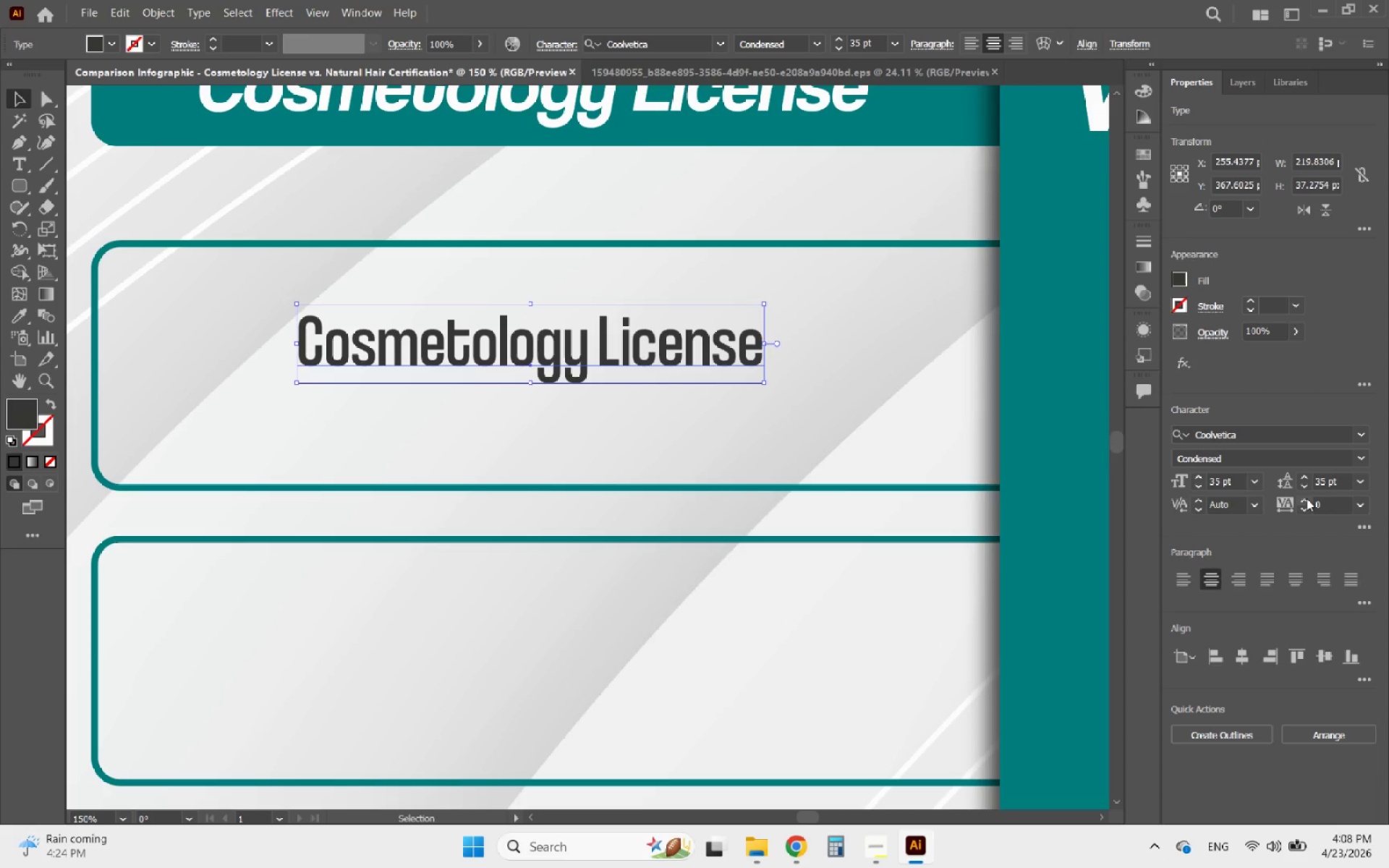 
double_click([1307, 498])
 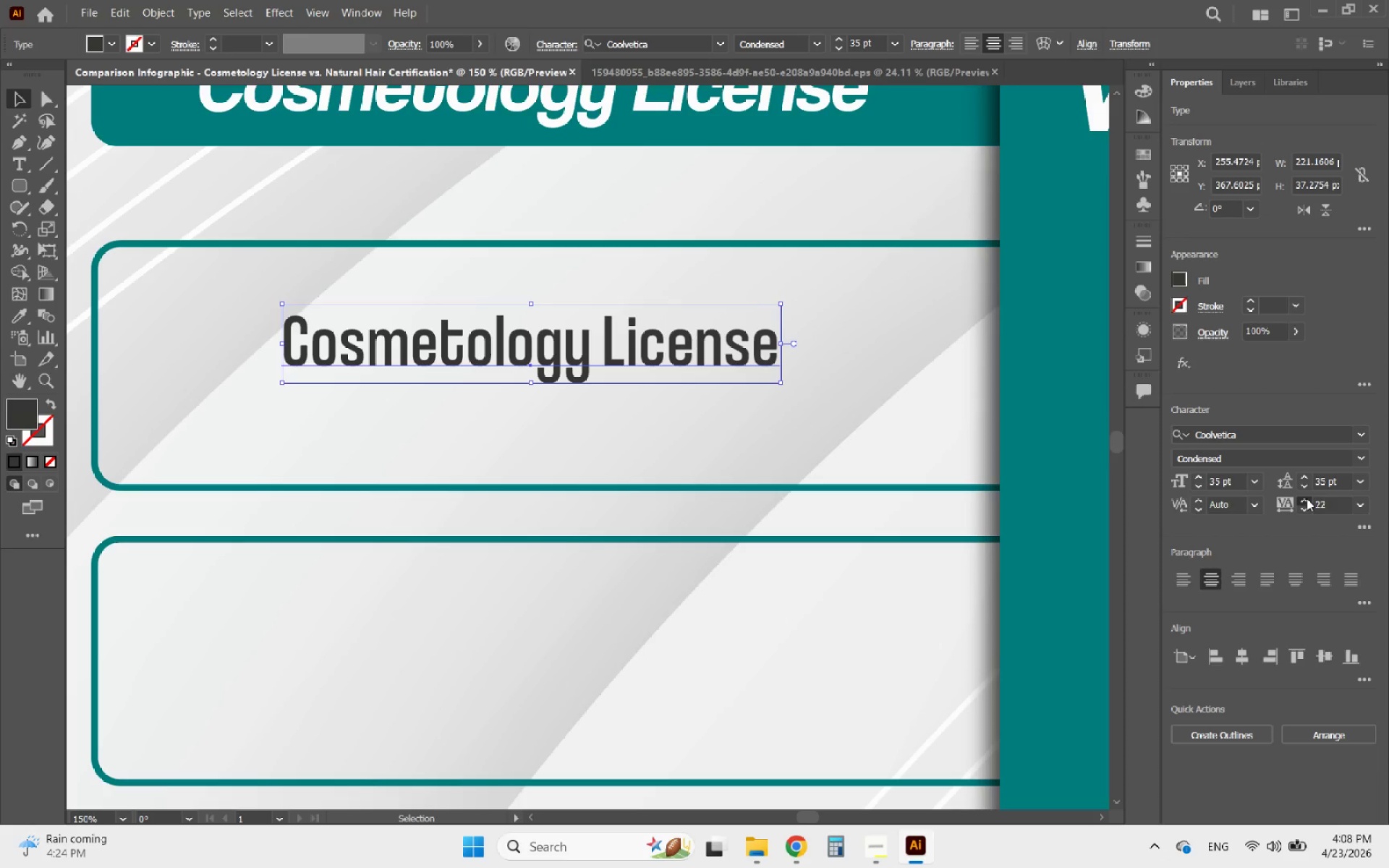 
triple_click([1307, 498])
 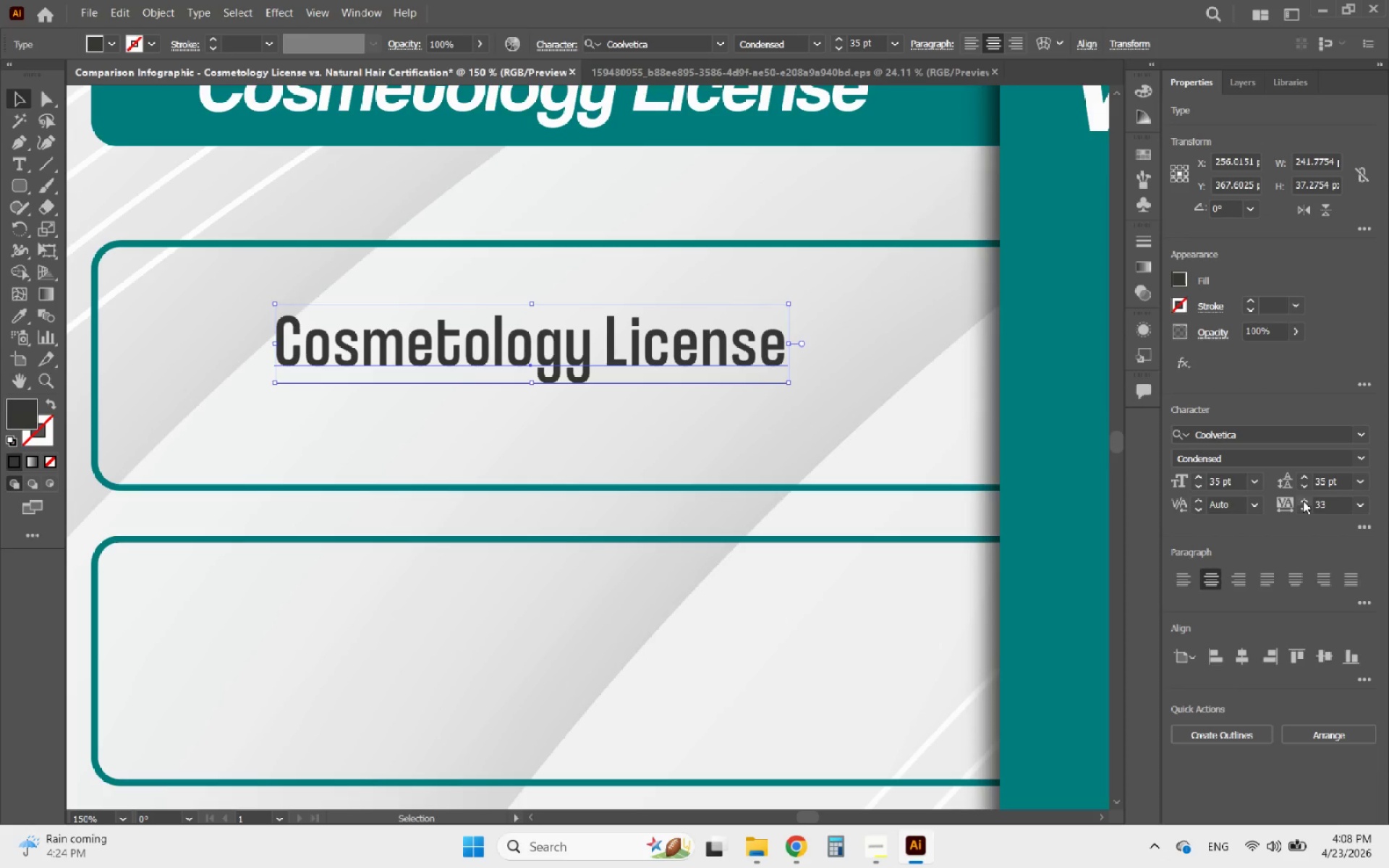 
left_click([1303, 501])
 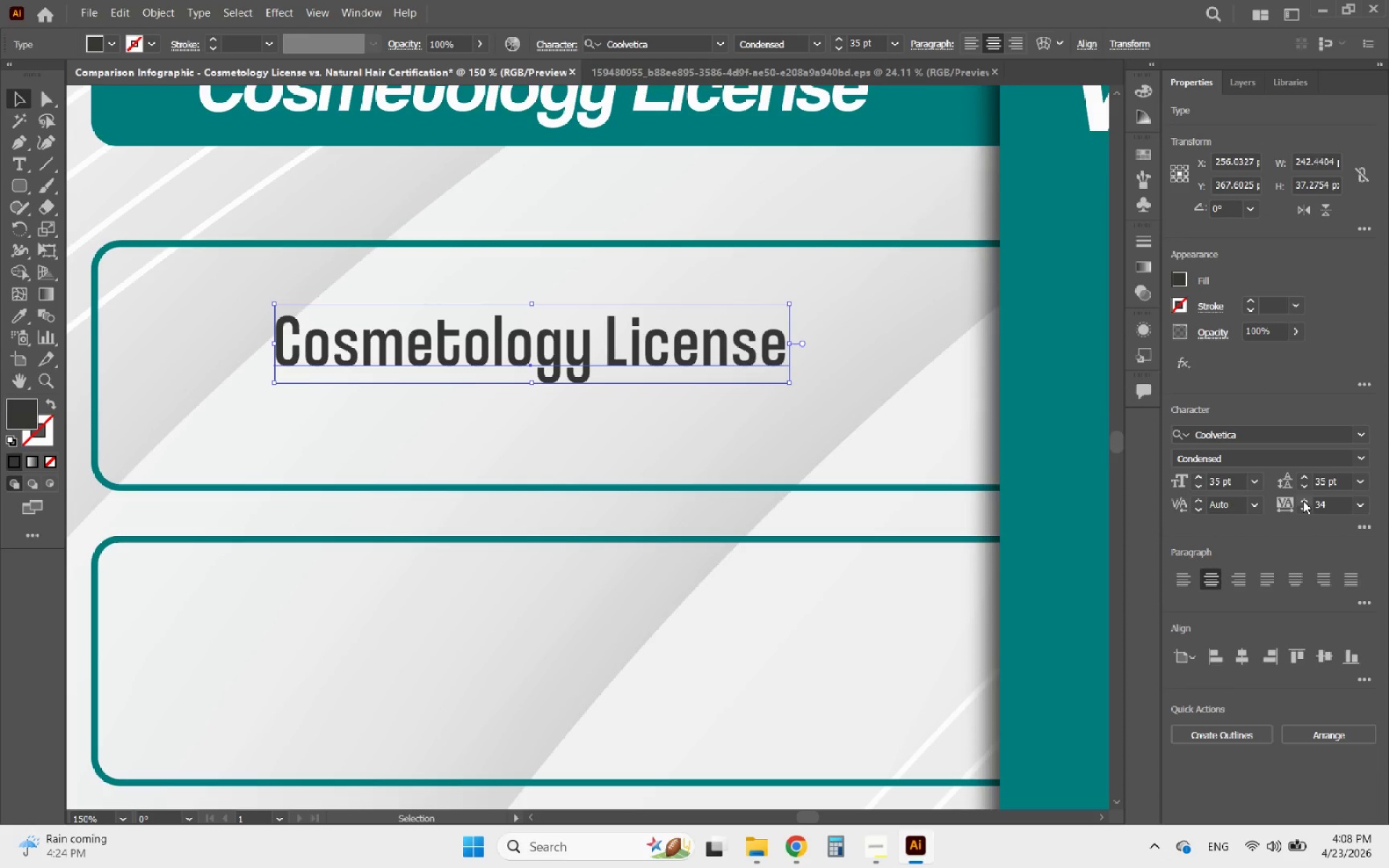 
left_click([1303, 501])
 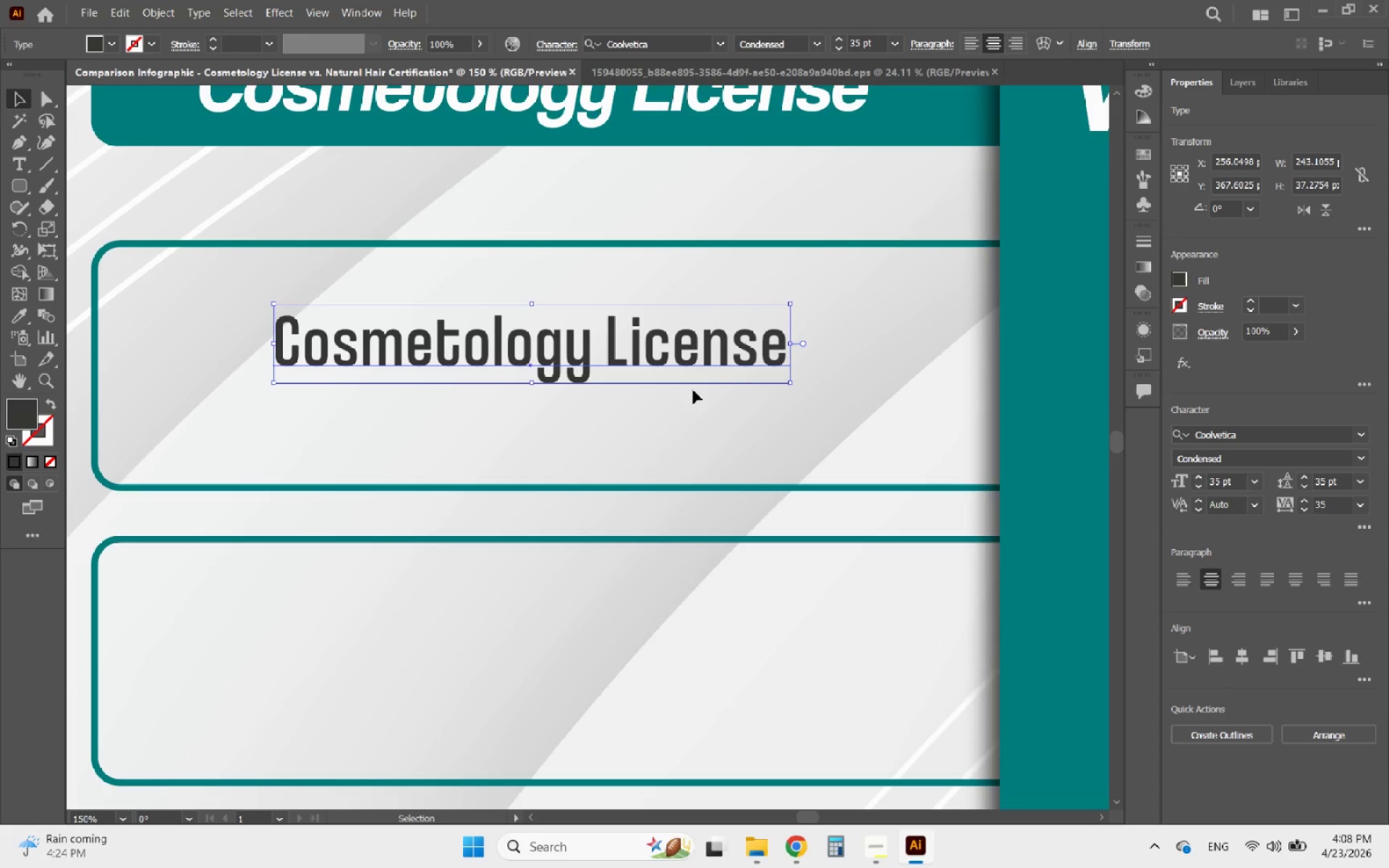 
hold_key(key=AltLeft, duration=1.06)
scroll: coordinate [512, 304], scroll_direction: down, amount: 2.0
 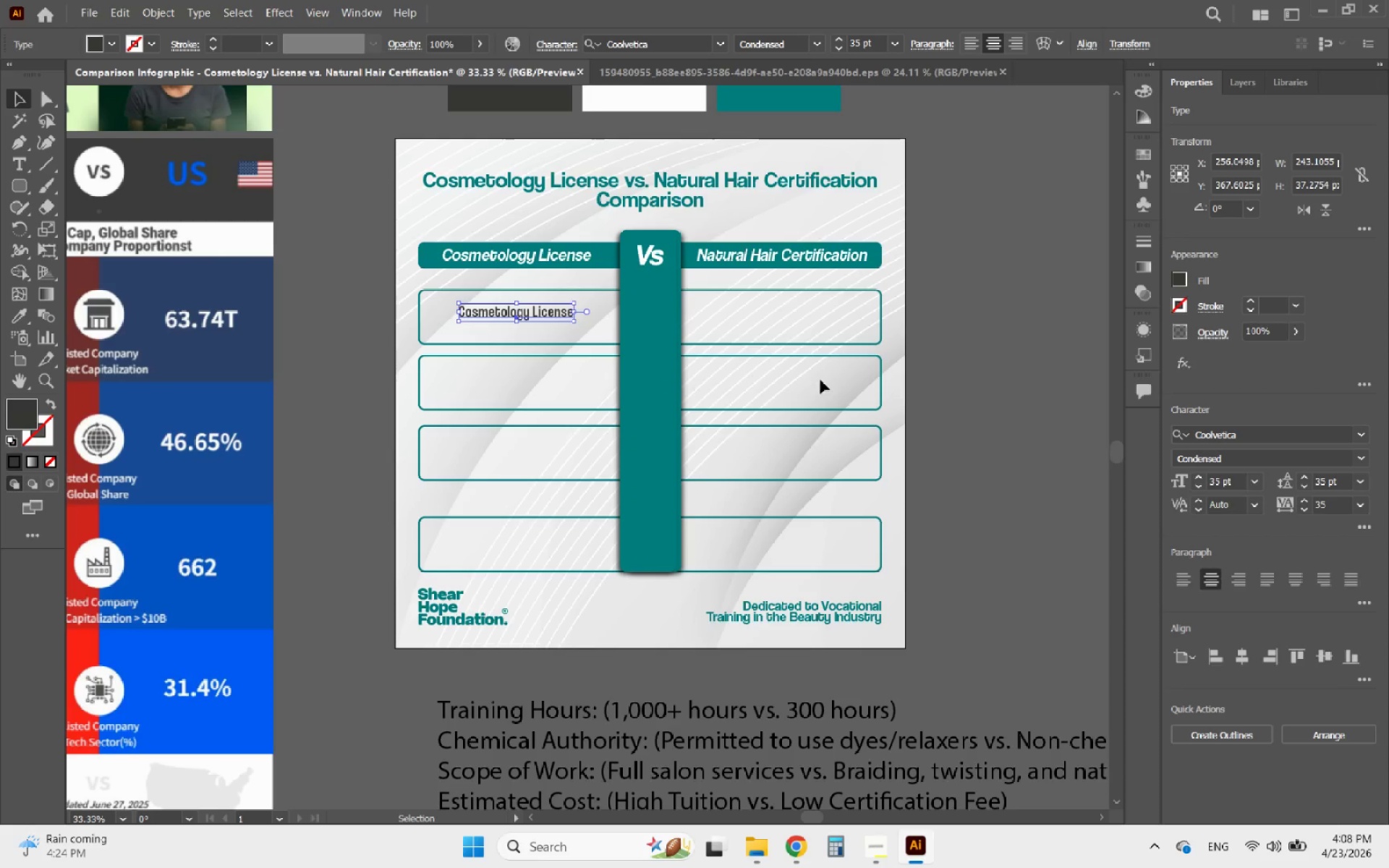 
left_click([962, 370])
 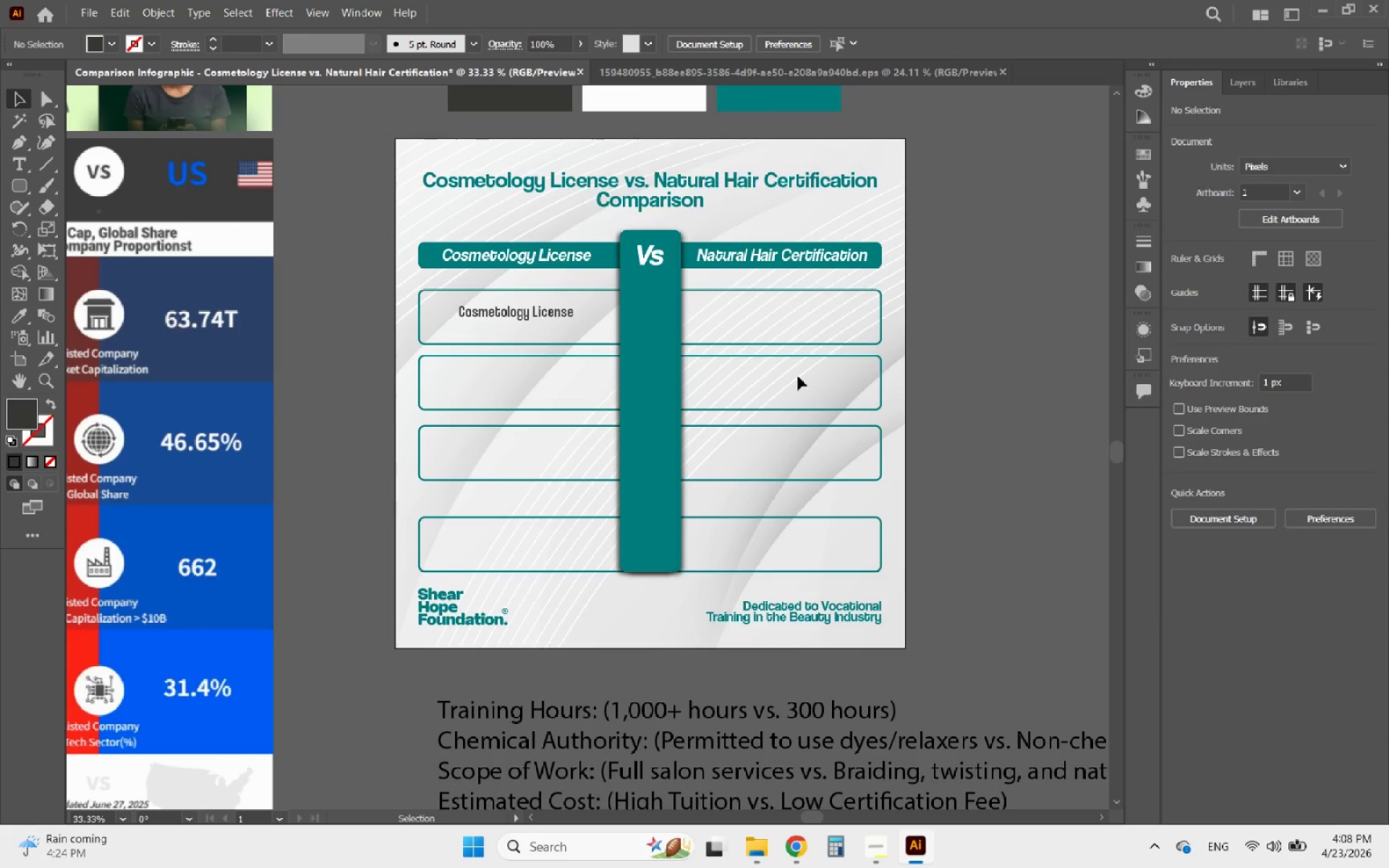 
scroll: coordinate [626, 367], scroll_direction: down, amount: 5.0
 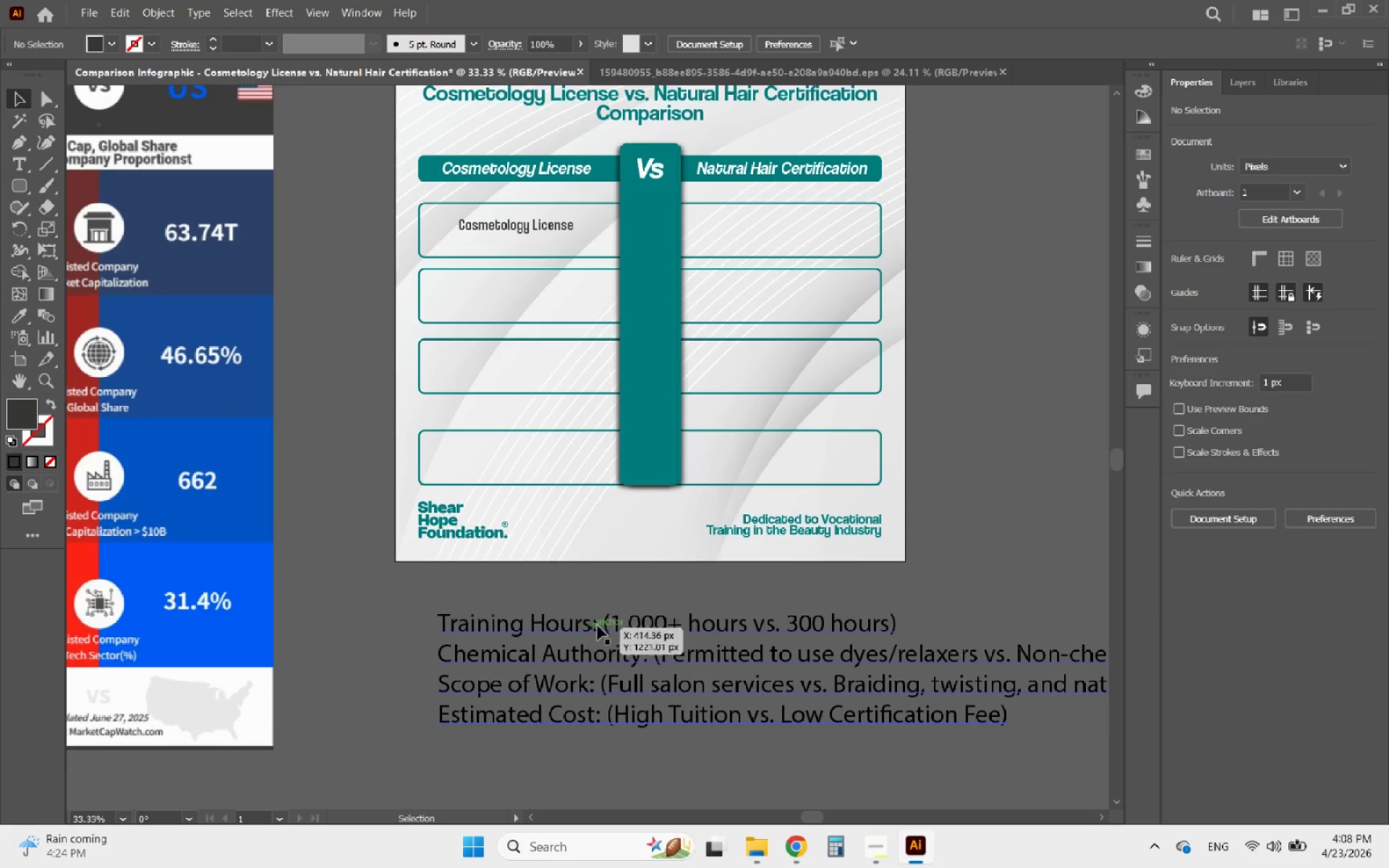 
double_click([622, 623])
 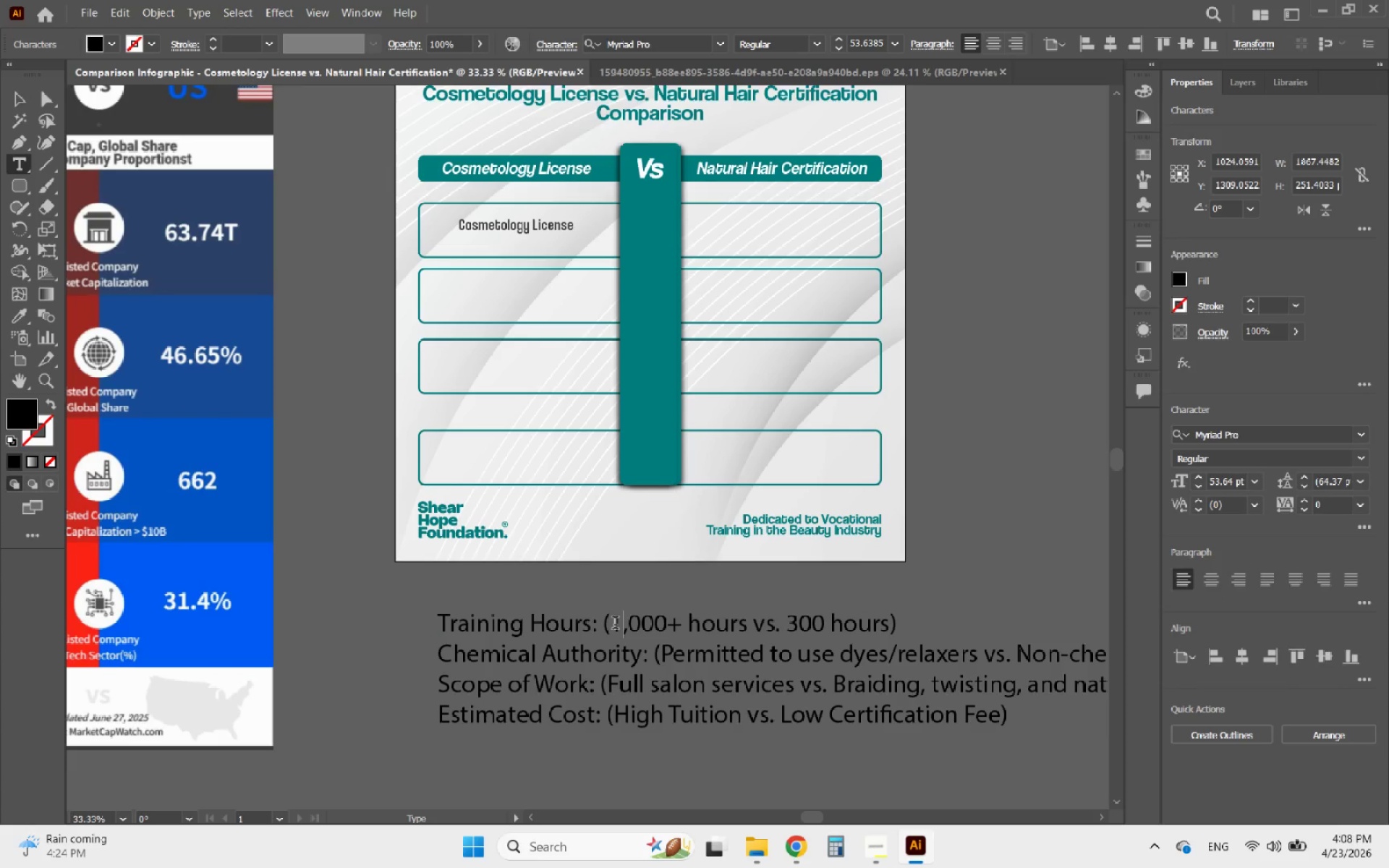 
left_click_drag(start_coordinate=[615, 624], to_coordinate=[747, 631])
 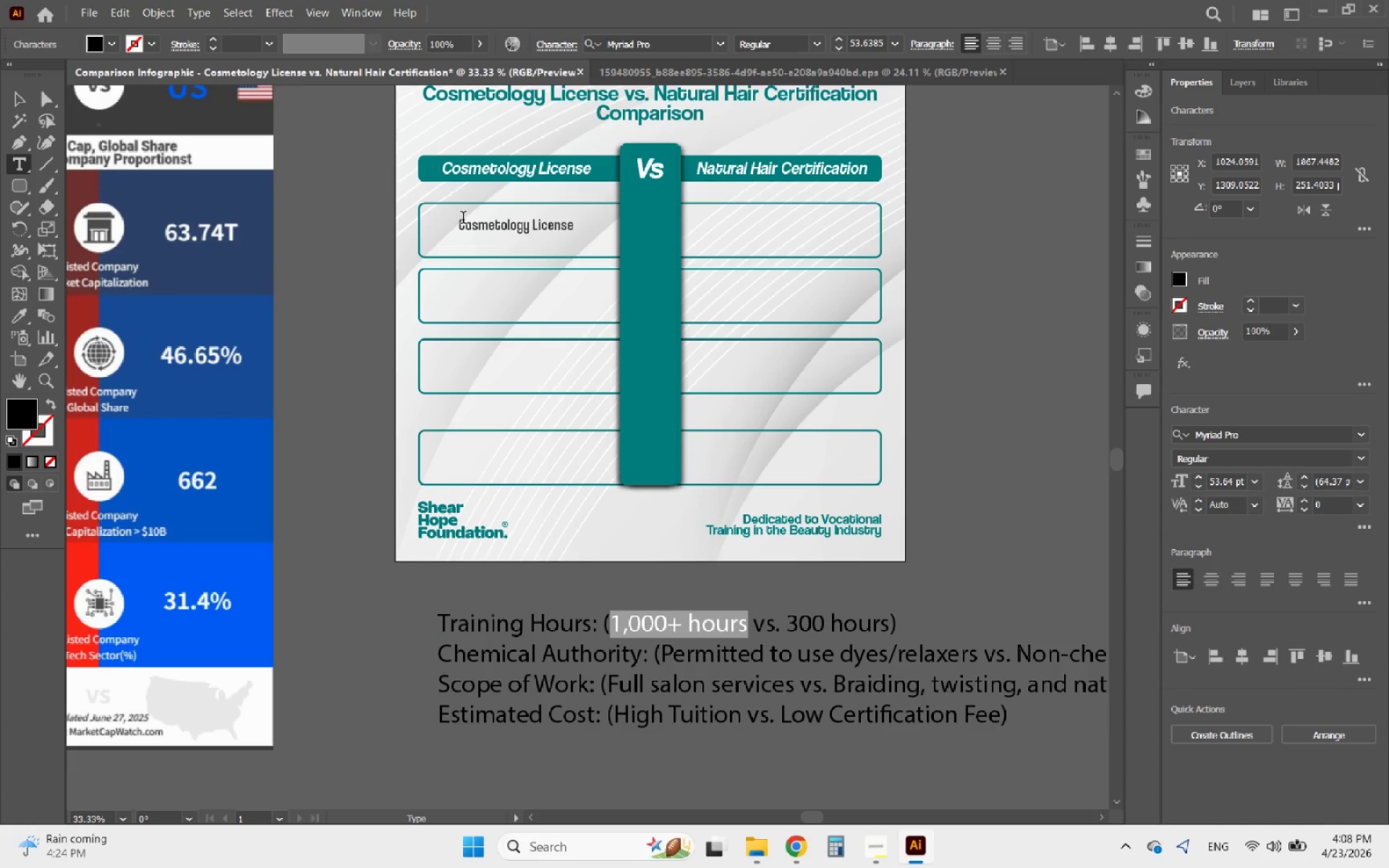 
left_click([458, 222])
 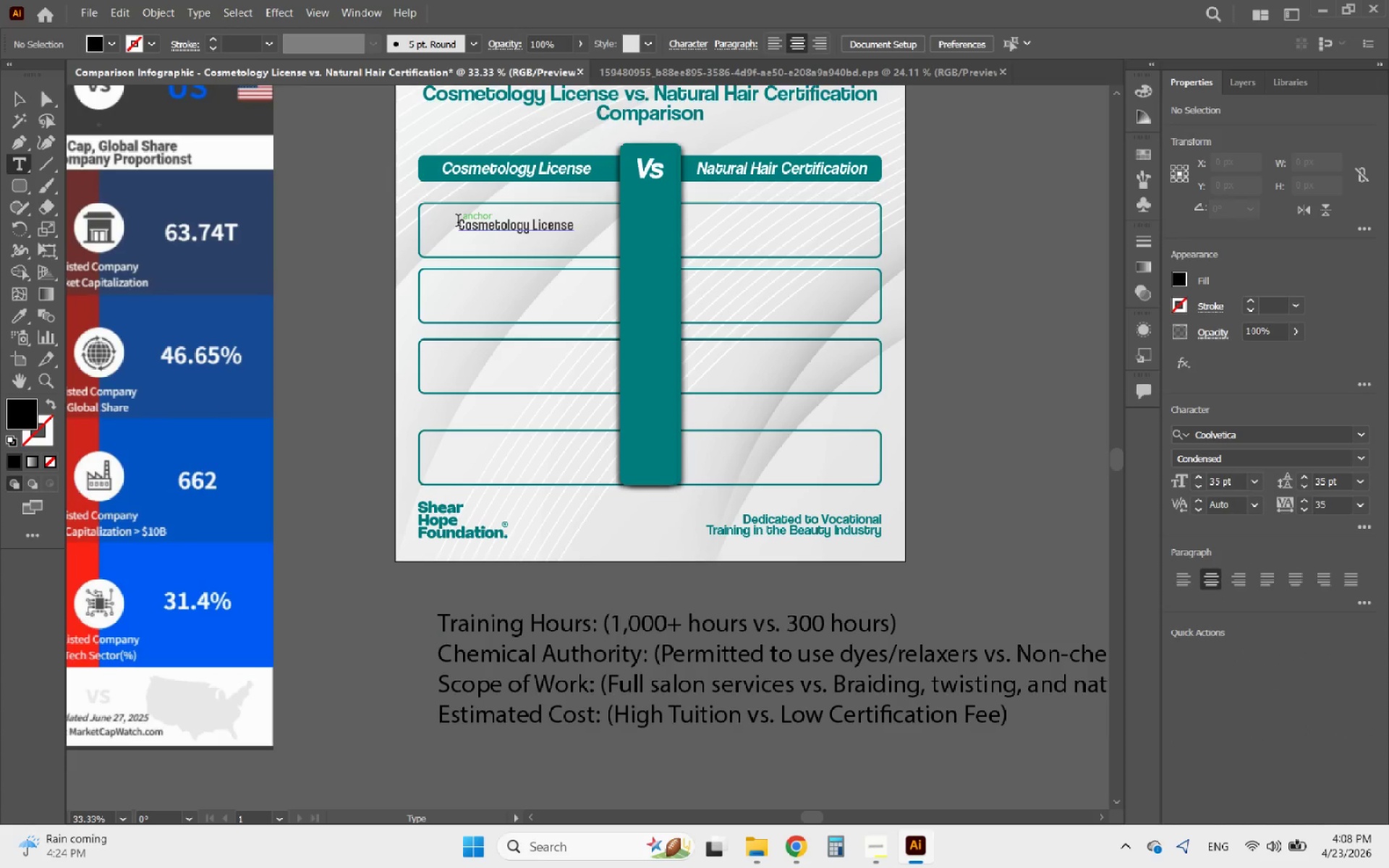 
left_click_drag(start_coordinate=[458, 222], to_coordinate=[700, 221])
 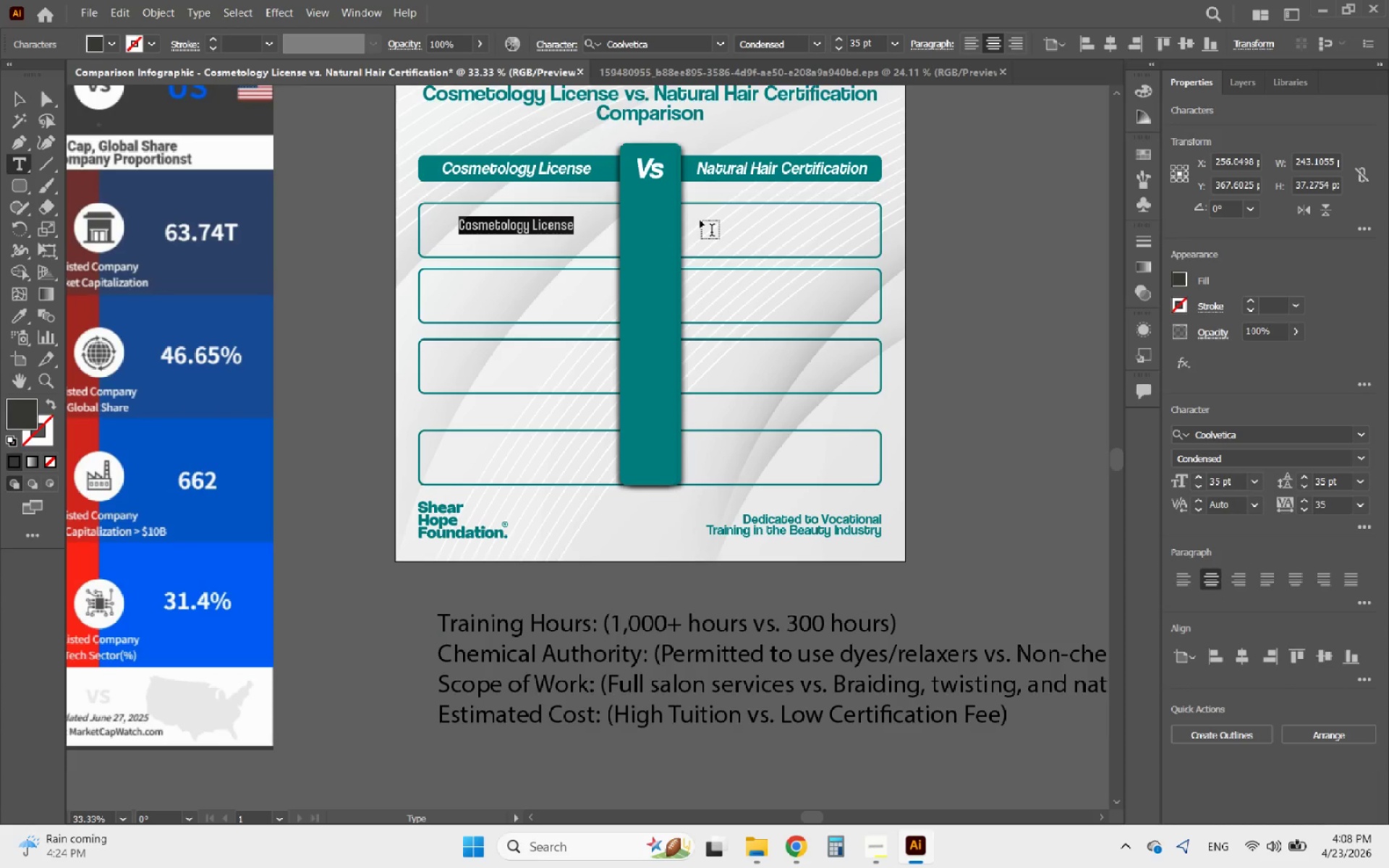 
type(1000+)
 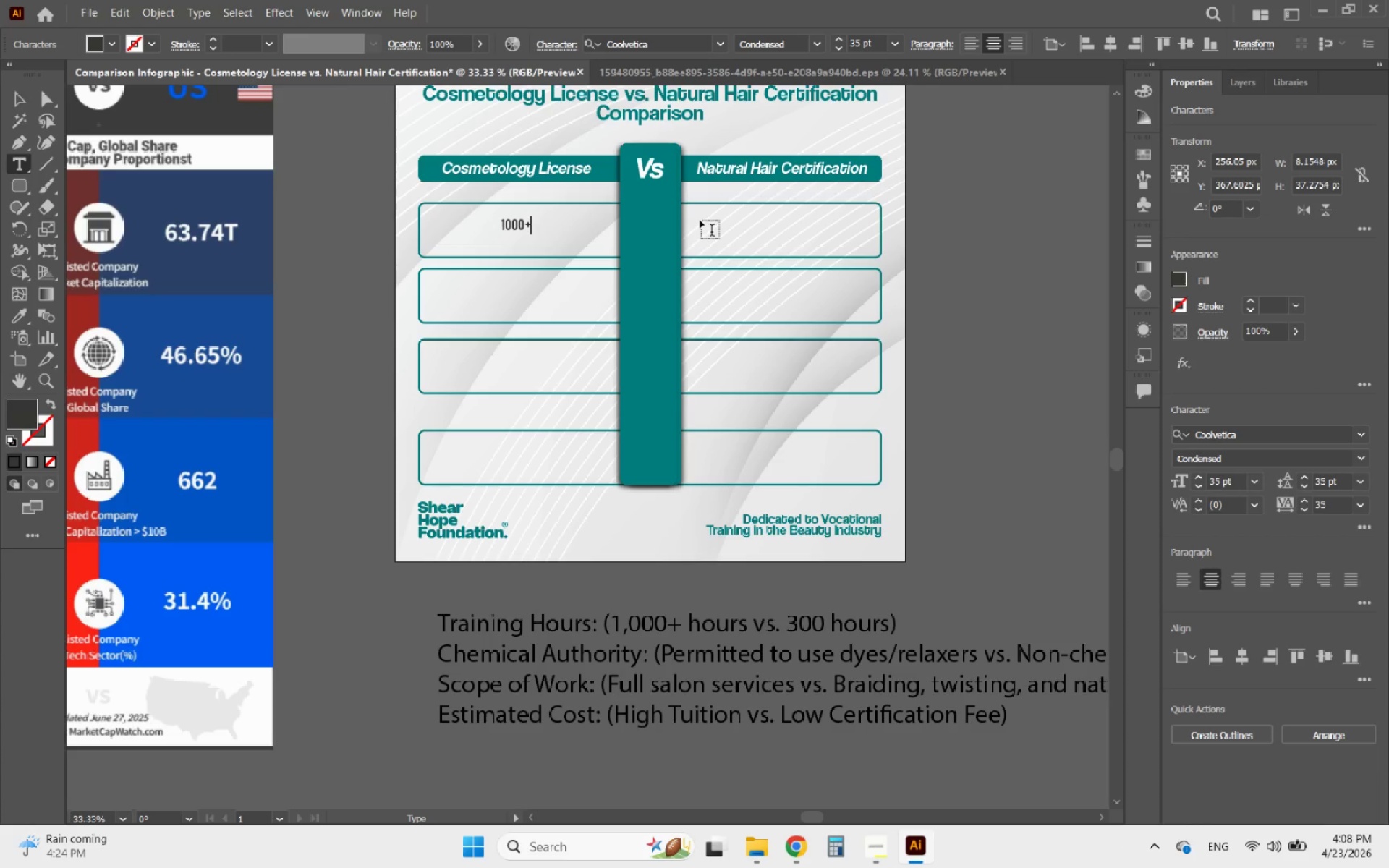 
wait(6.53)
 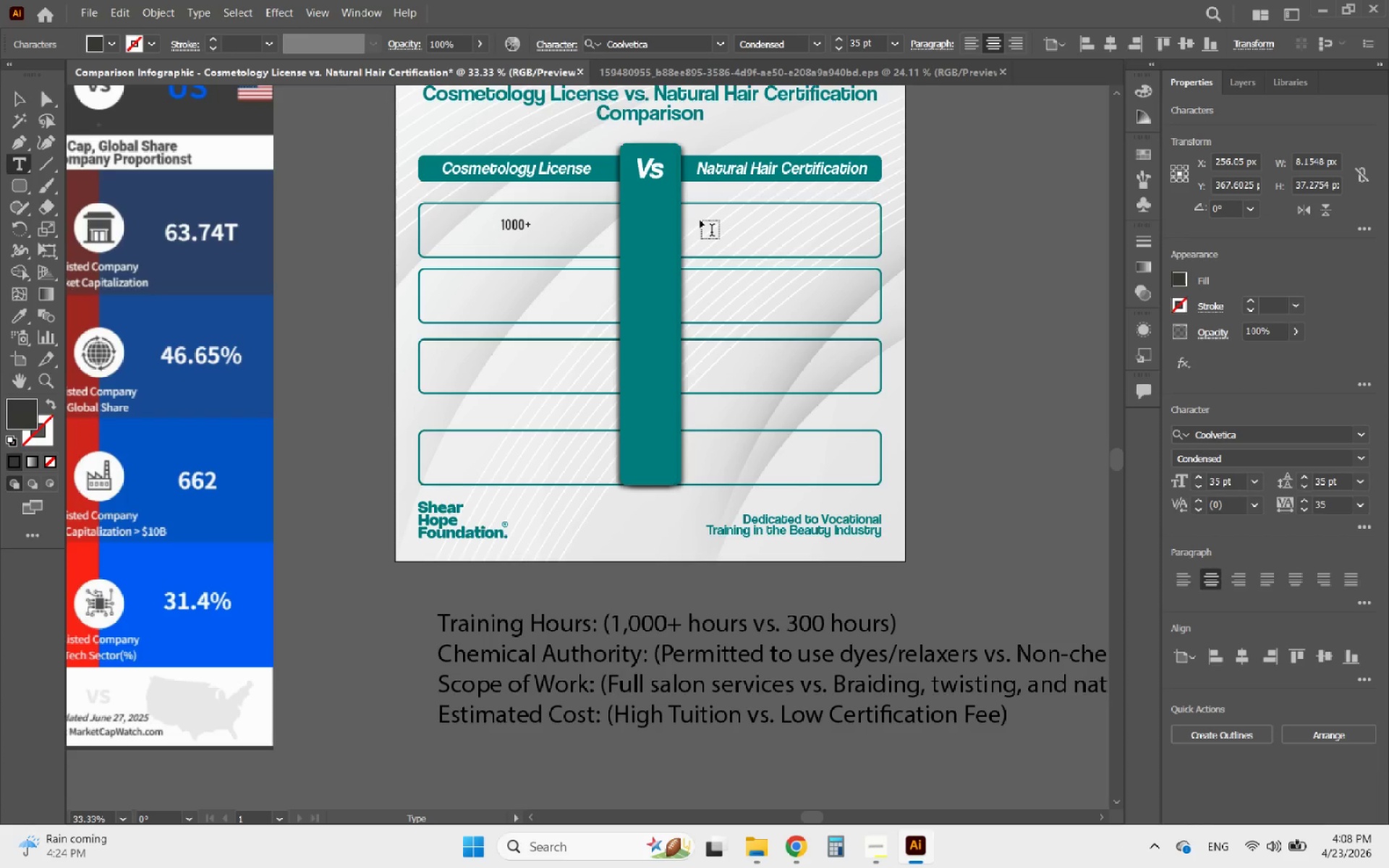 
type( Hours)
 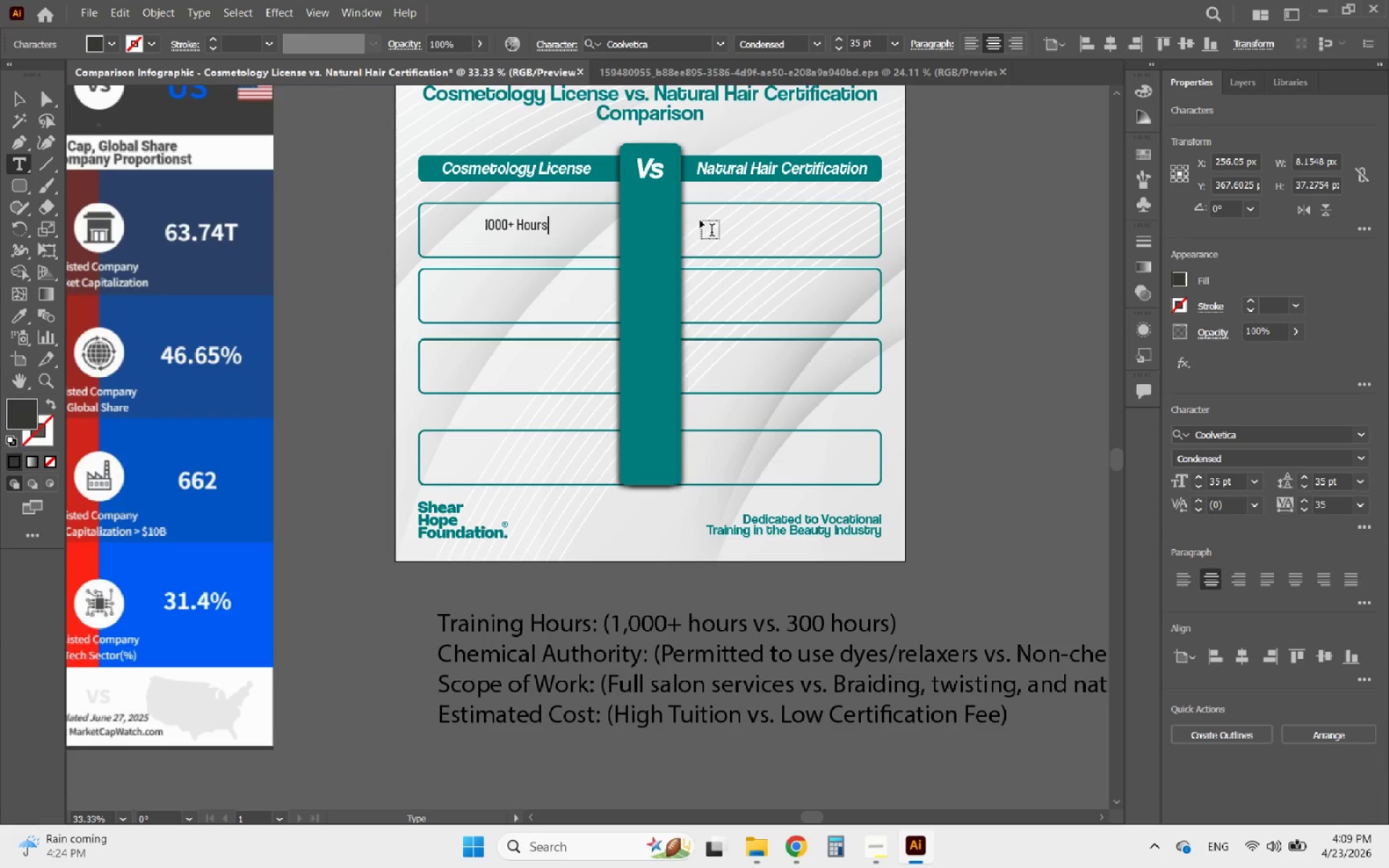 
left_click([17, 96])
 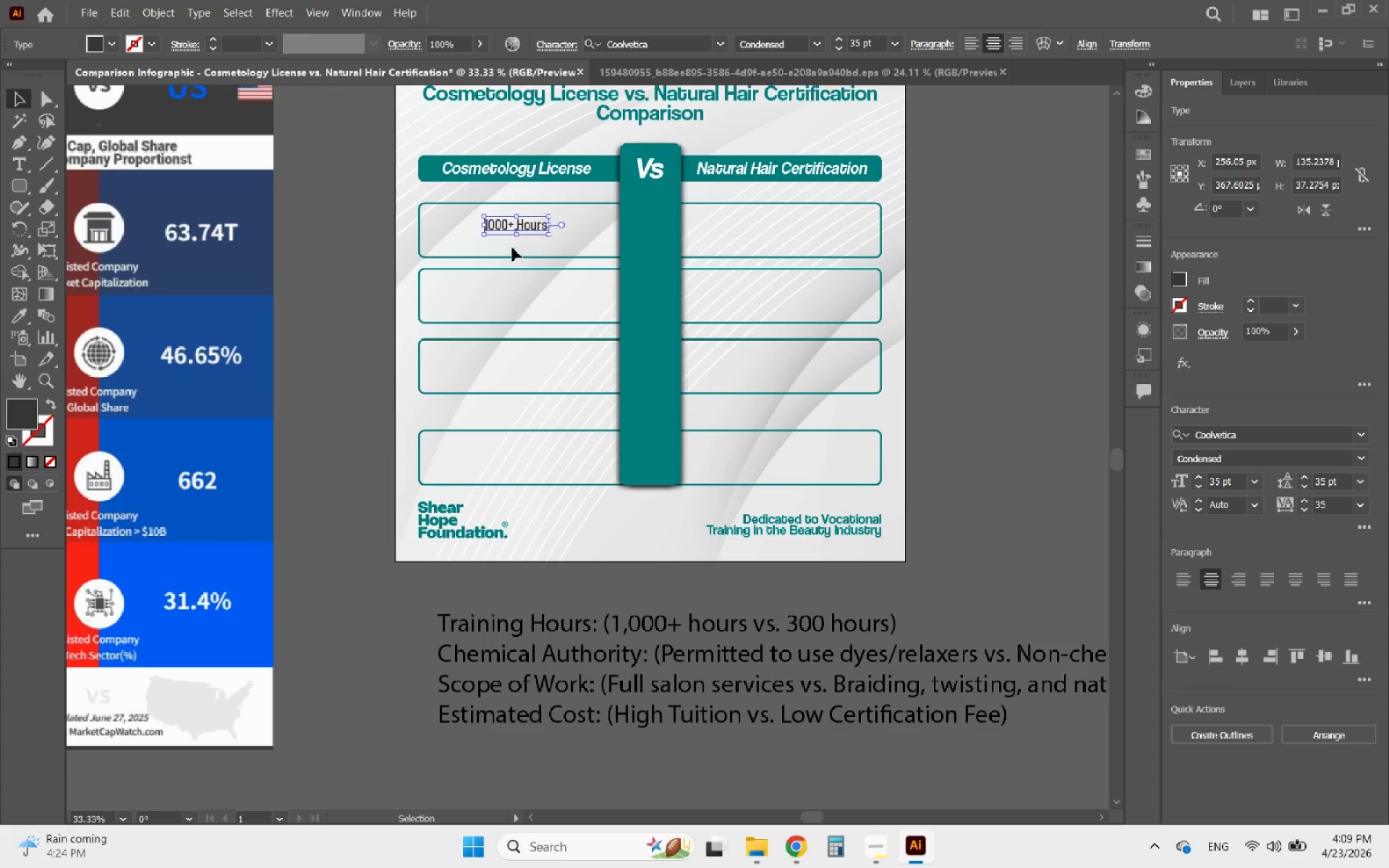 
hold_key(key=ShiftLeft, duration=1.95)
left_click_drag(start_coordinate=[514, 235], to_coordinate=[511, 244])
 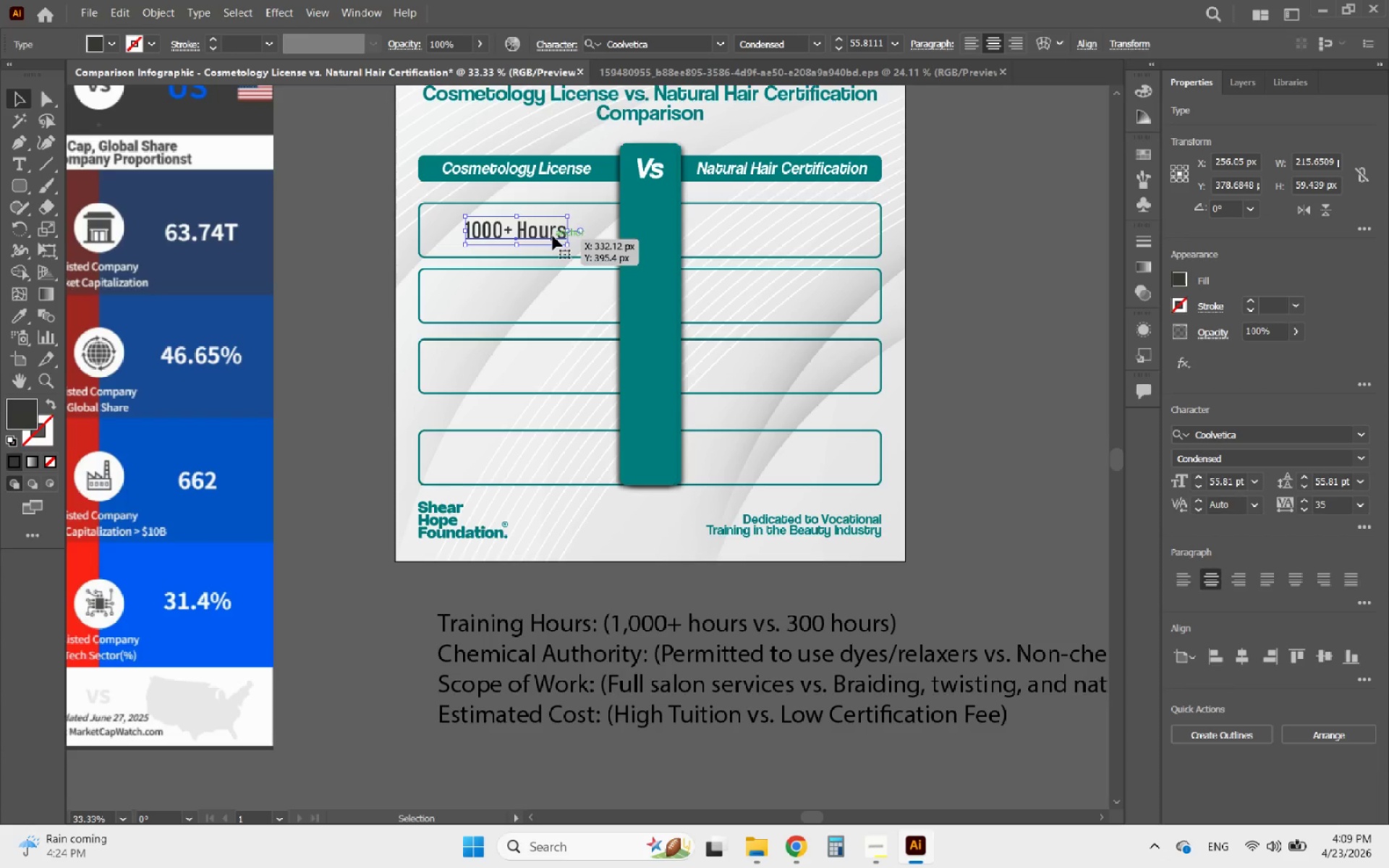 
hold_key(key=AltLeft, duration=2.62)
left_click_drag(start_coordinate=[553, 236], to_coordinate=[813, 239])
 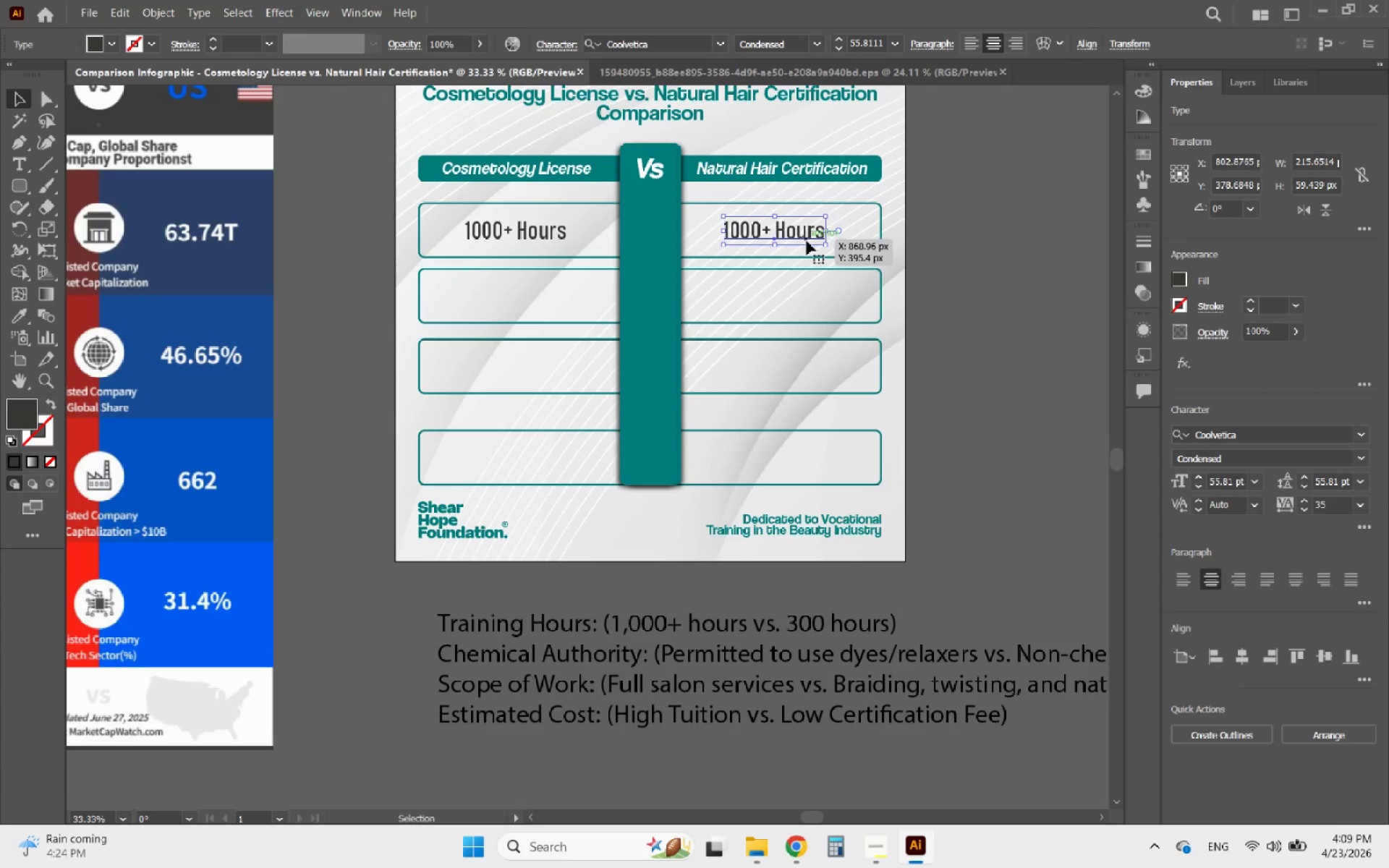 
hold_key(key=ShiftLeft, duration=2.28)
 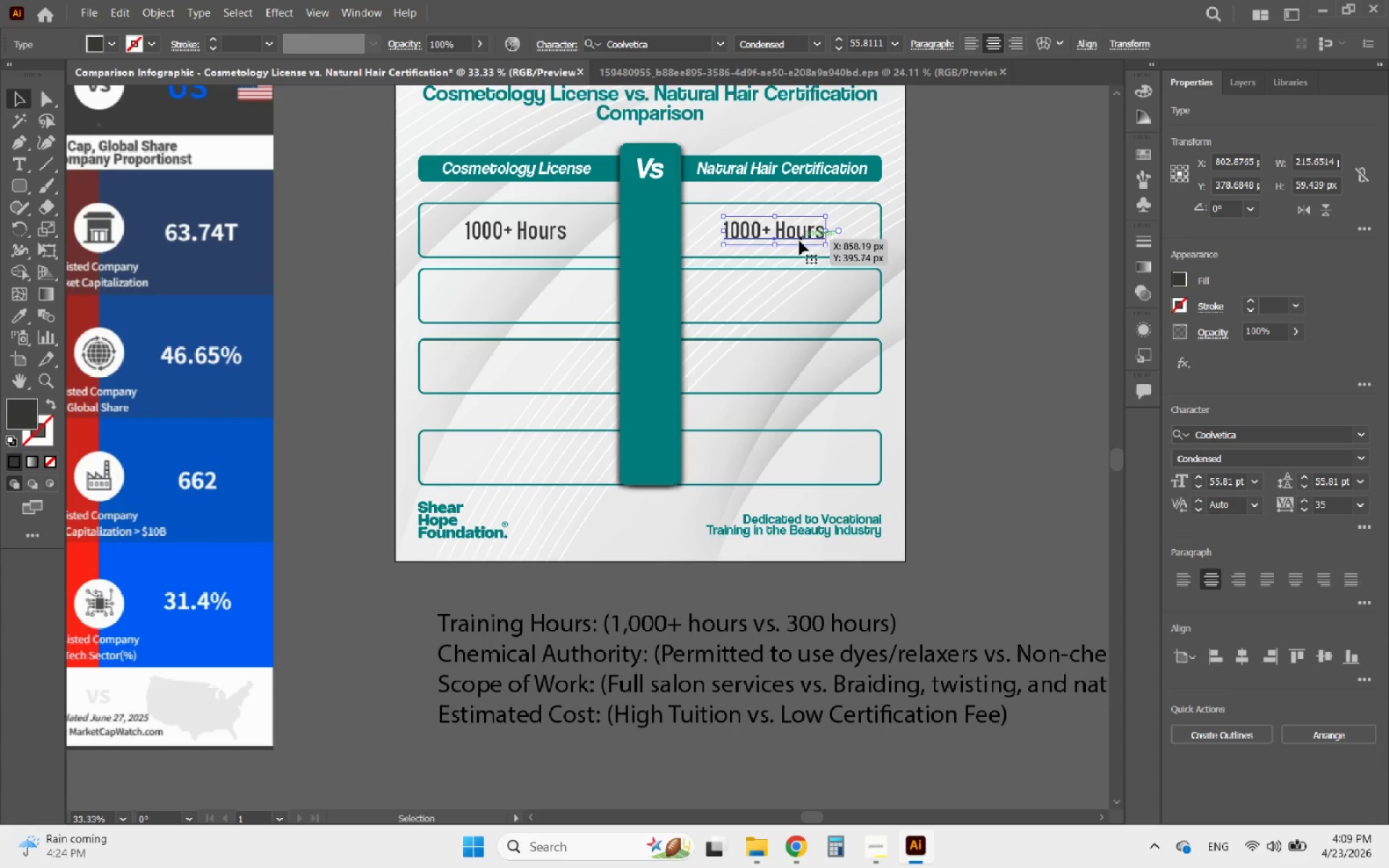 
hold_key(key=AltLeft, duration=2.59)
scroll: coordinate [639, 532], scroll_direction: down, amount: 2.0
 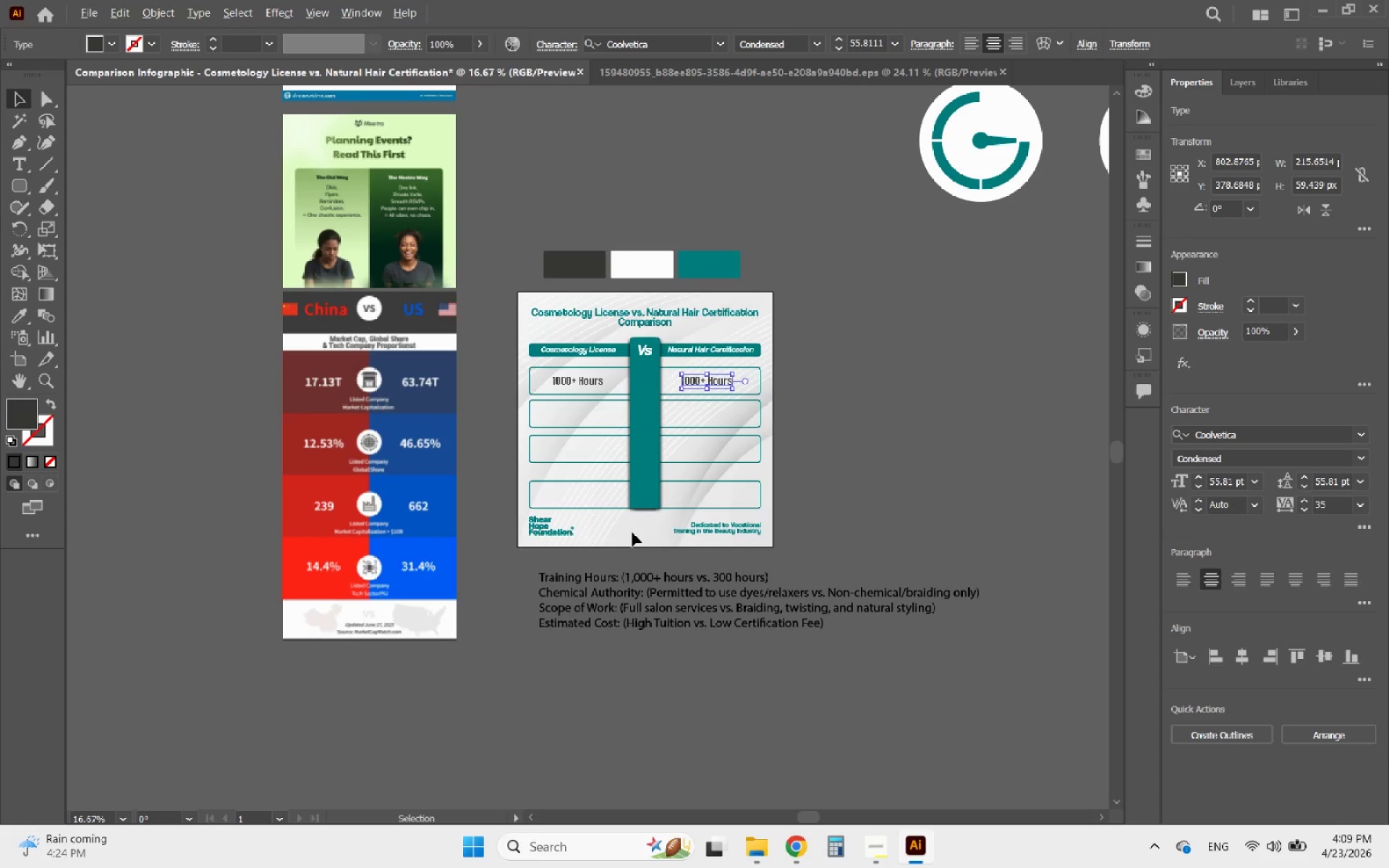 
scroll: coordinate [632, 532], scroll_direction: up, amount: 2.0
 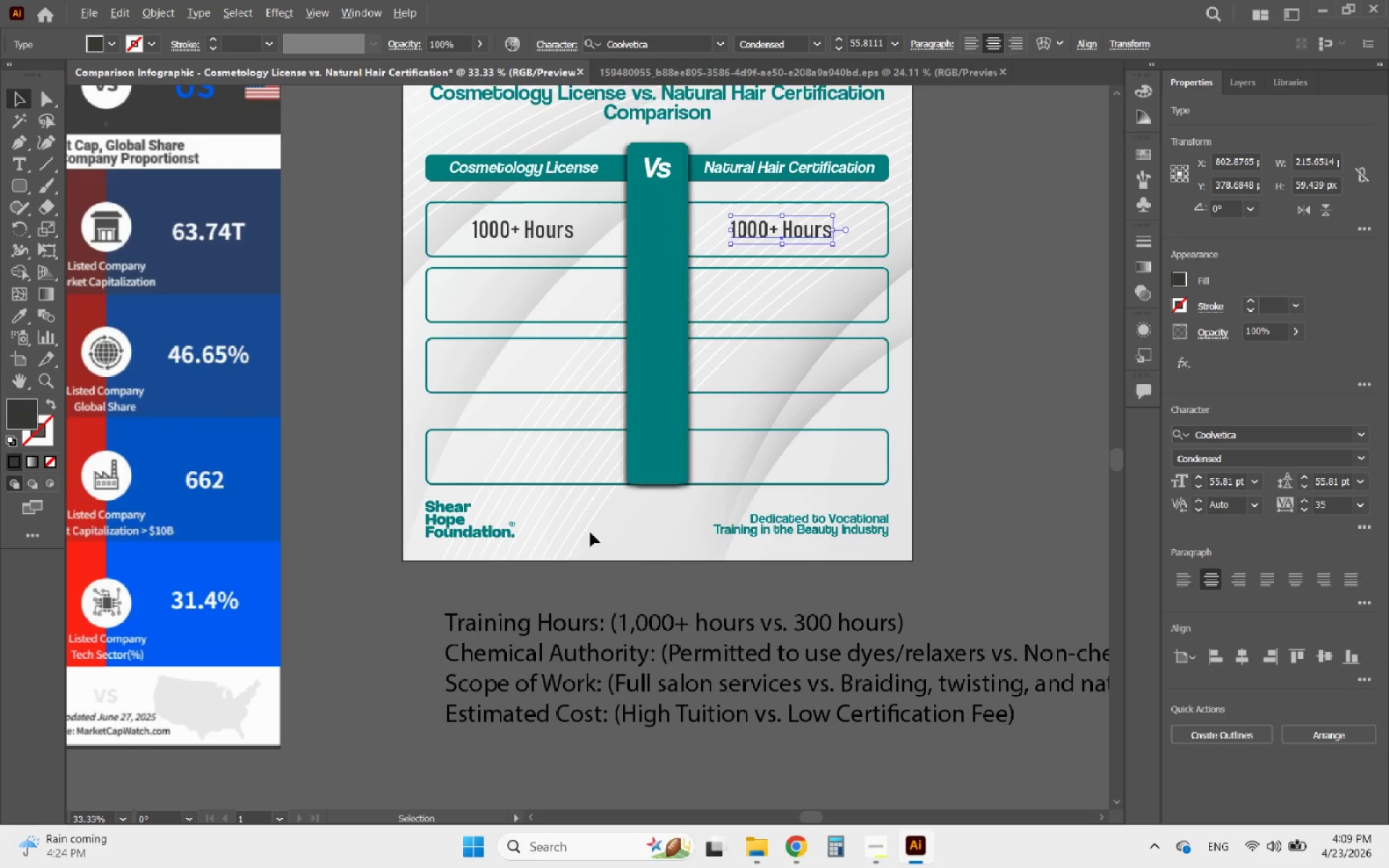 
hold_key(key=AltLeft, duration=0.88)
 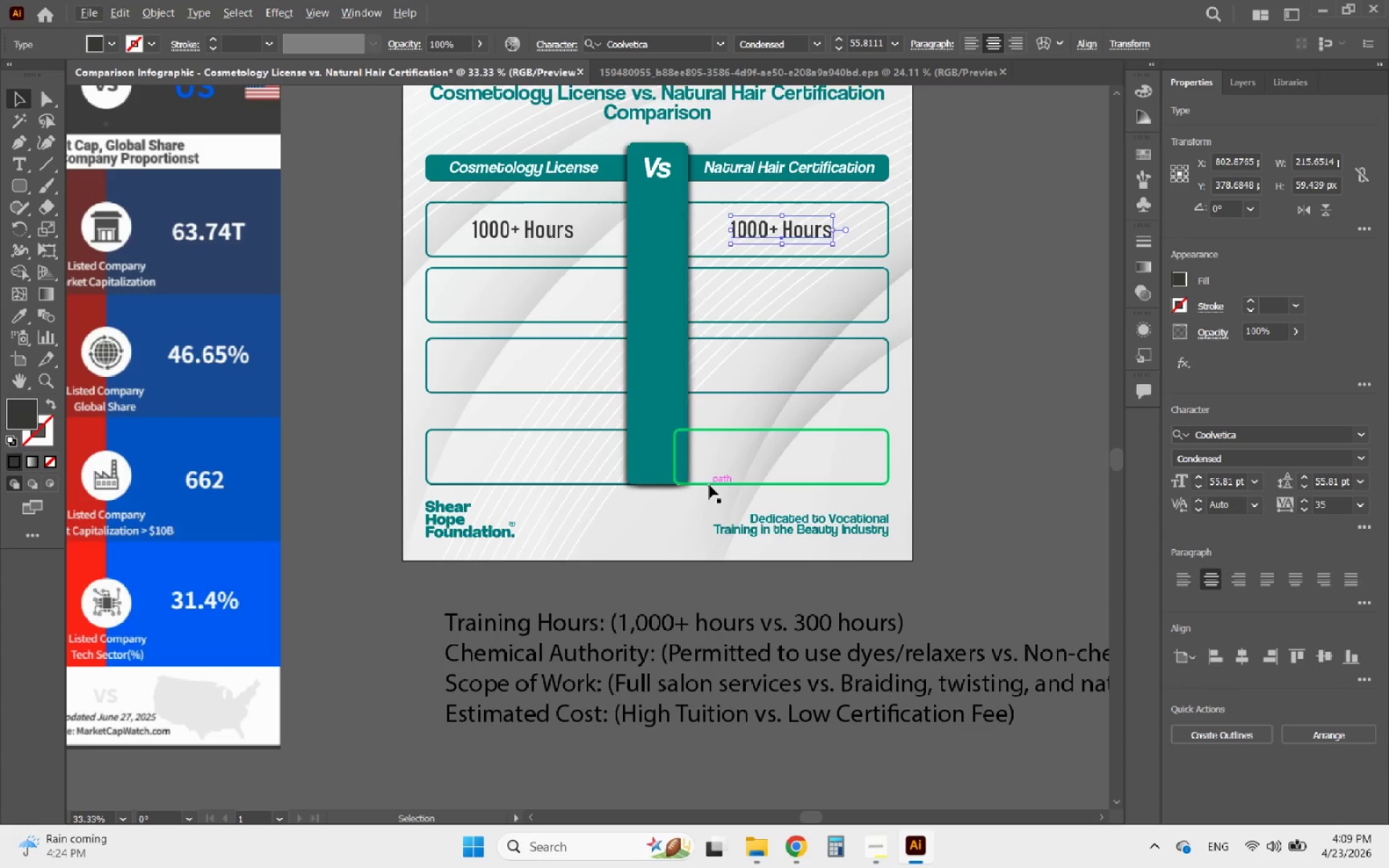 
hold_key(key=AltLeft, duration=2.36)
scroll: coordinate [709, 488], scroll_direction: down, amount: 2.0
 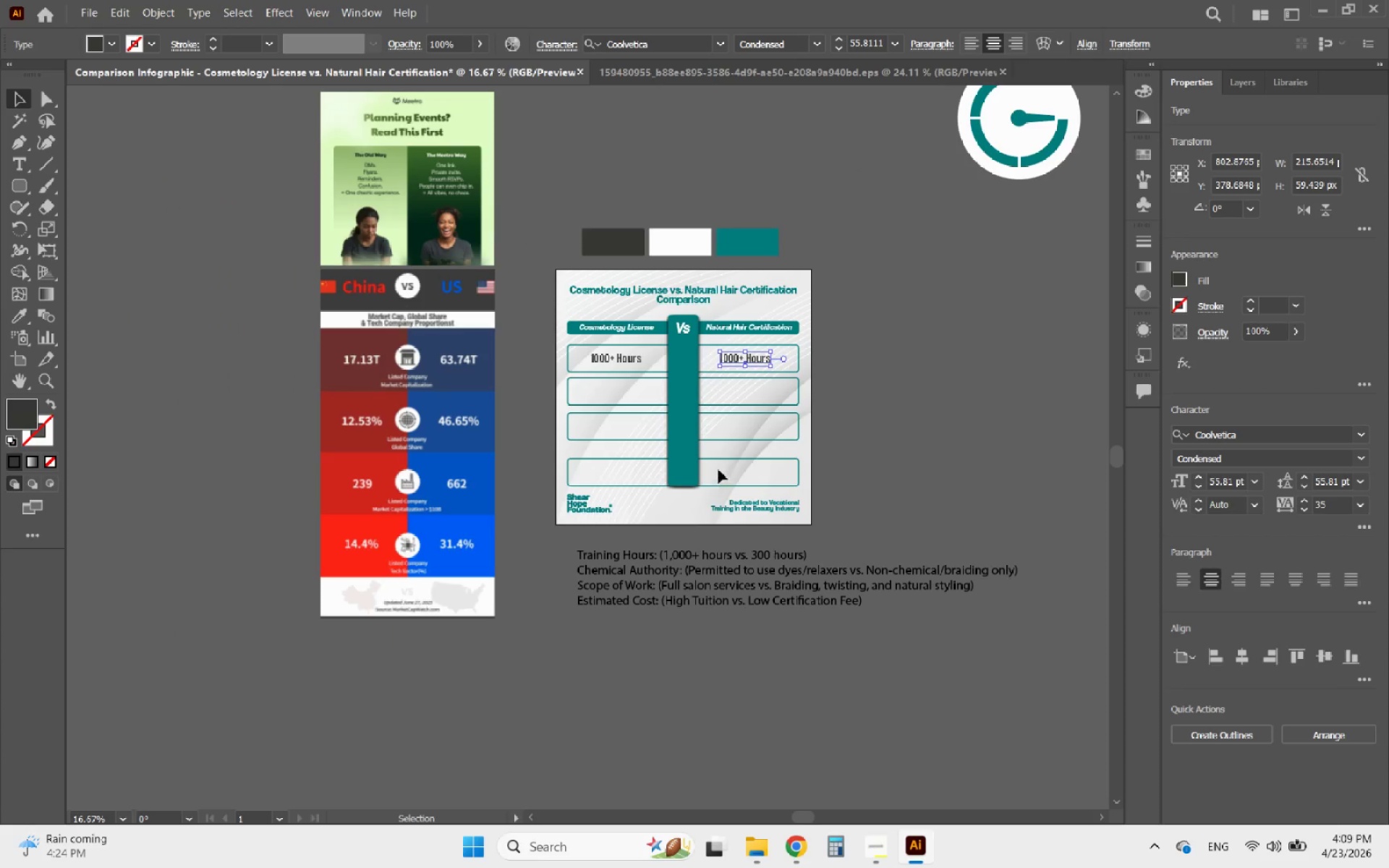 
scroll: coordinate [717, 462], scroll_direction: up, amount: 2.0
 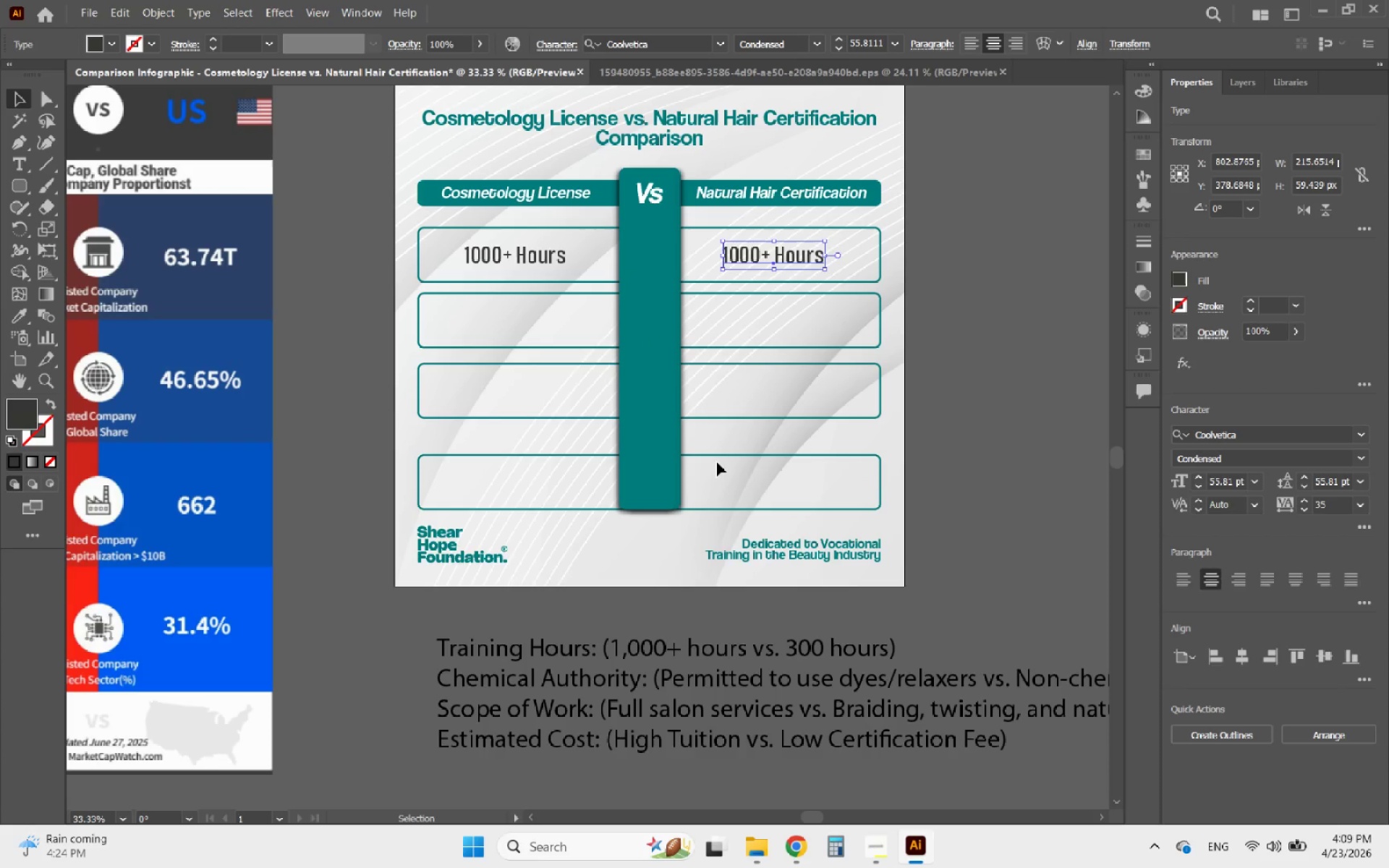 
scroll: coordinate [717, 462], scroll_direction: down, amount: 1.0
 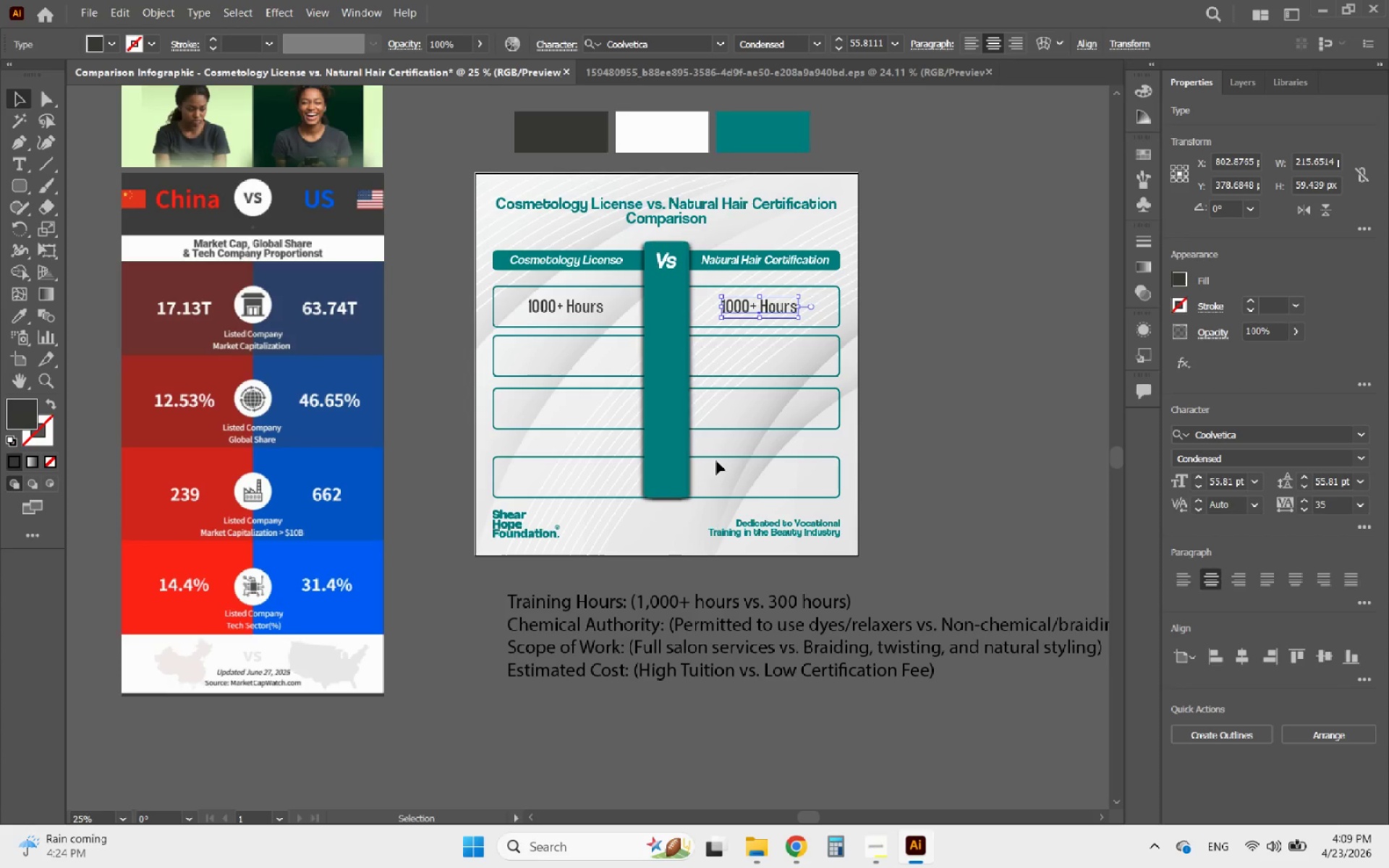 
hold_key(key=AltLeft, duration=0.48)
 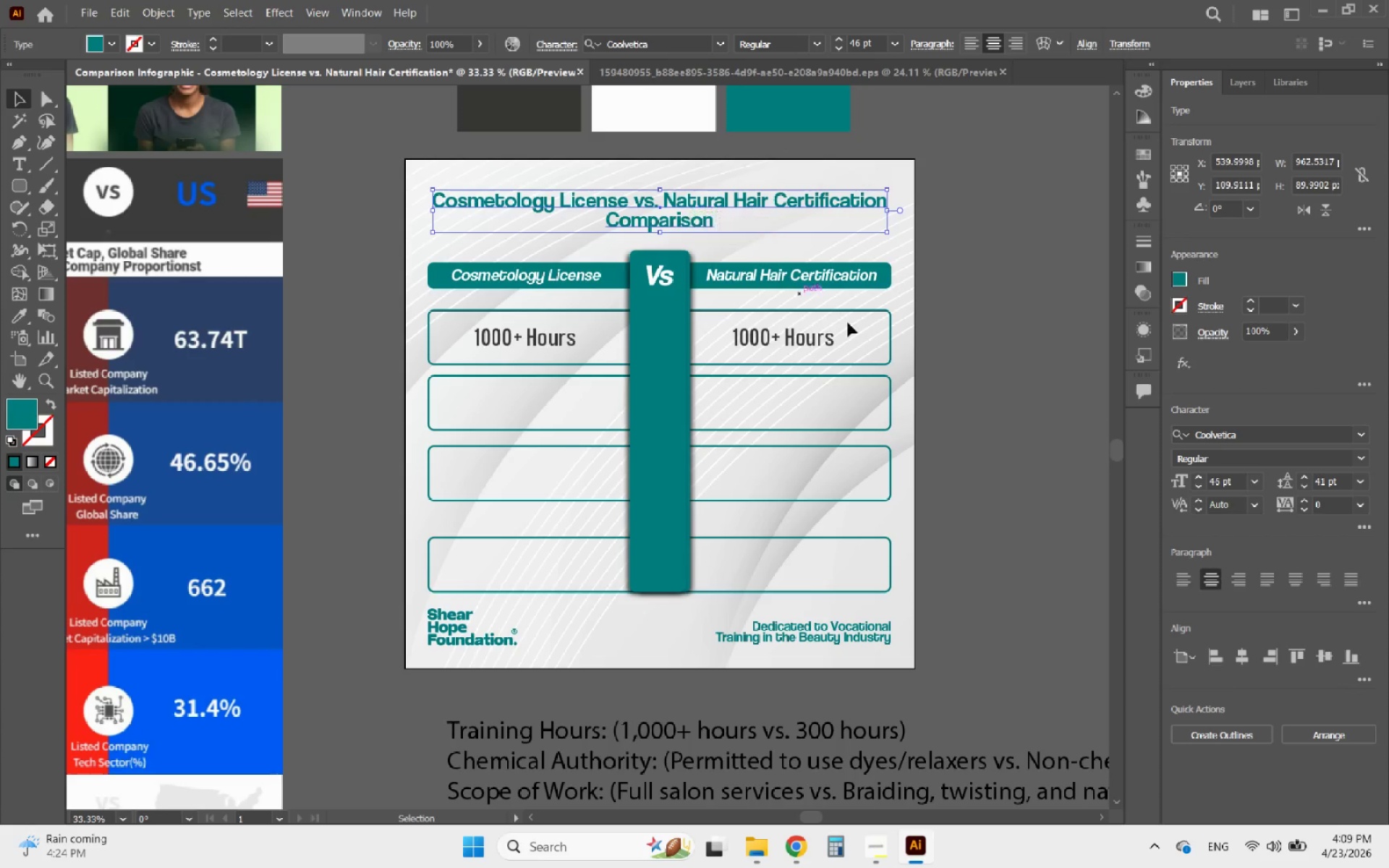 
left_click([686, 213])
 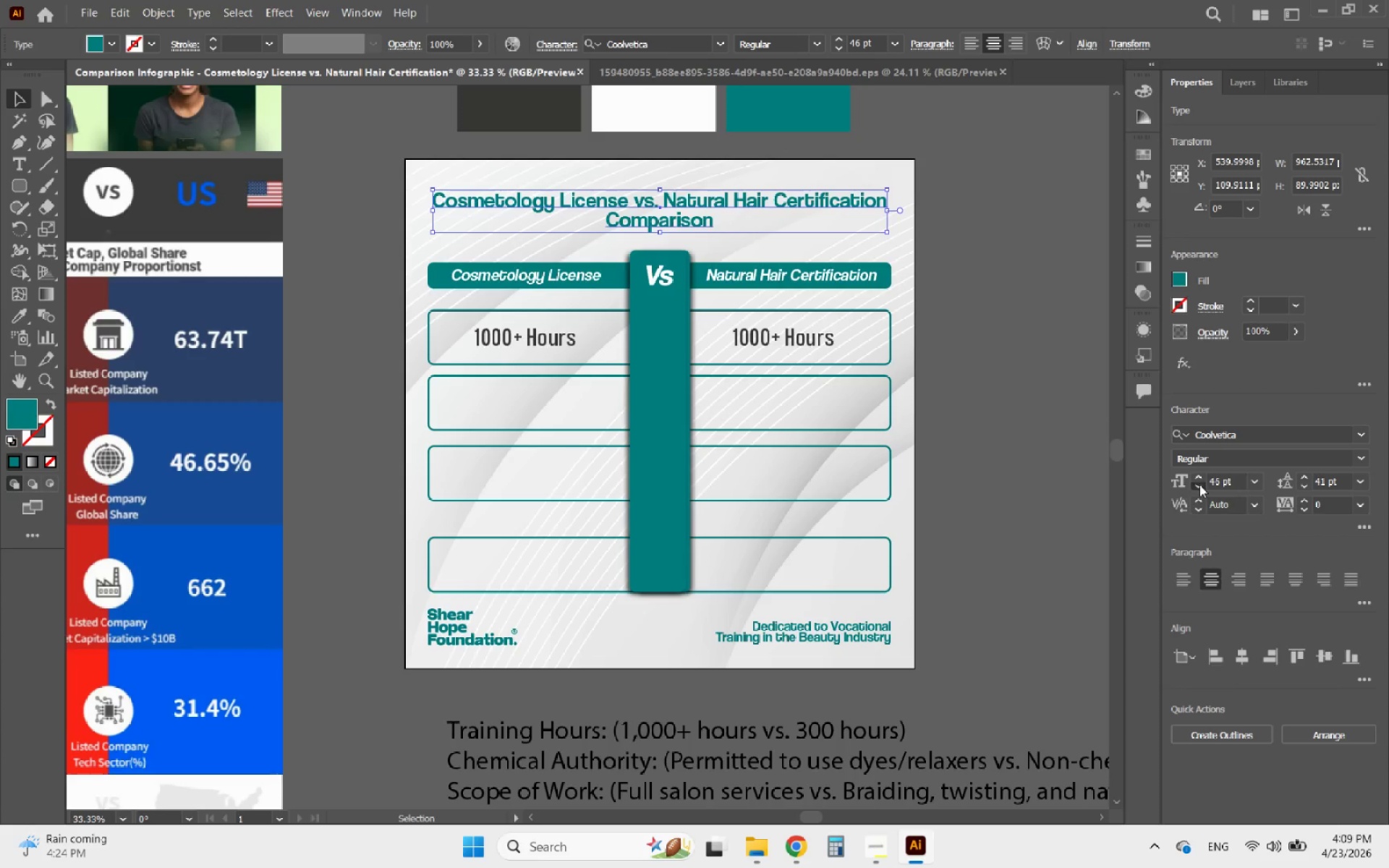 
scroll: coordinate [687, 214], scroll_direction: up, amount: 1.0
 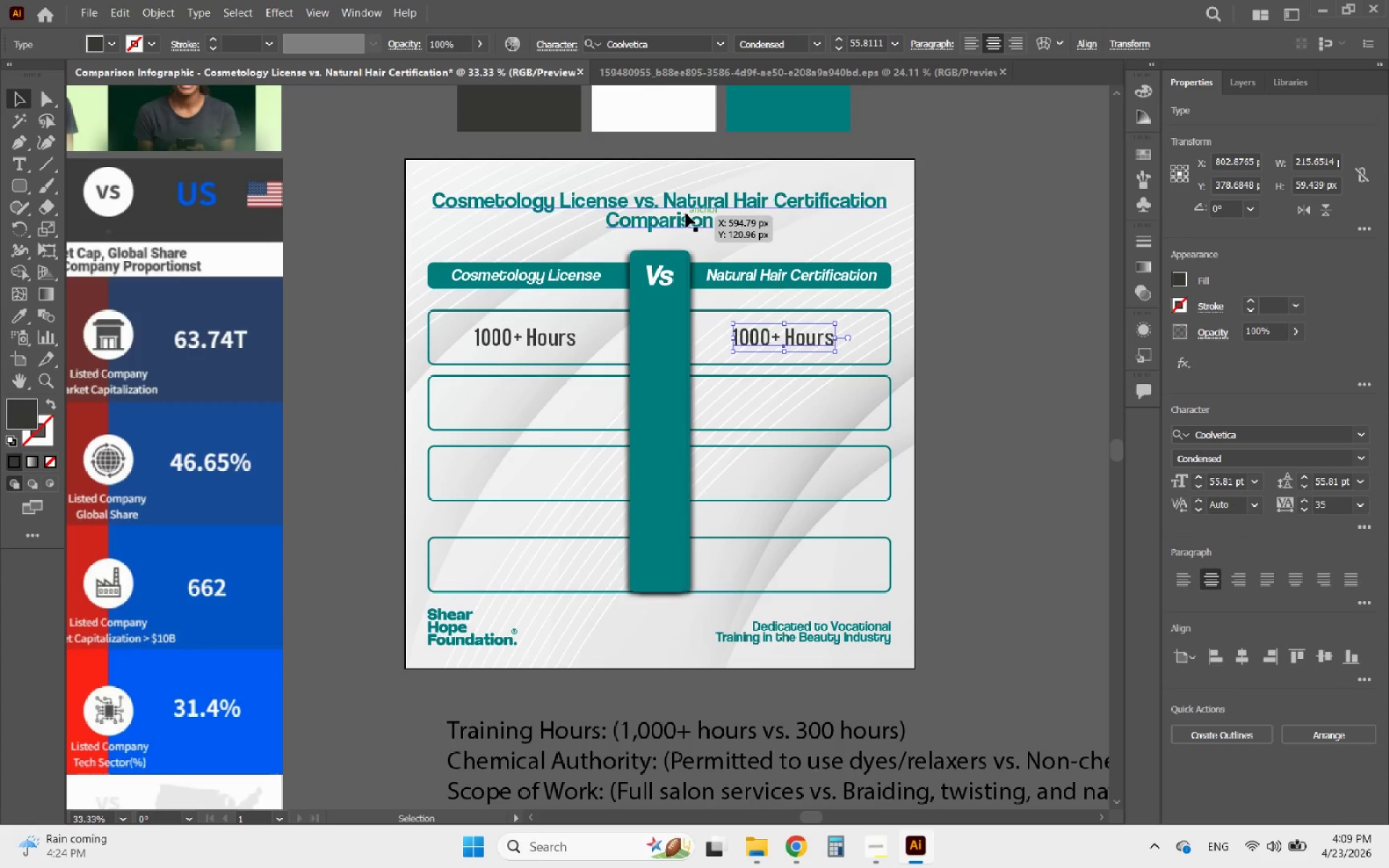 
double_click([1199, 485])
 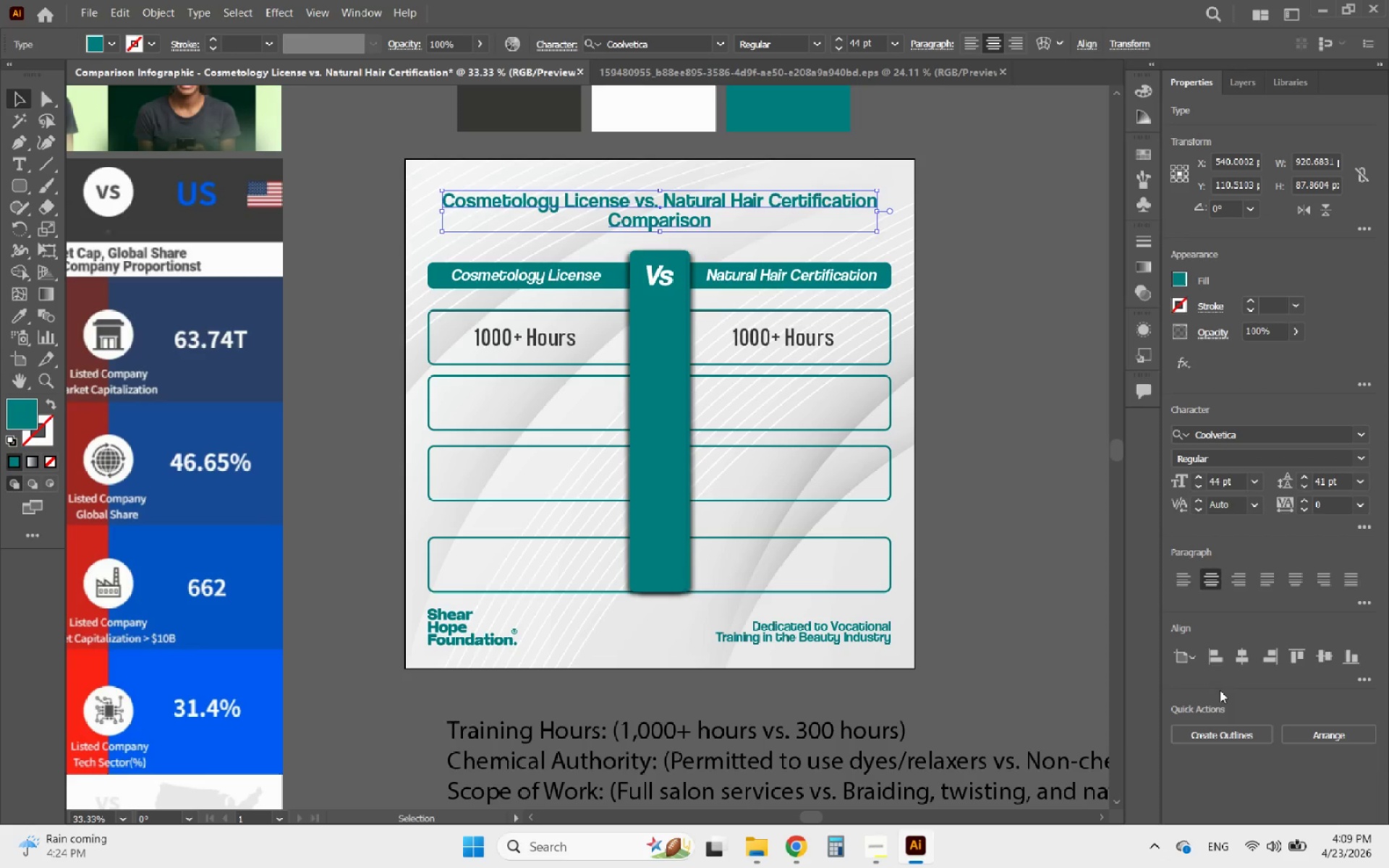 
left_click([1251, 652])
 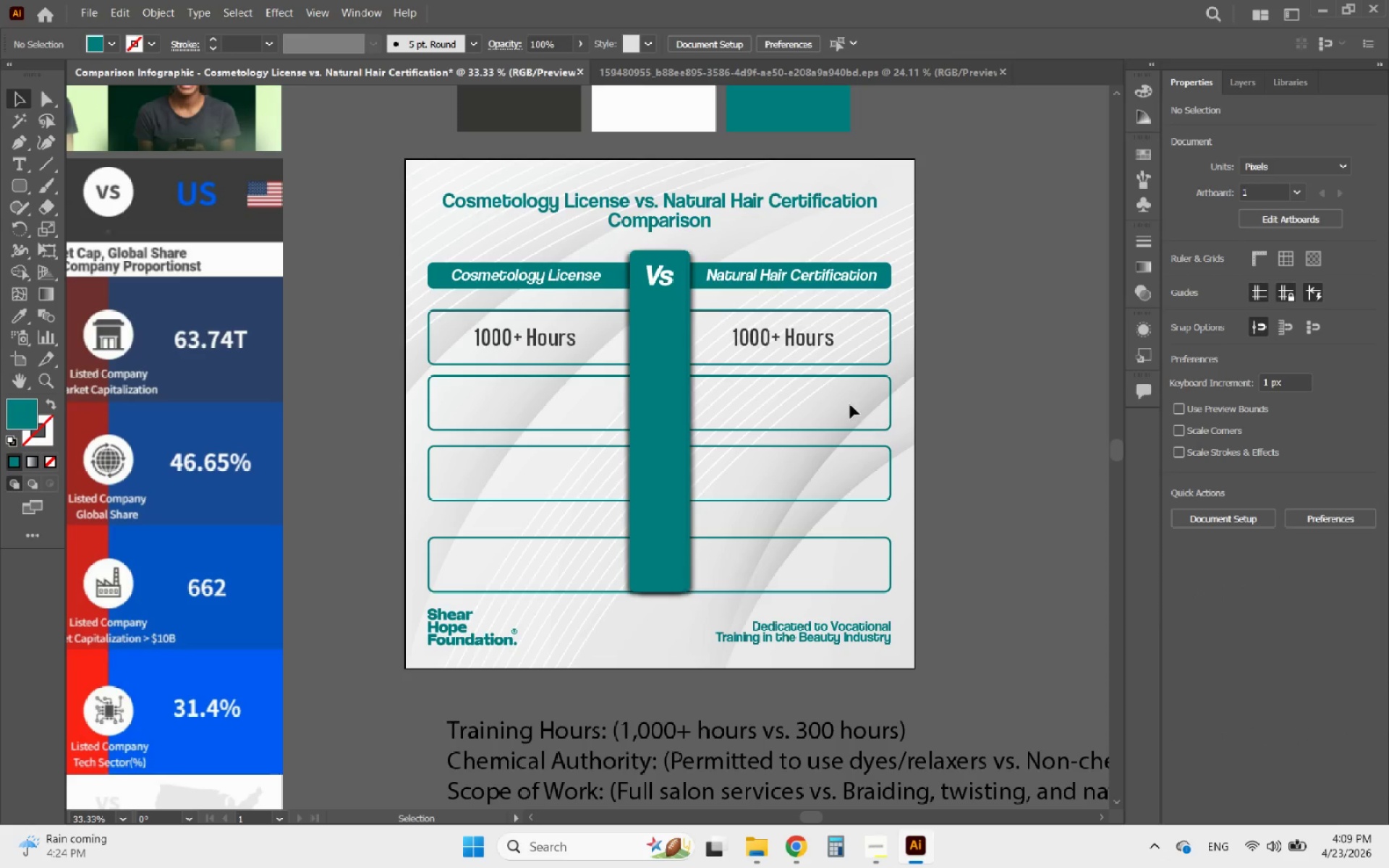 
left_click([792, 338])
 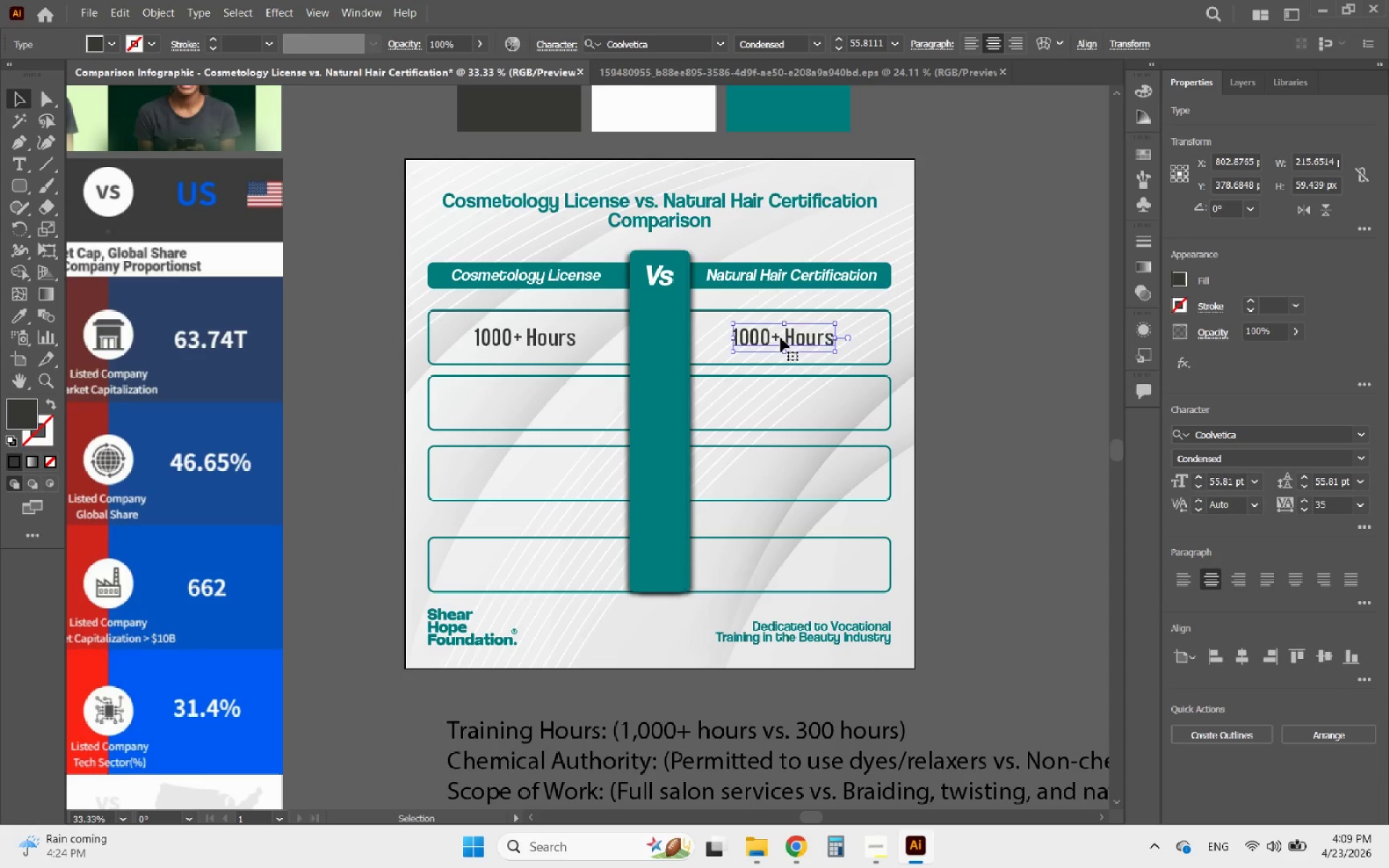 
double_click([758, 338])
 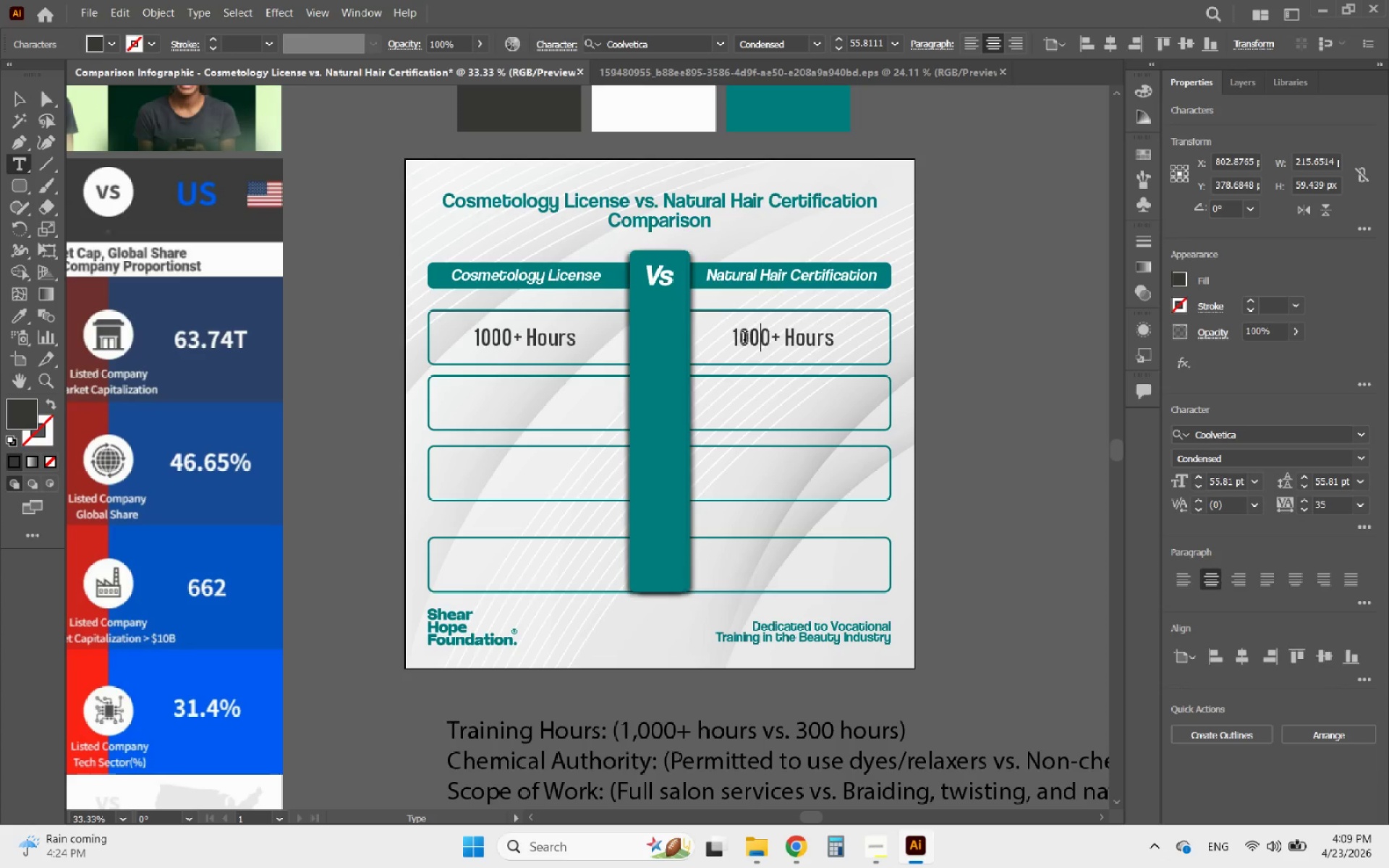 
left_click_drag(start_coordinate=[748, 339], to_coordinate=[724, 339])
 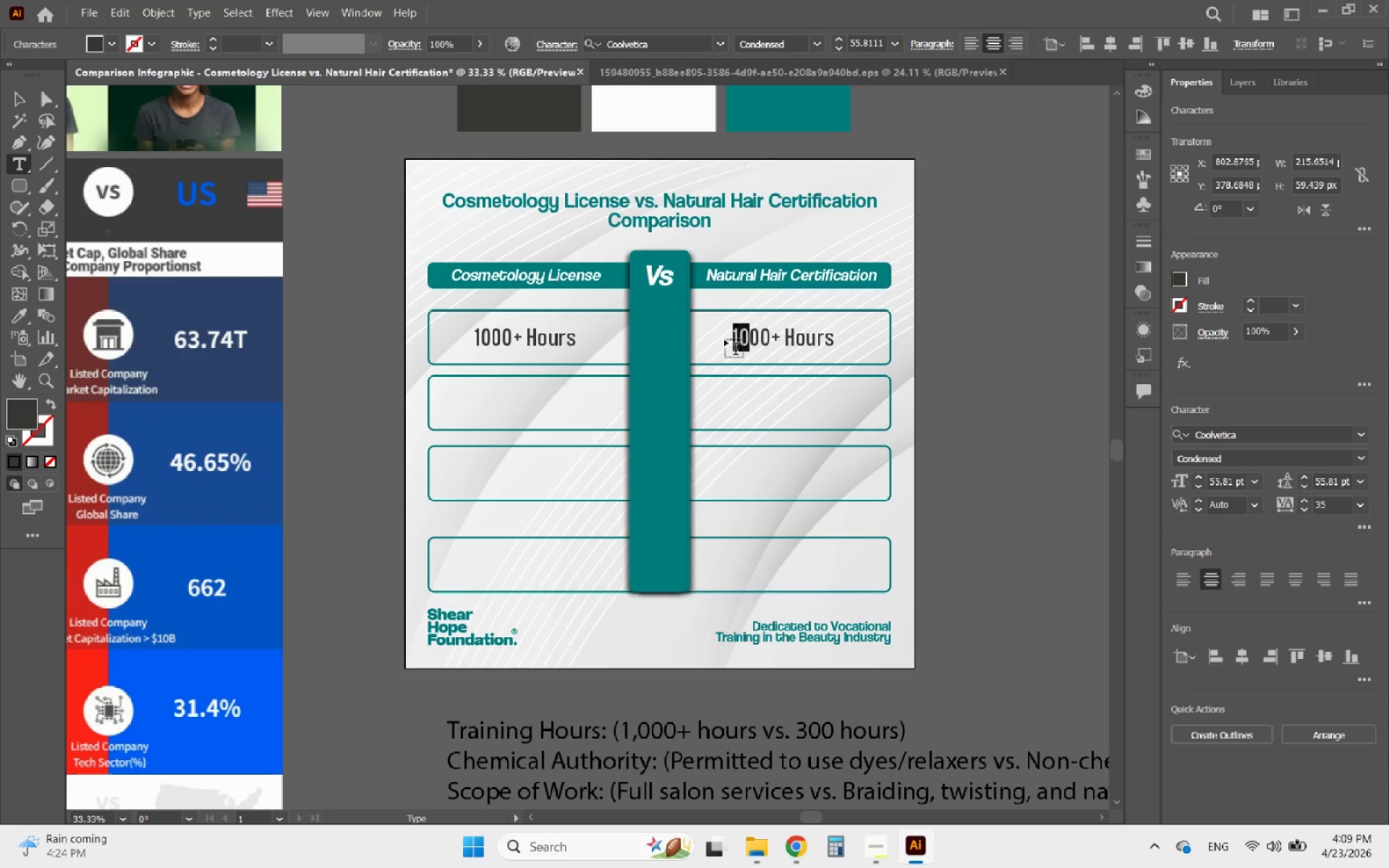 
key(3)
 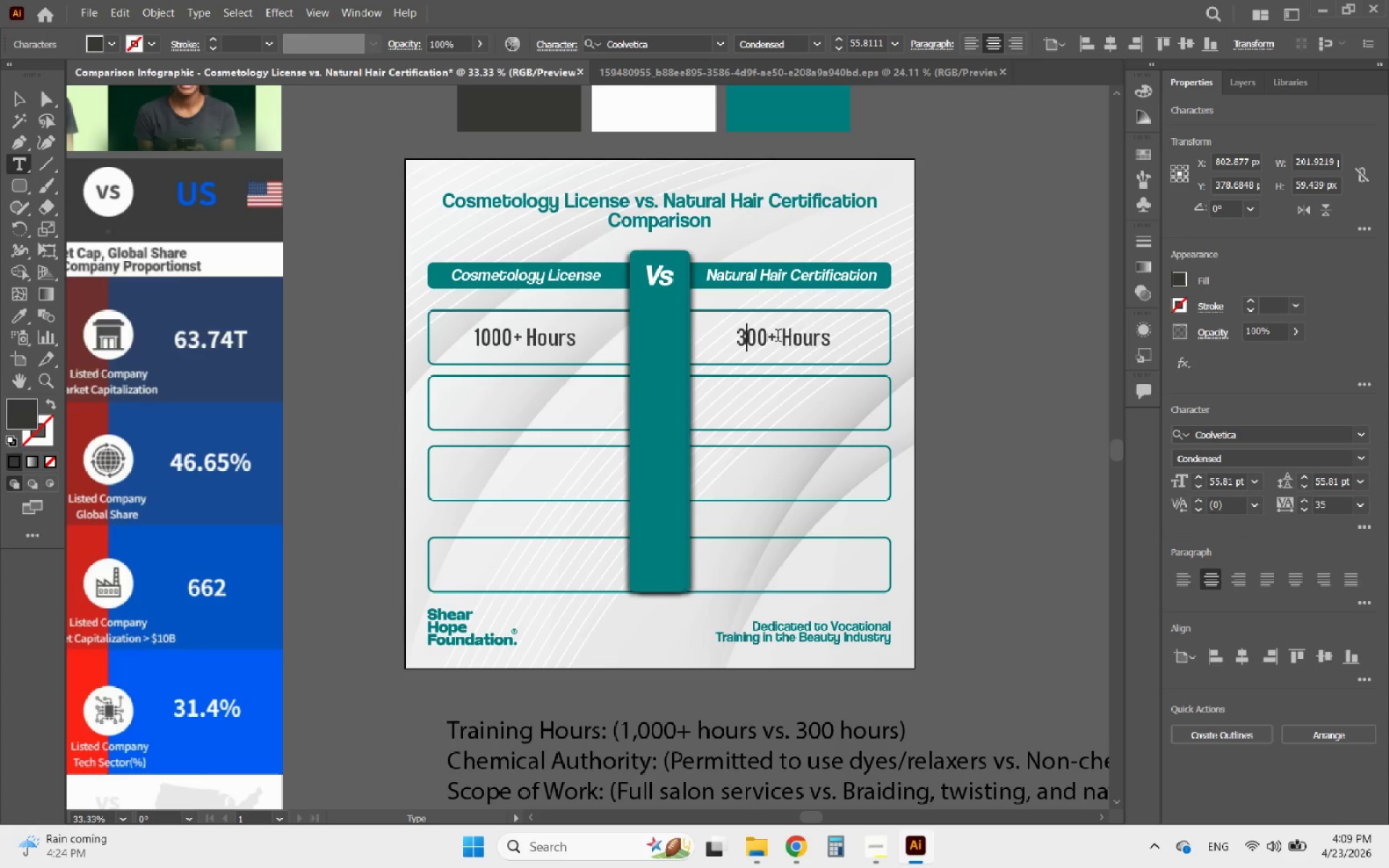 
left_click_drag(start_coordinate=[775, 337], to_coordinate=[769, 338])
 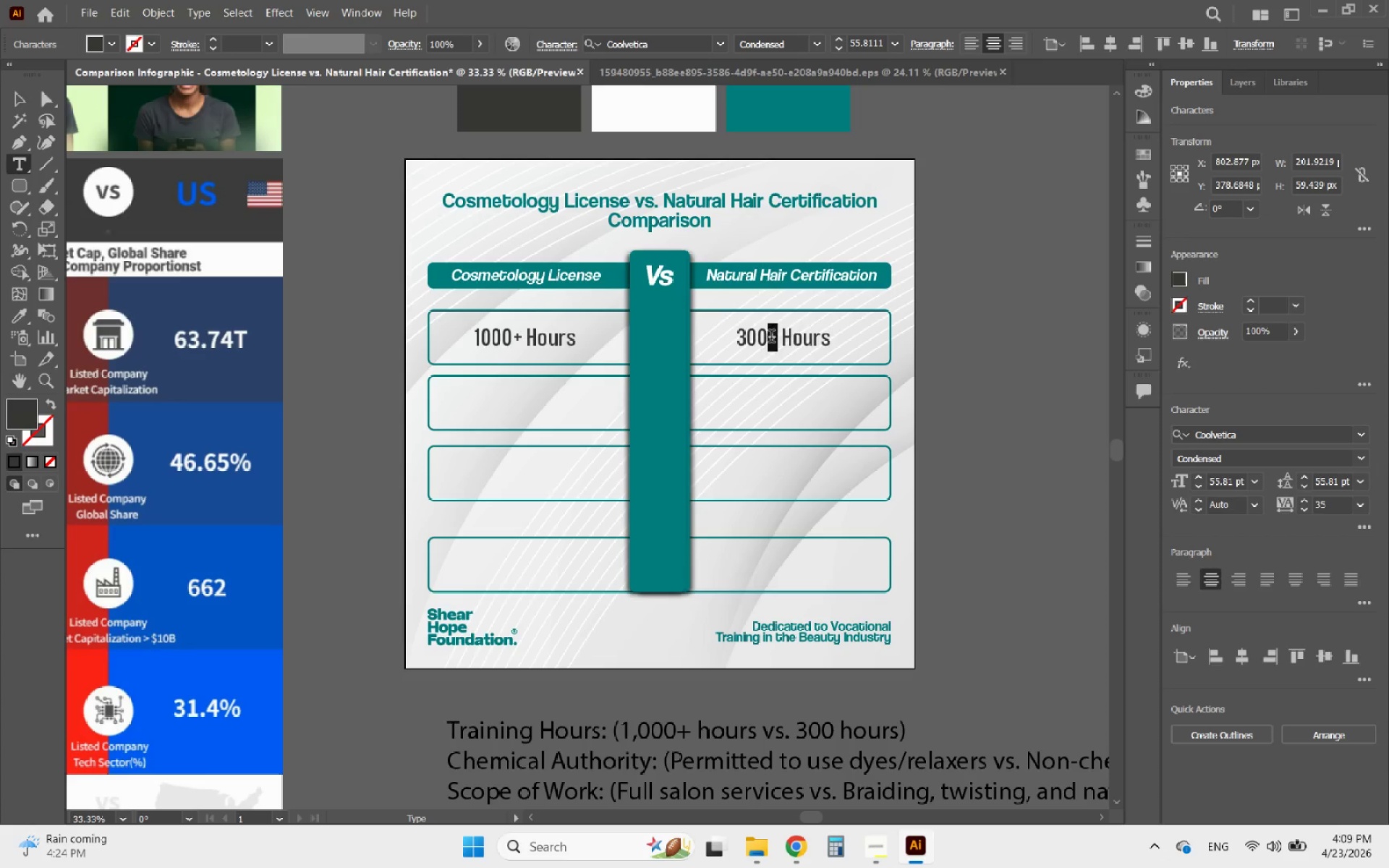 
key(Backspace)
 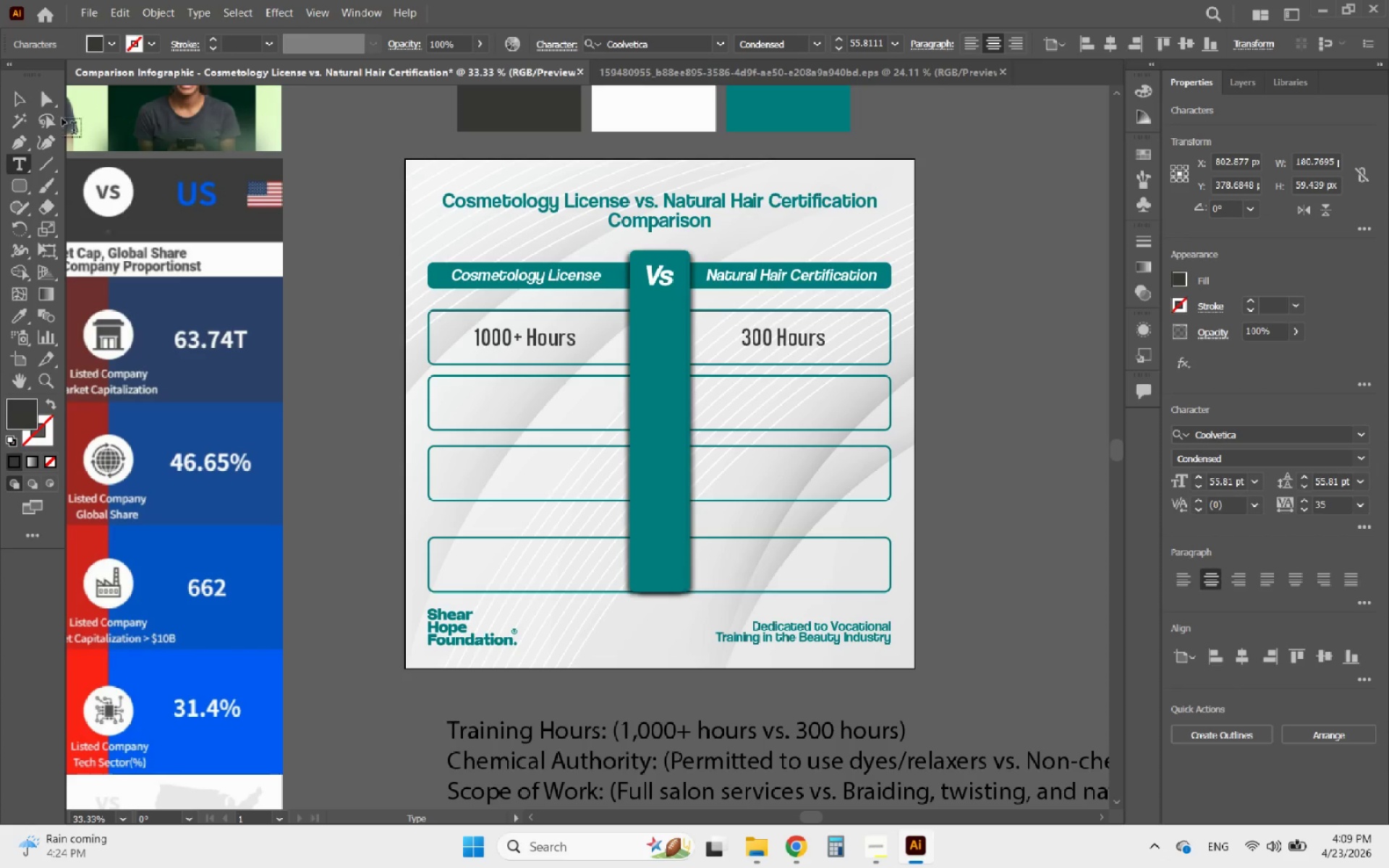 
left_click([25, 104])
 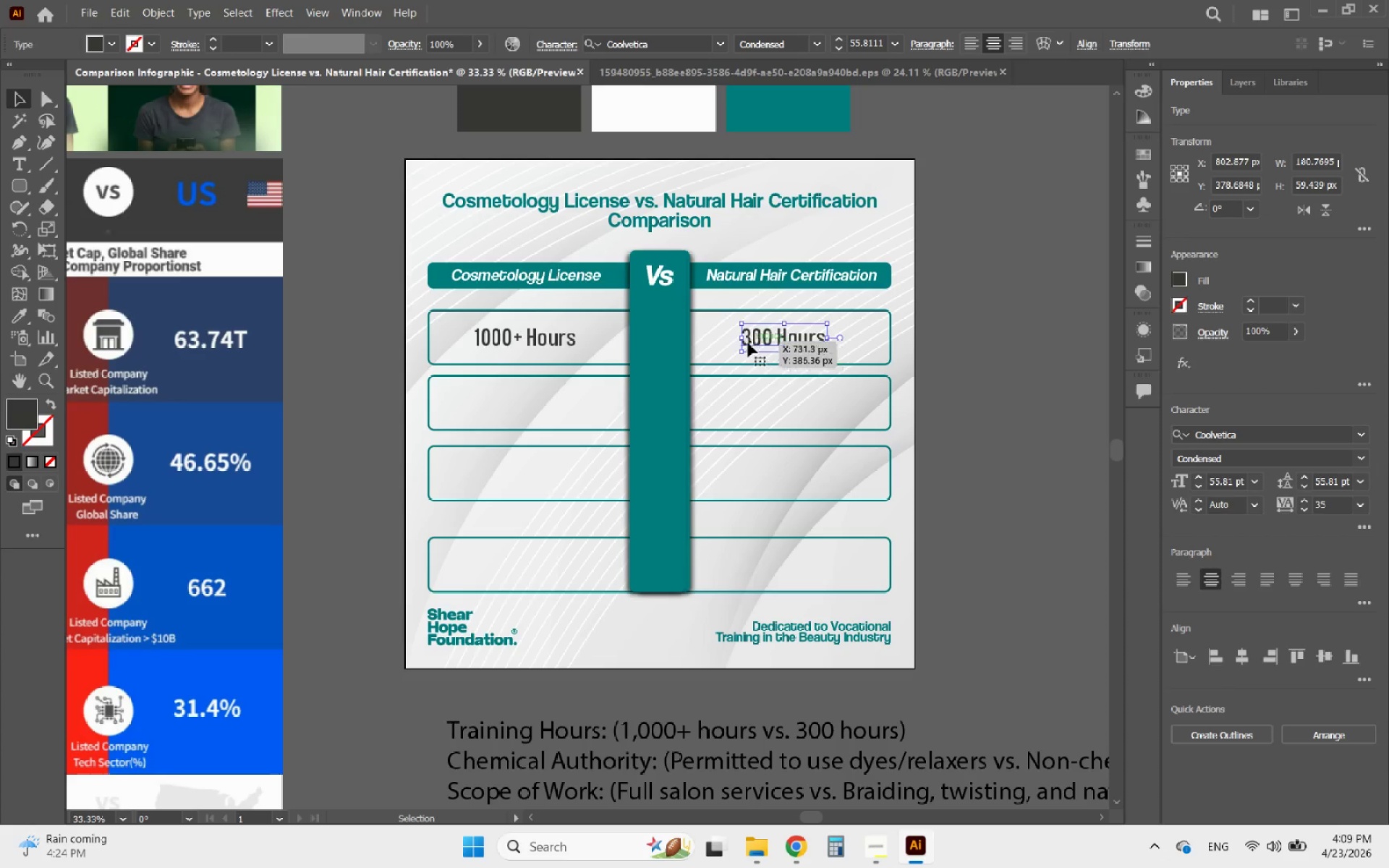 
hold_key(key=ShiftLeft, duration=0.39)
left_click([568, 343])
 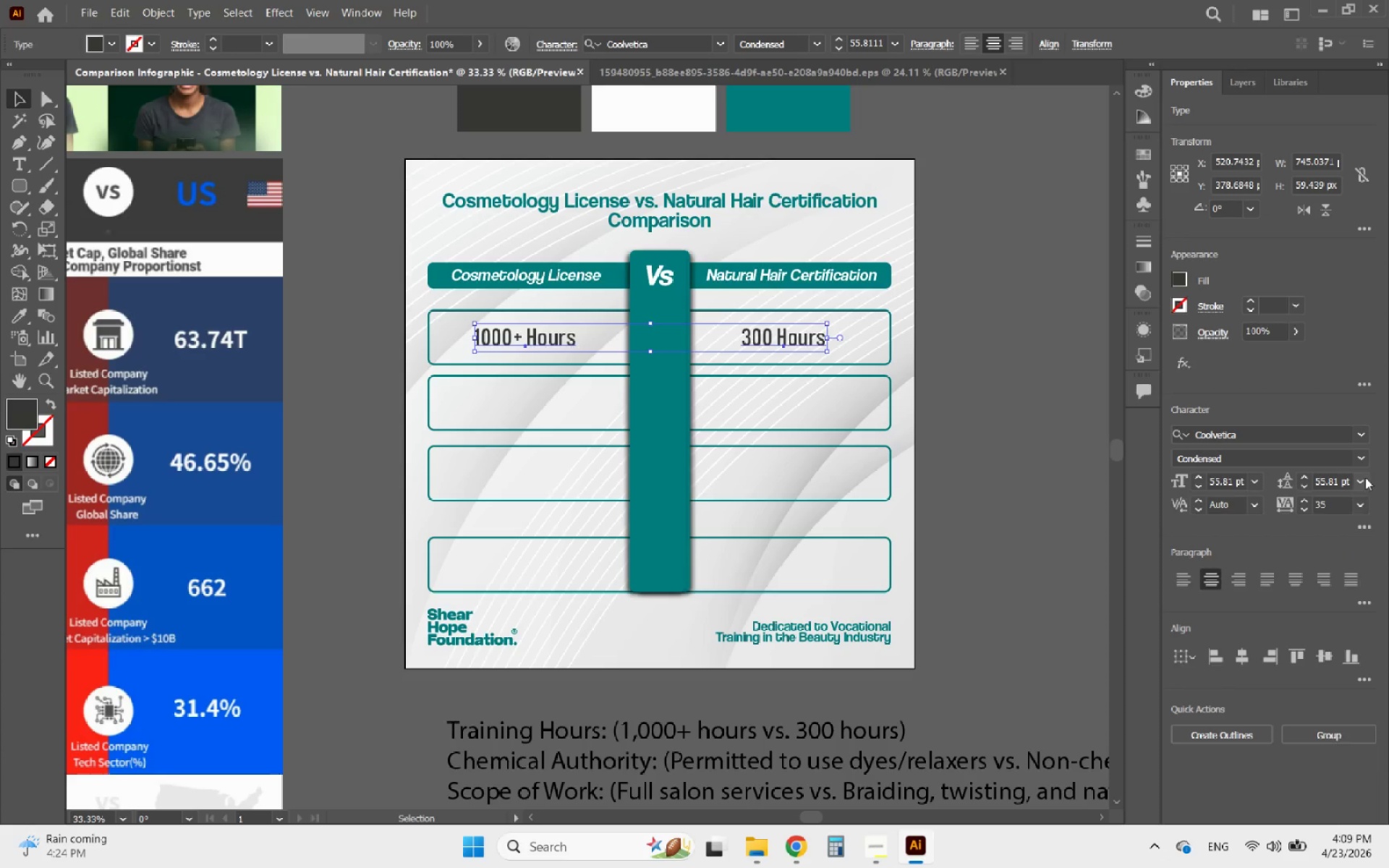 
left_click([1358, 458])
 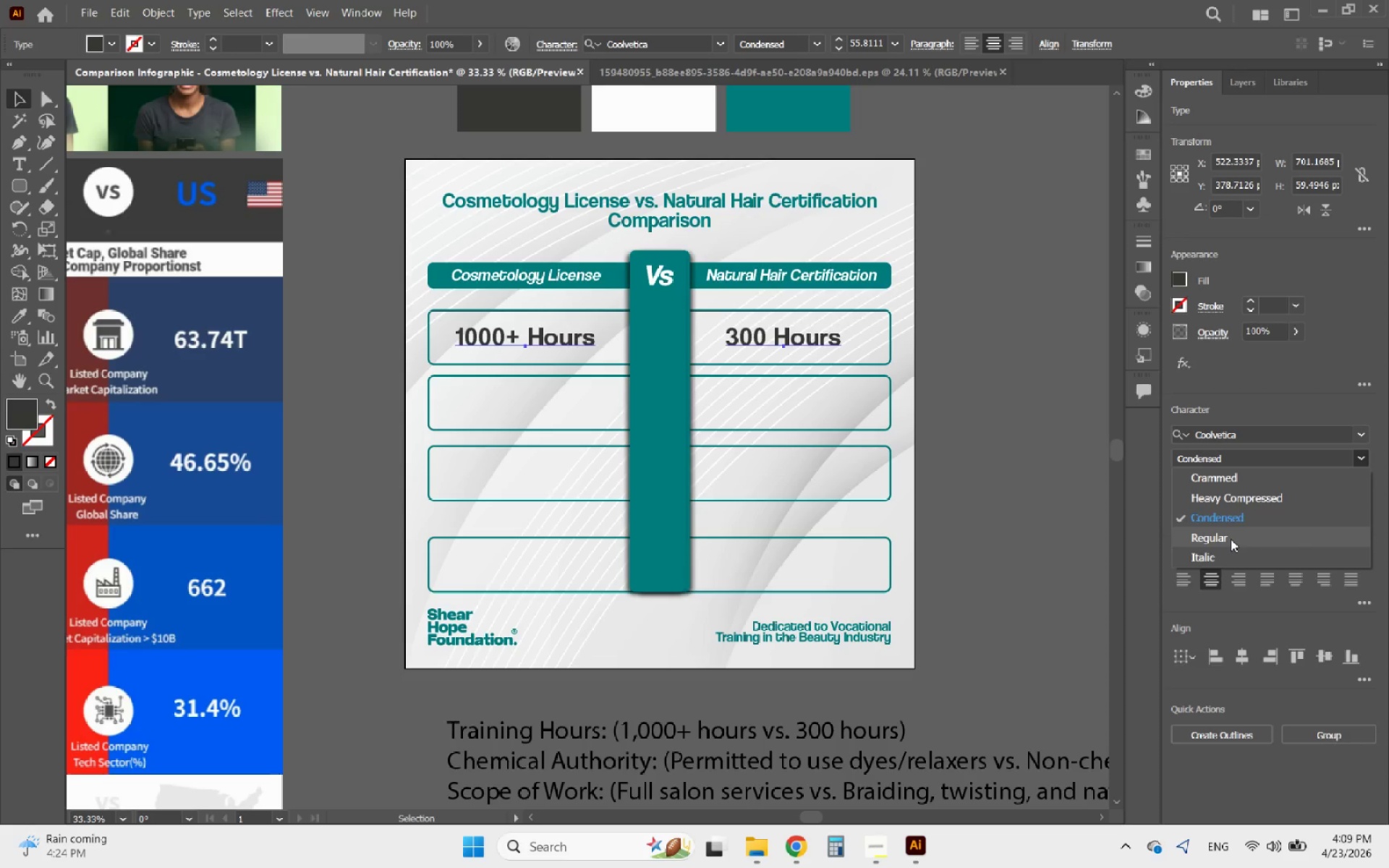 
wait(6.0)
 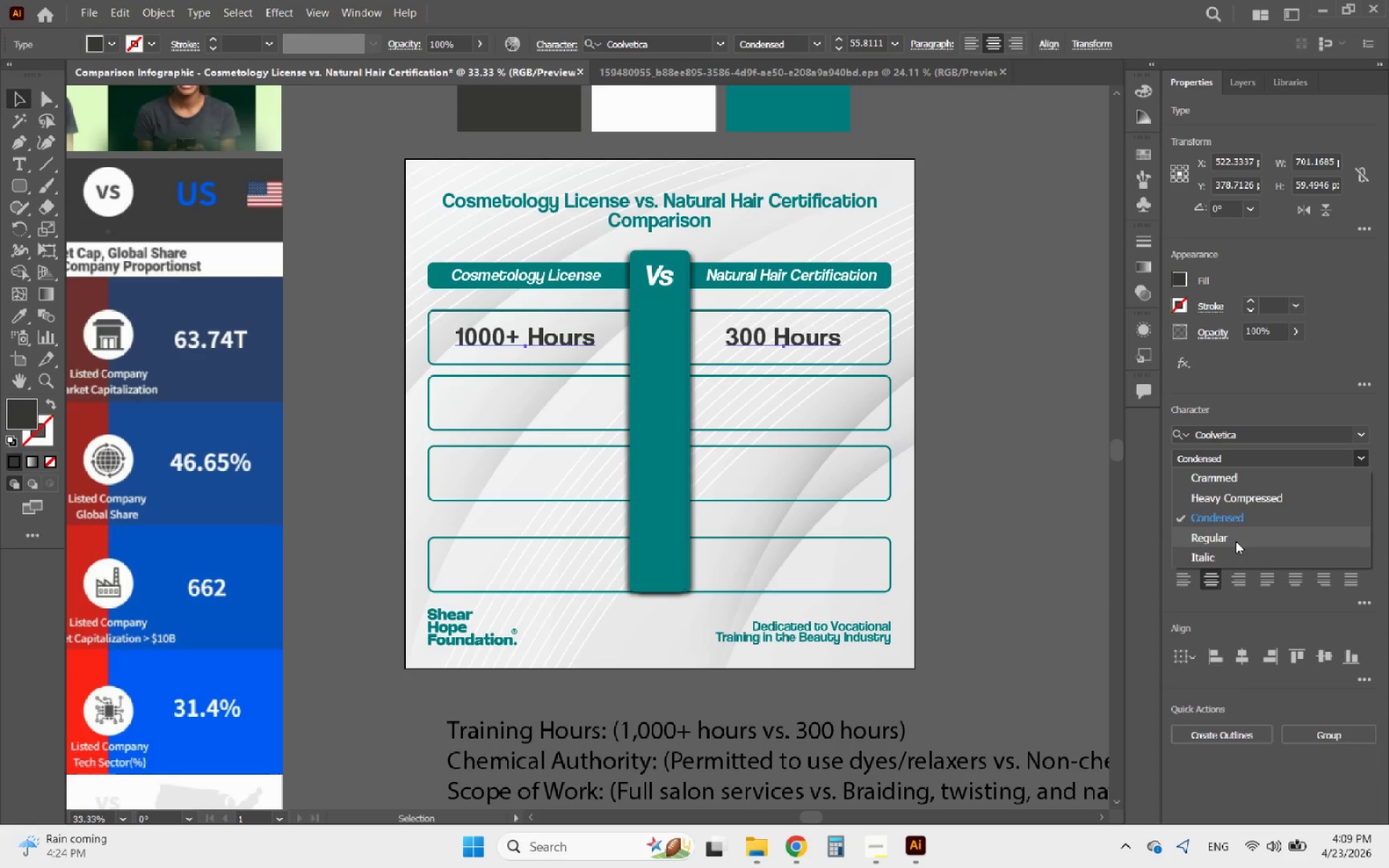 
left_click([1231, 539])
 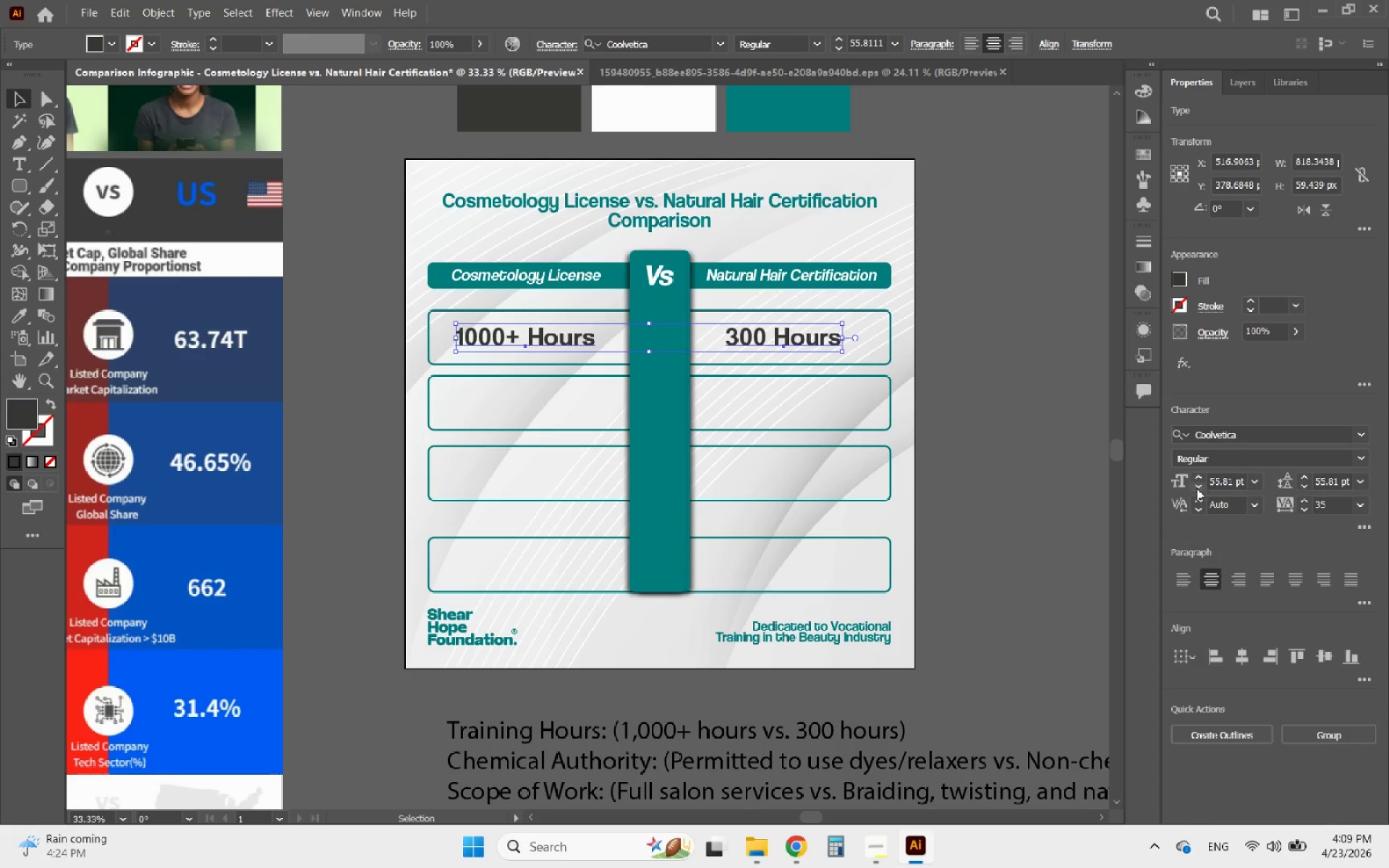 
double_click([1197, 488])
 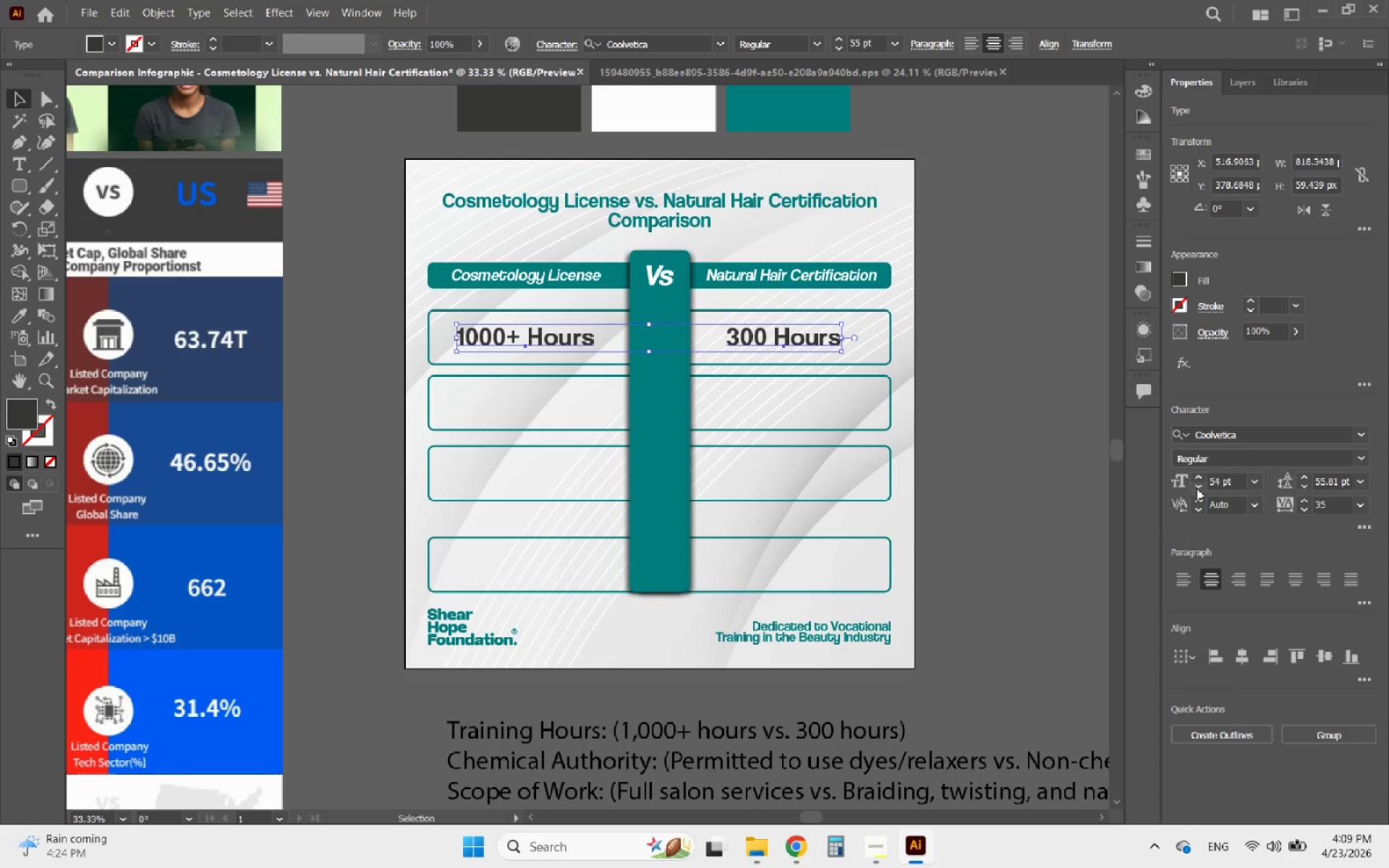 
triple_click([1197, 488])
 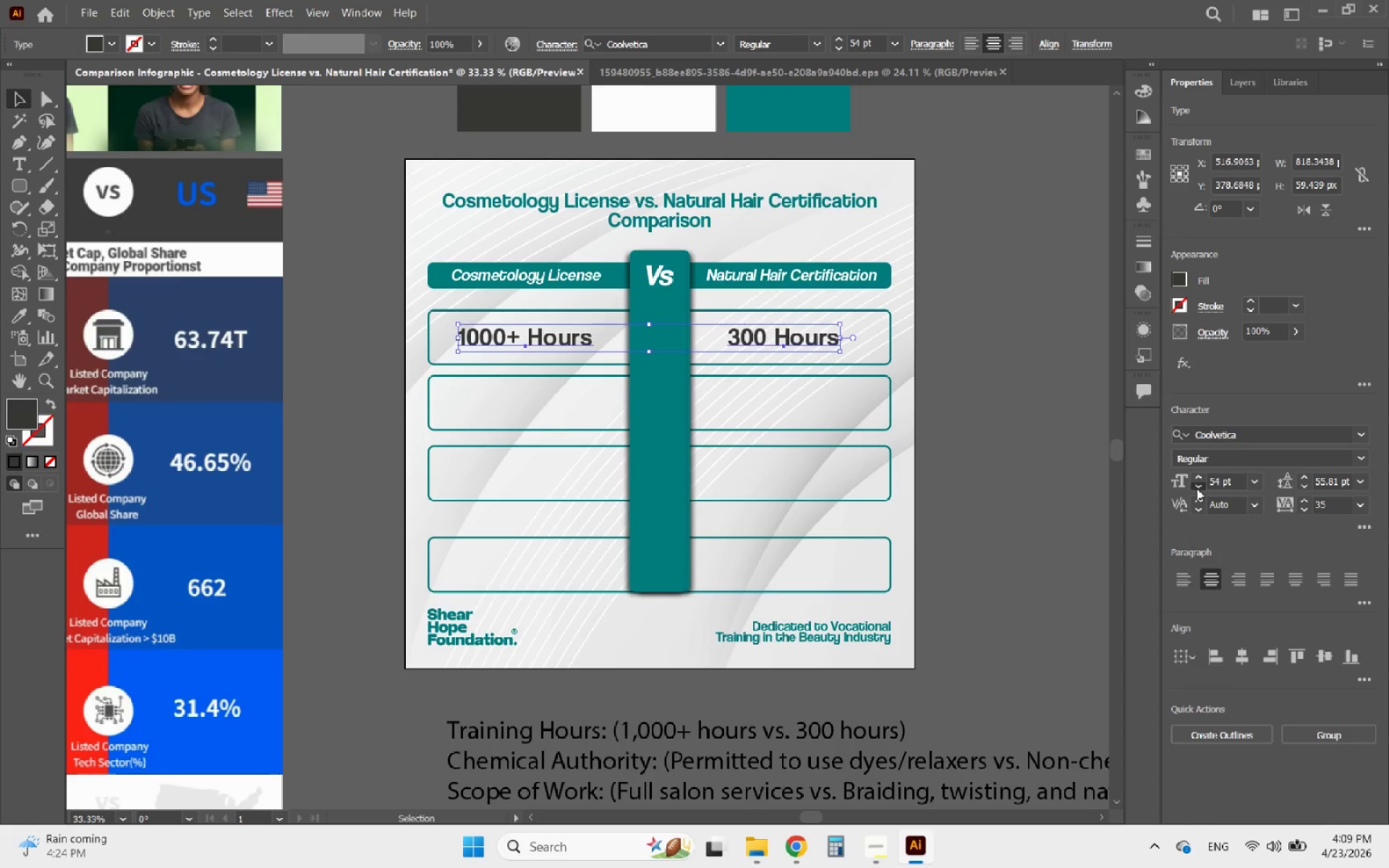 
triple_click([1197, 488])
 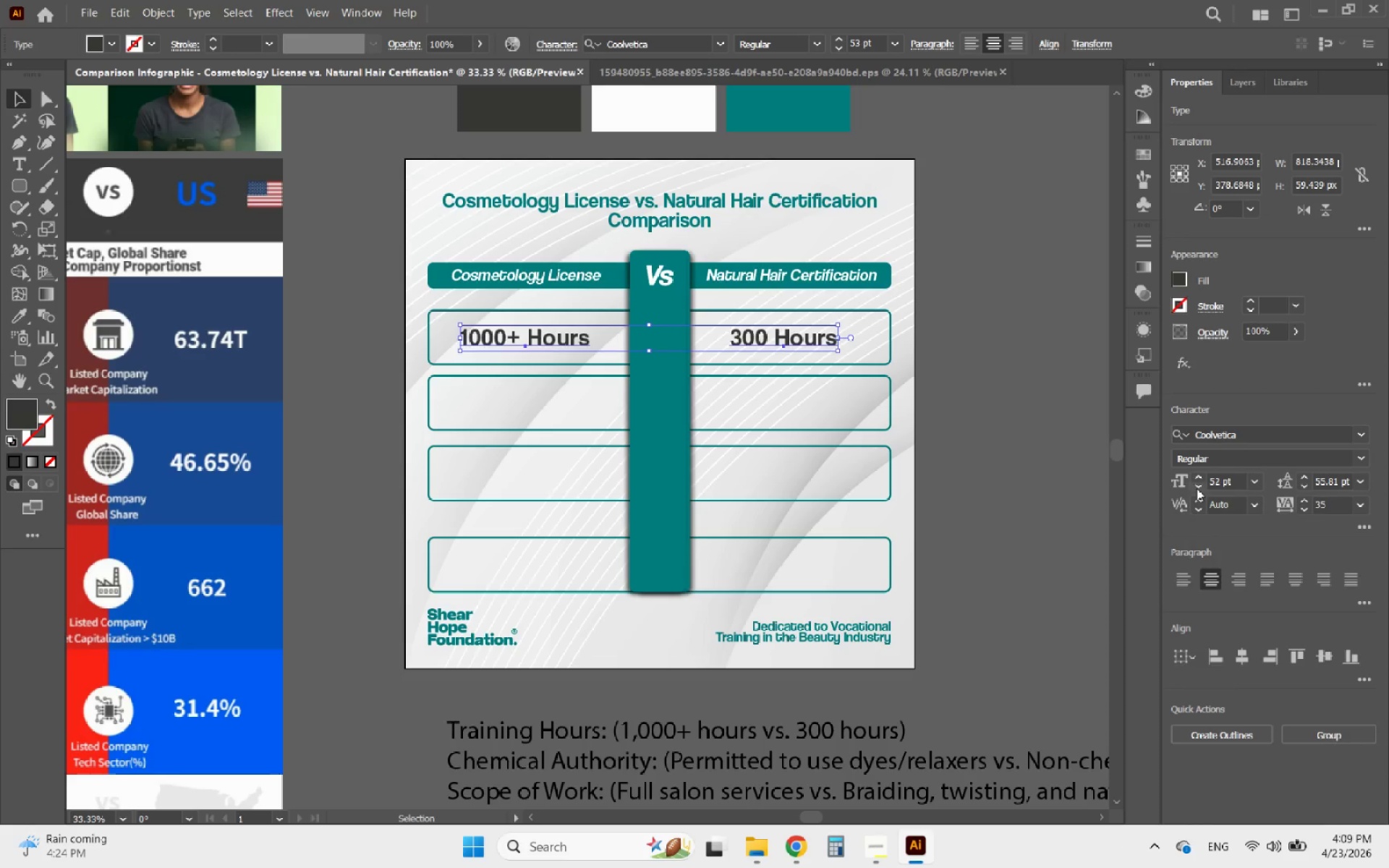 
triple_click([1197, 488])
 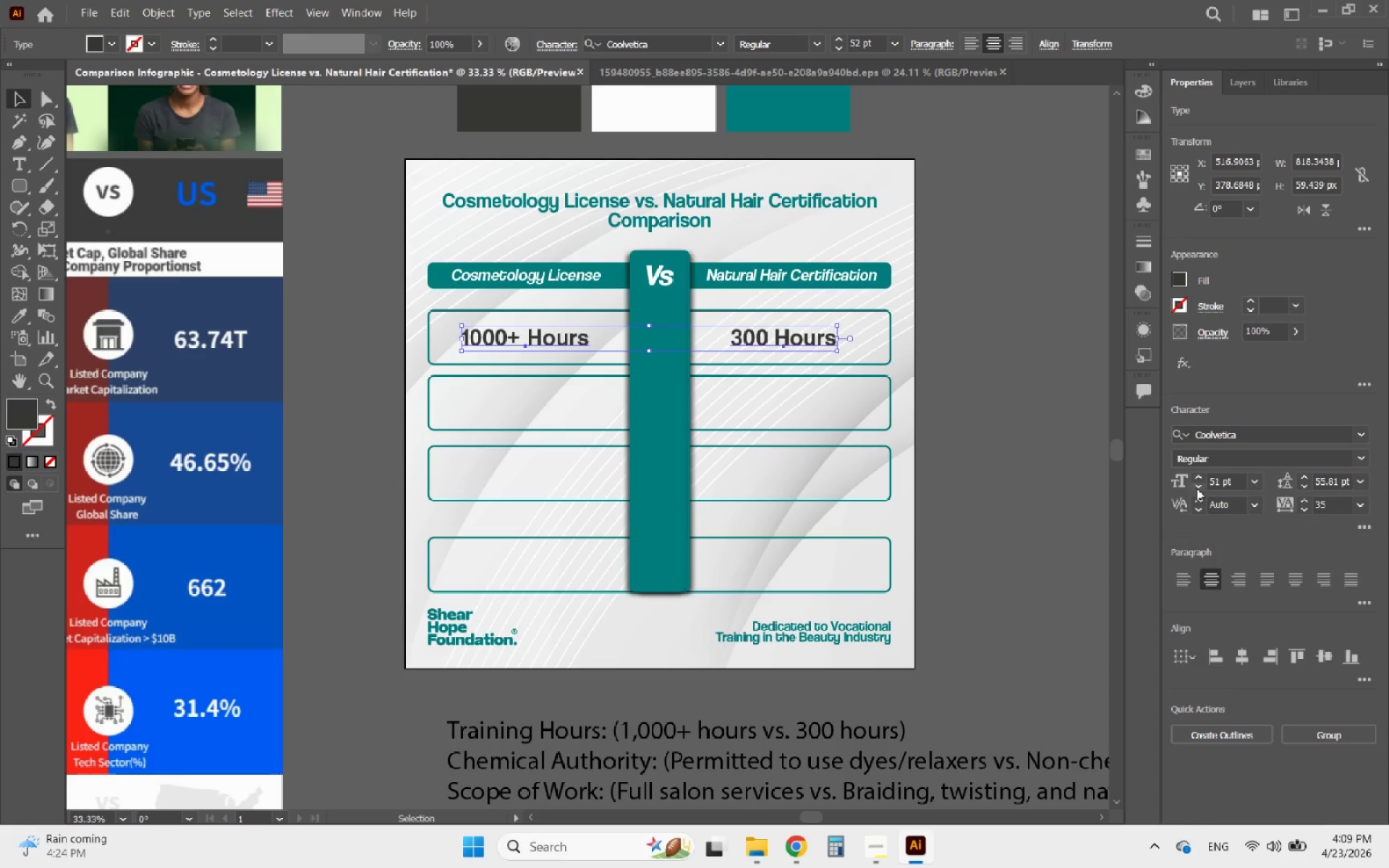 
triple_click([1197, 488])
 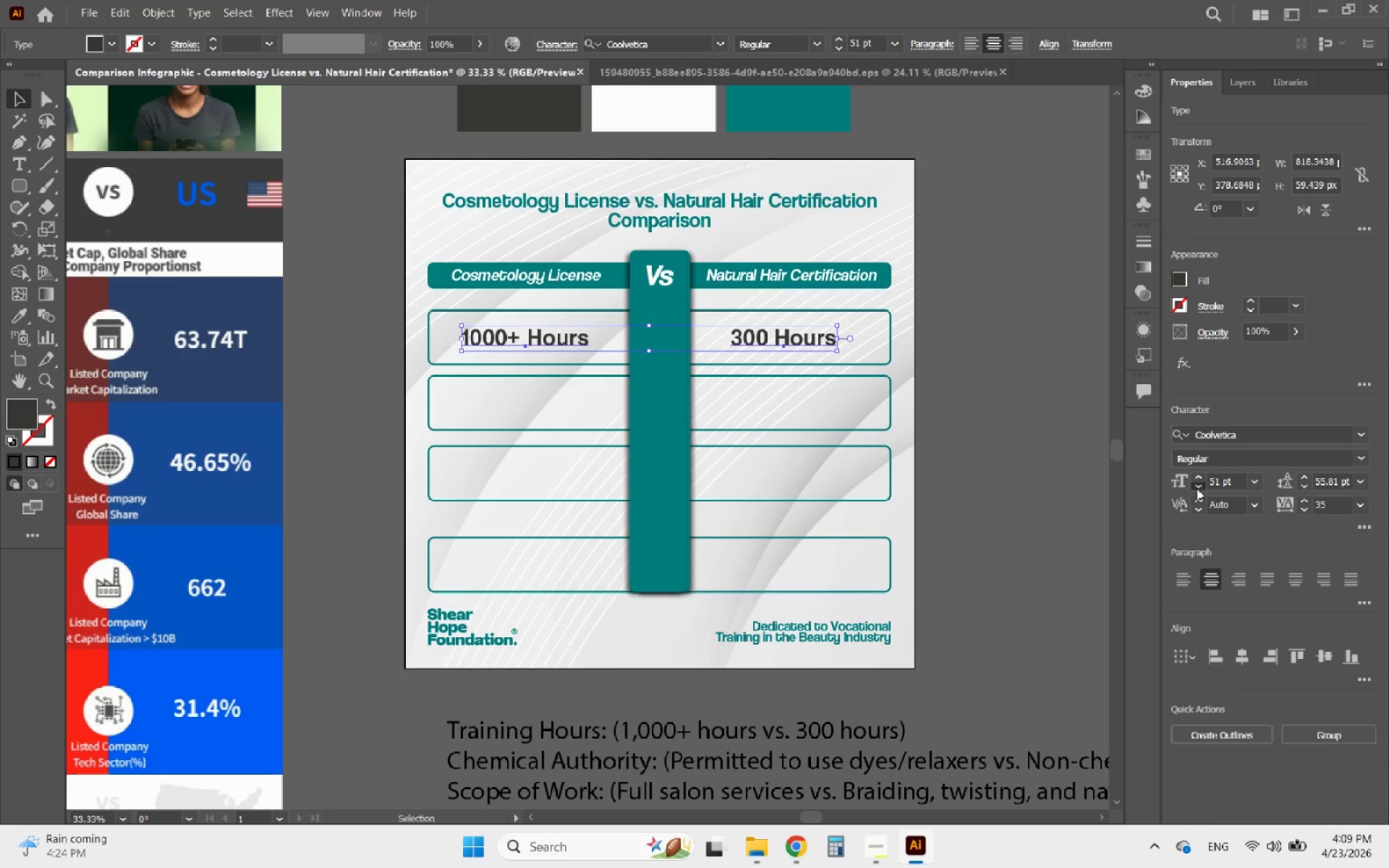 
triple_click([1197, 488])
 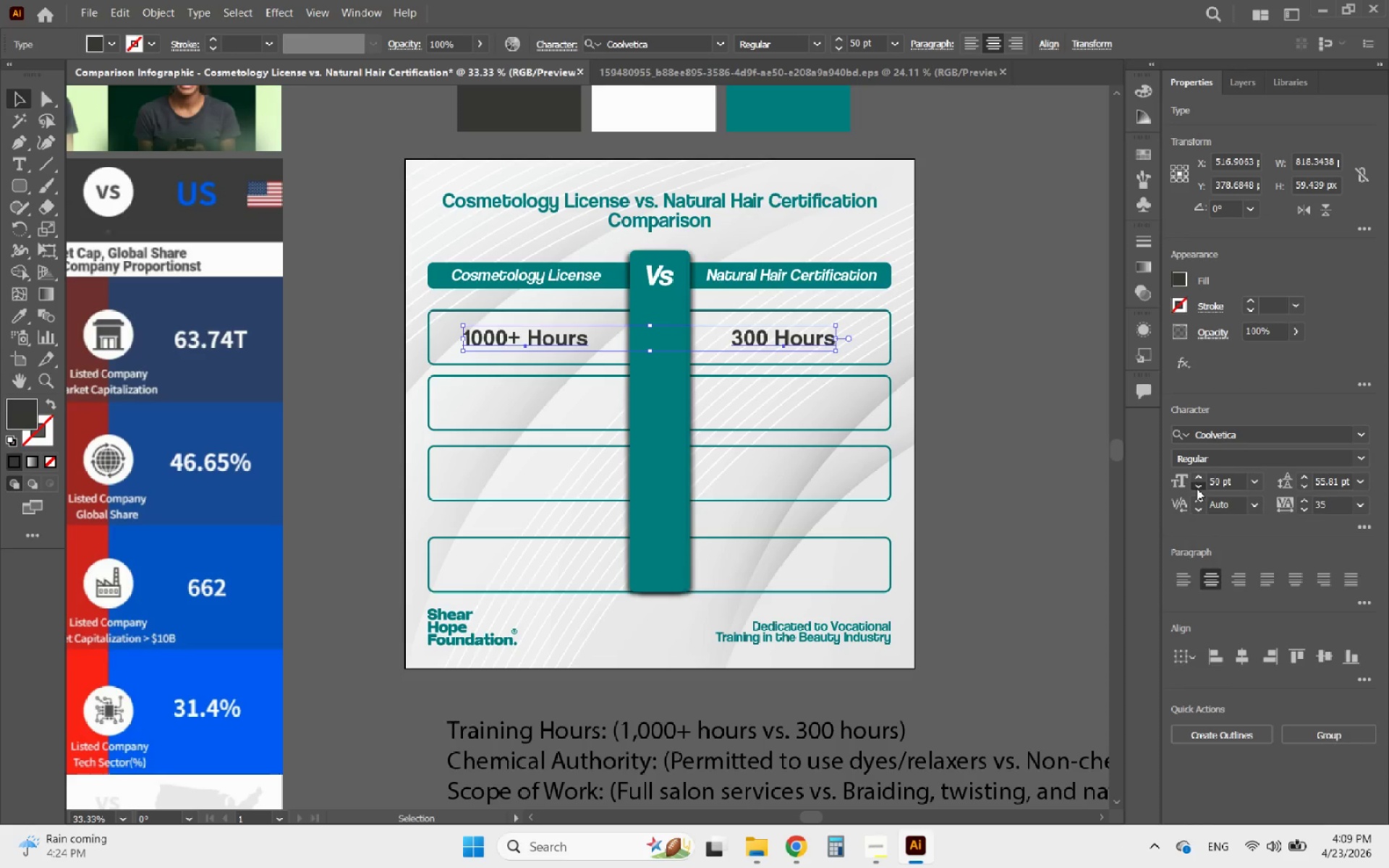 
triple_click([1197, 488])
 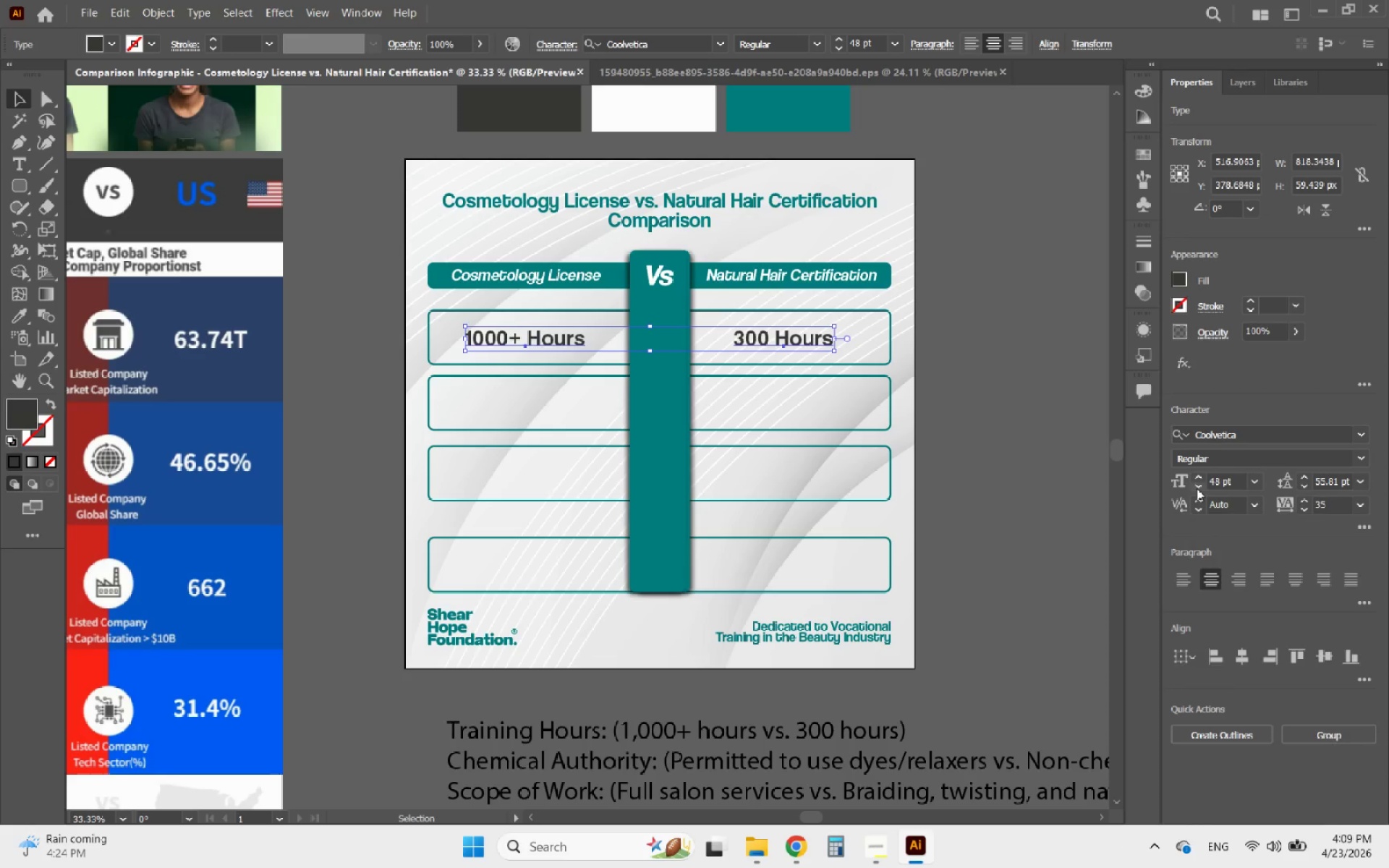 
triple_click([1197, 488])
 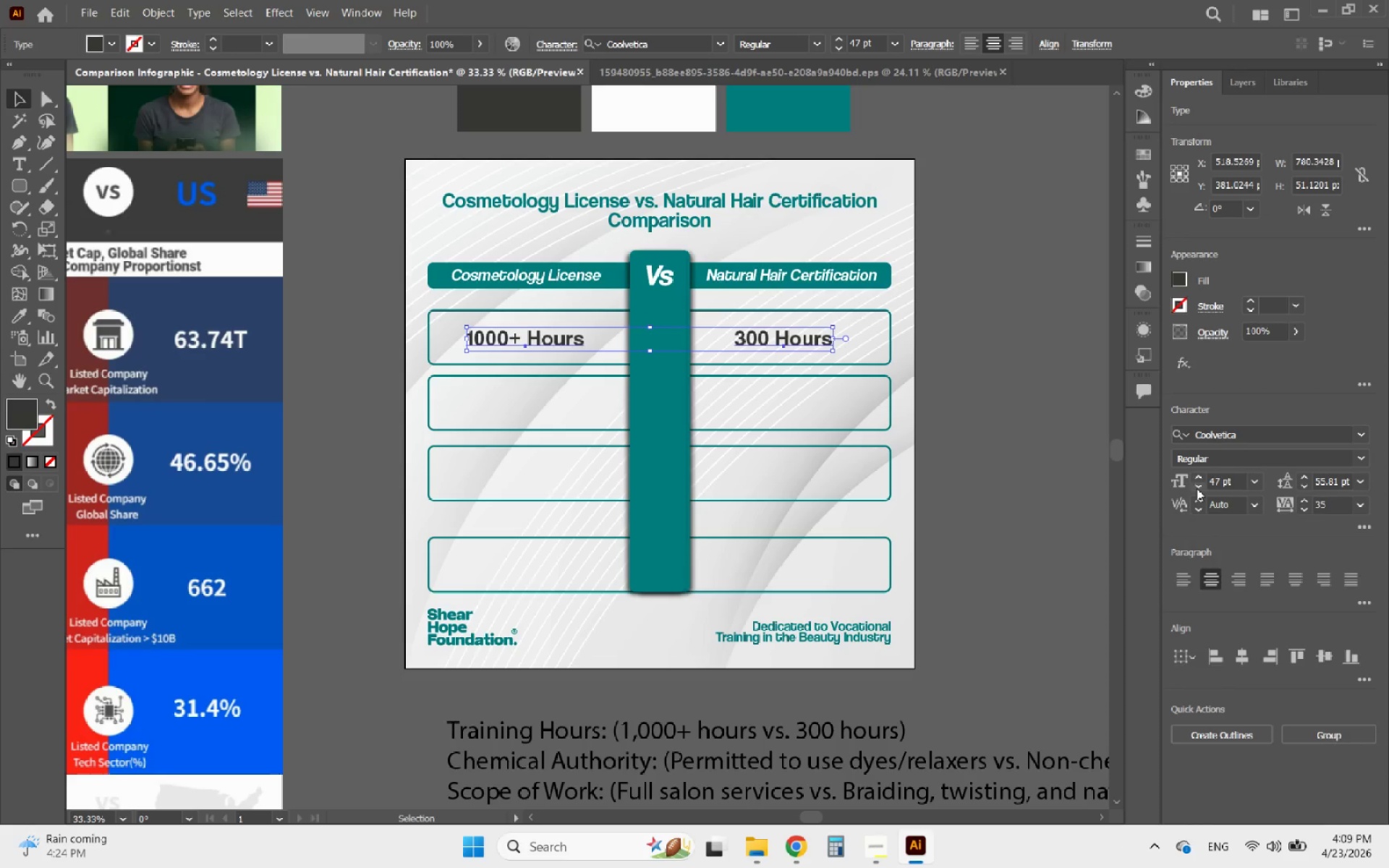 
triple_click([1197, 488])
 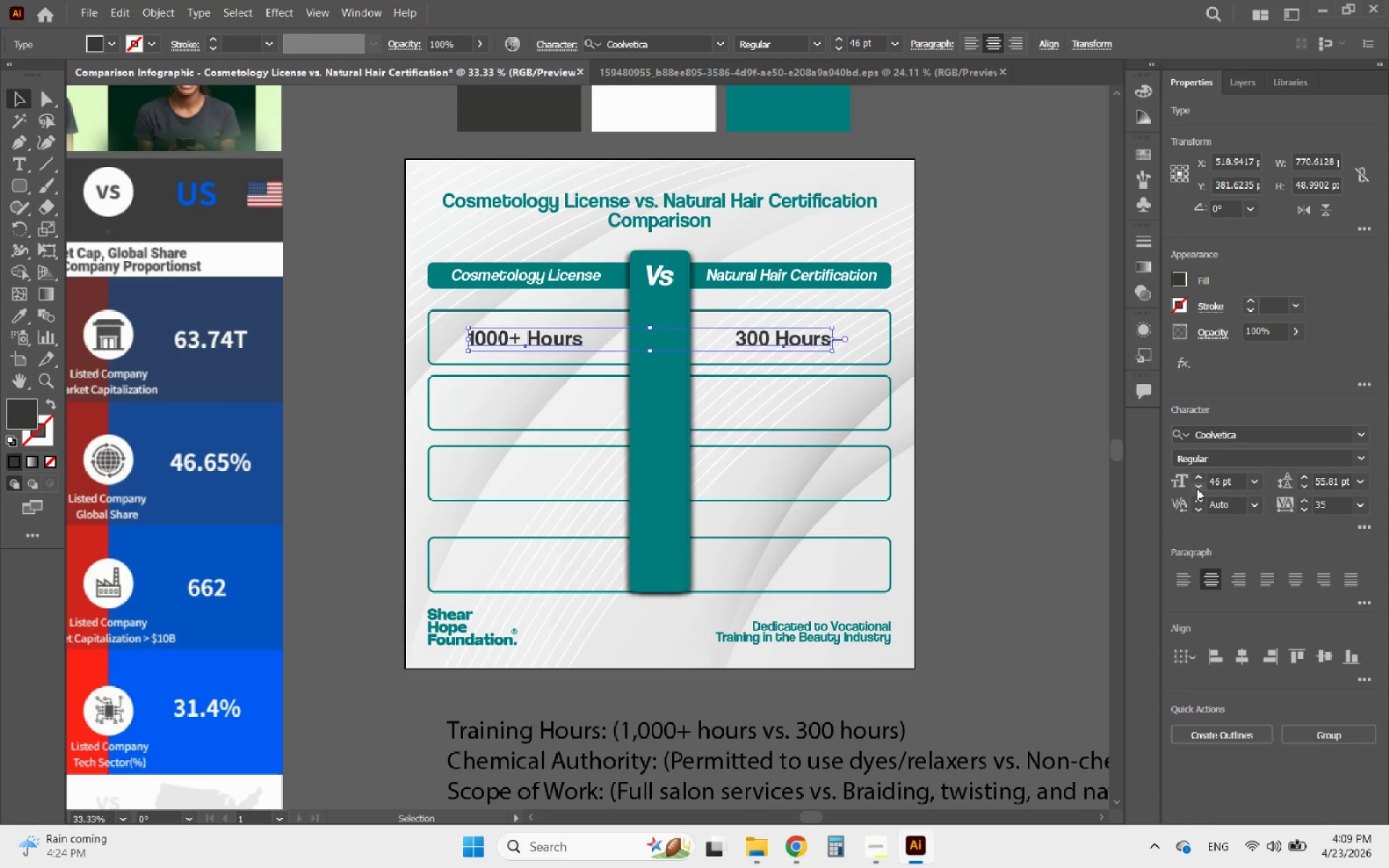 
left_click([1197, 488])
 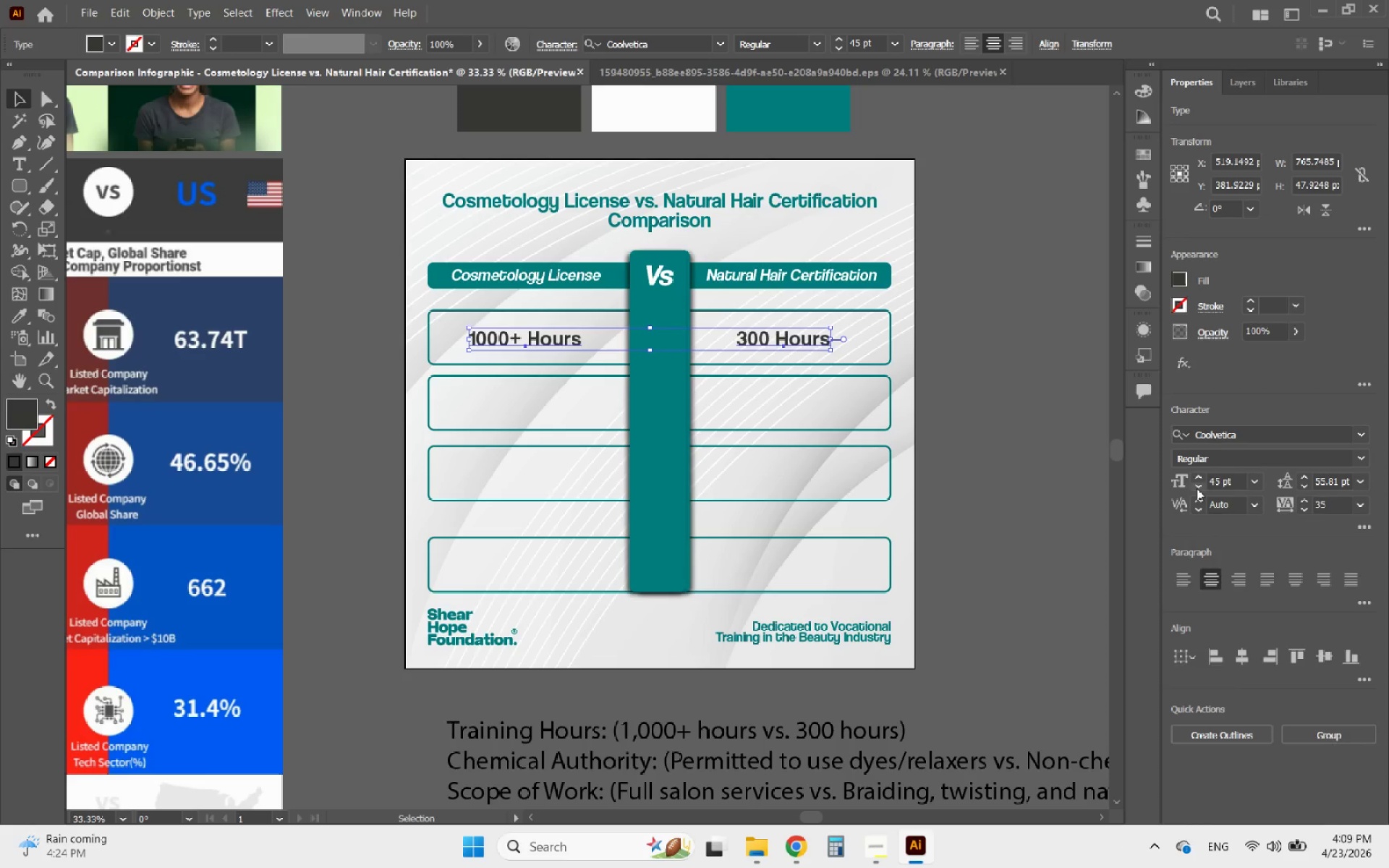 
left_click([1197, 488])
 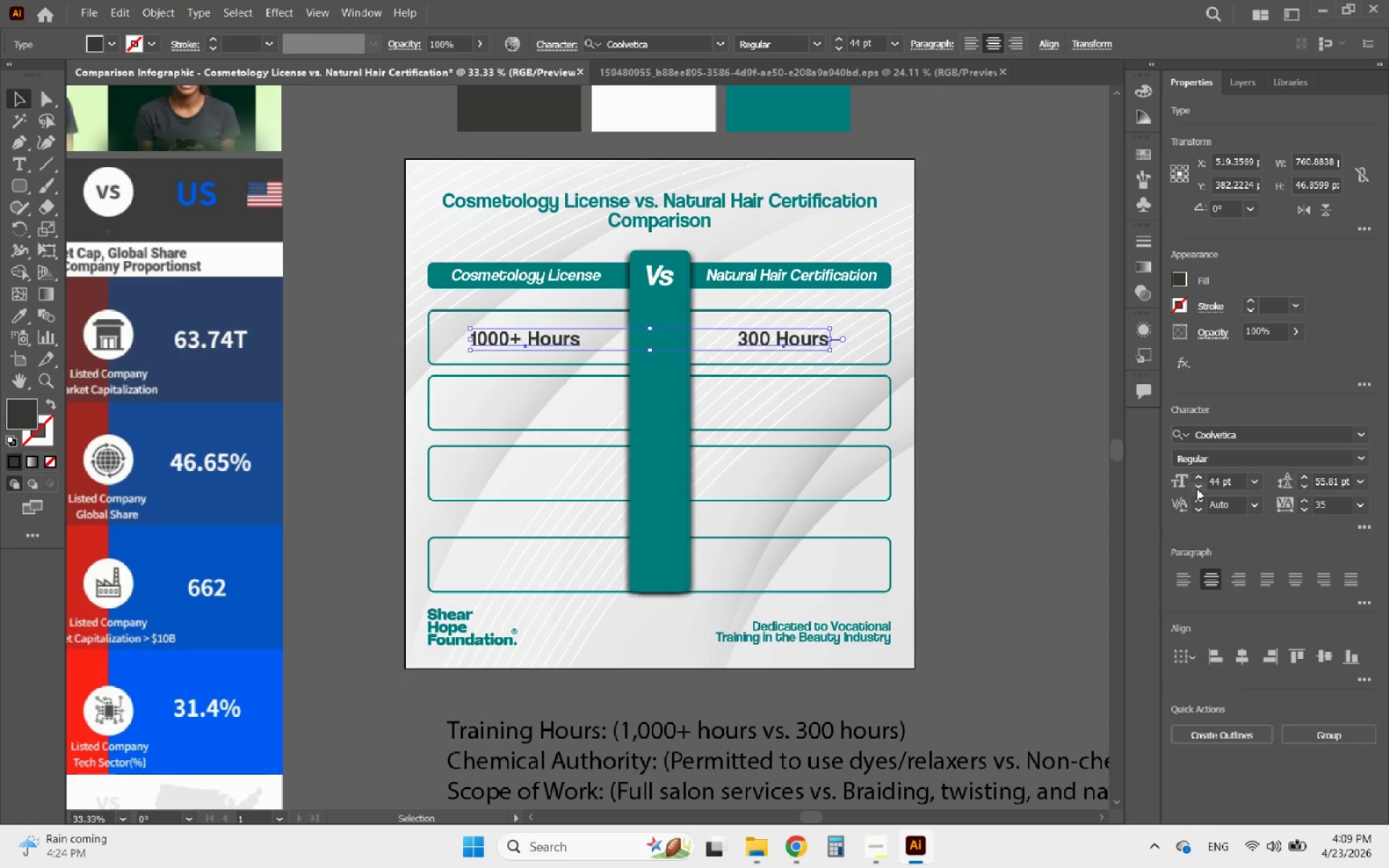 
left_click([1197, 488])
 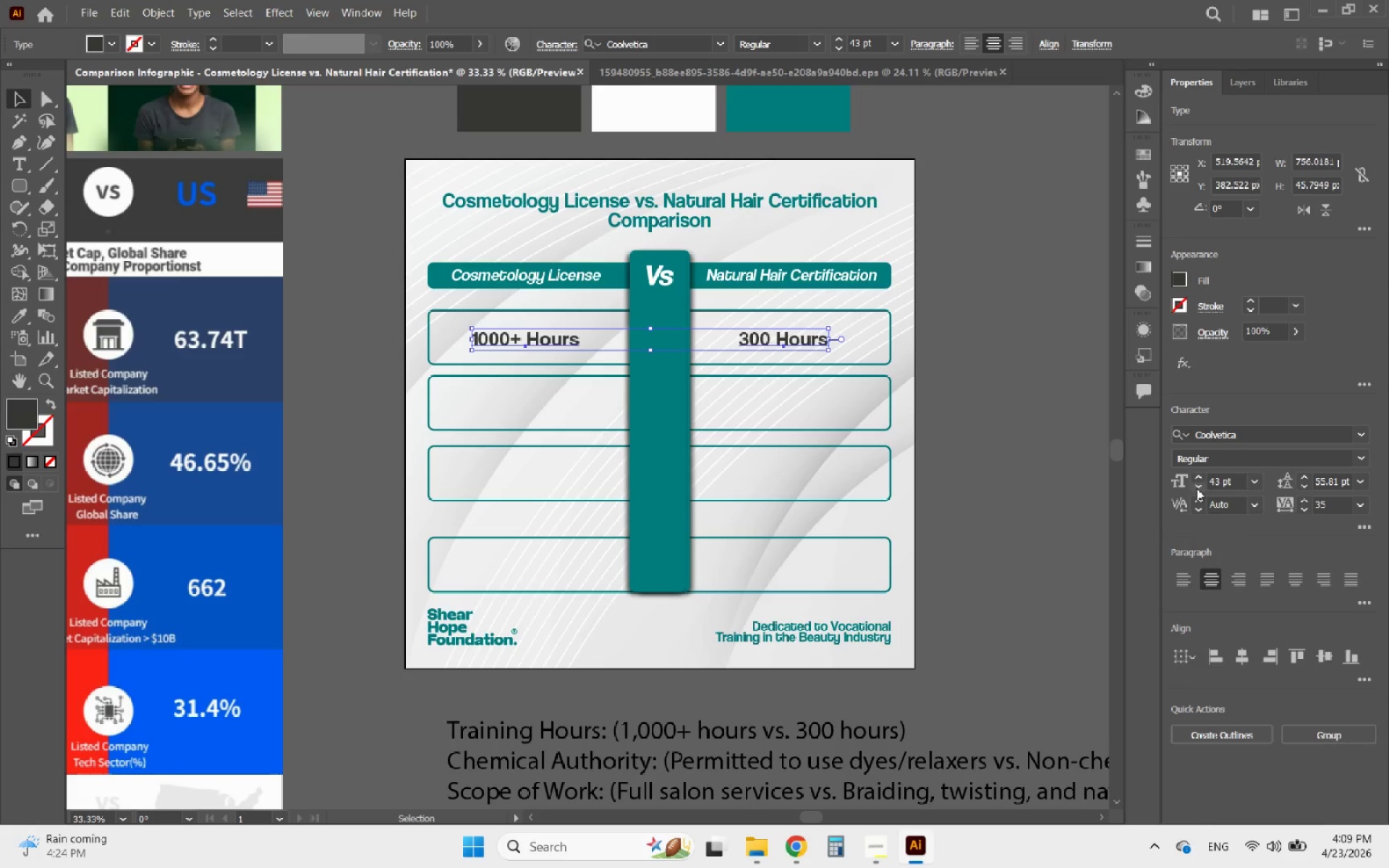 
left_click([1197, 488])
 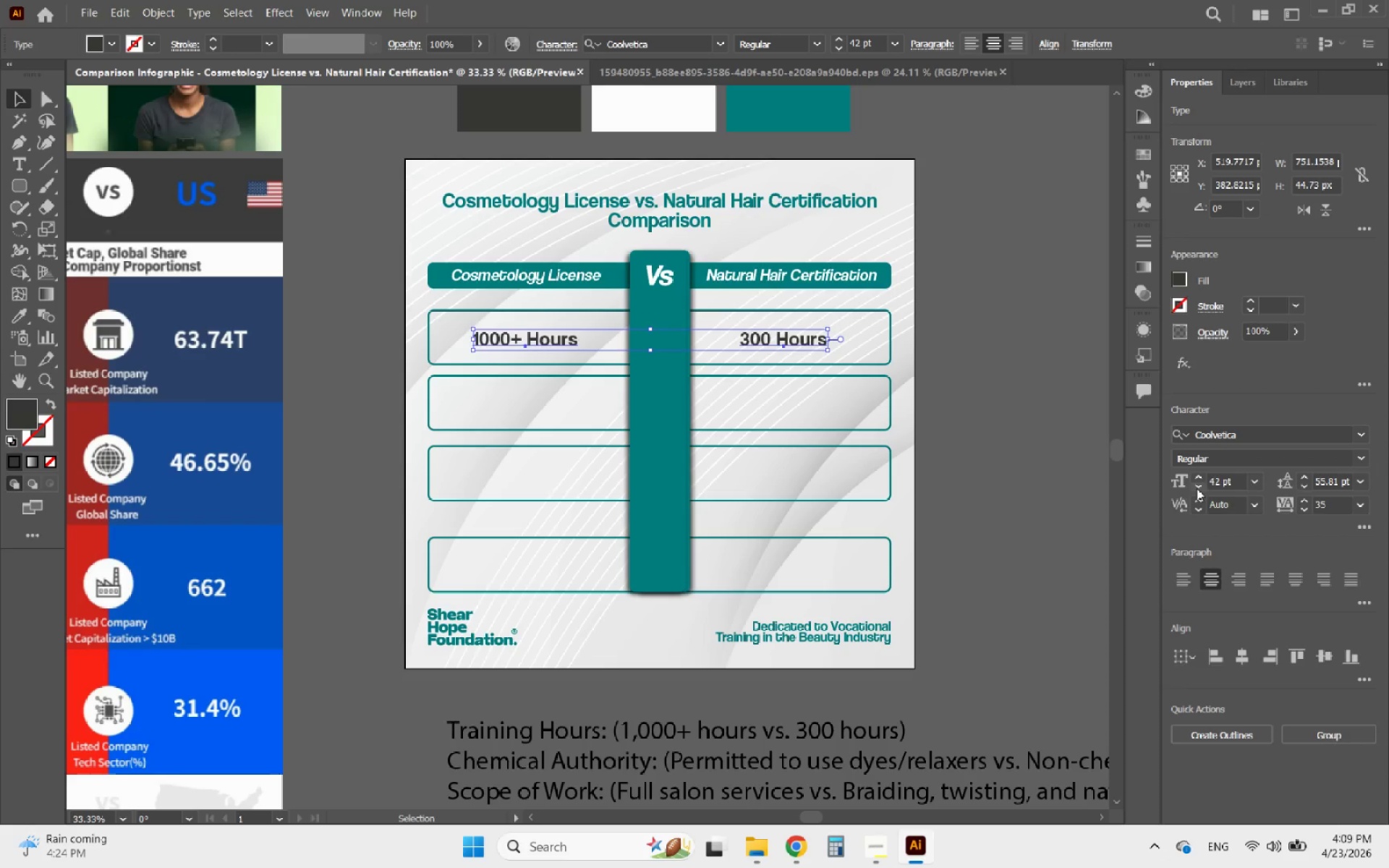 
double_click([1197, 488])
 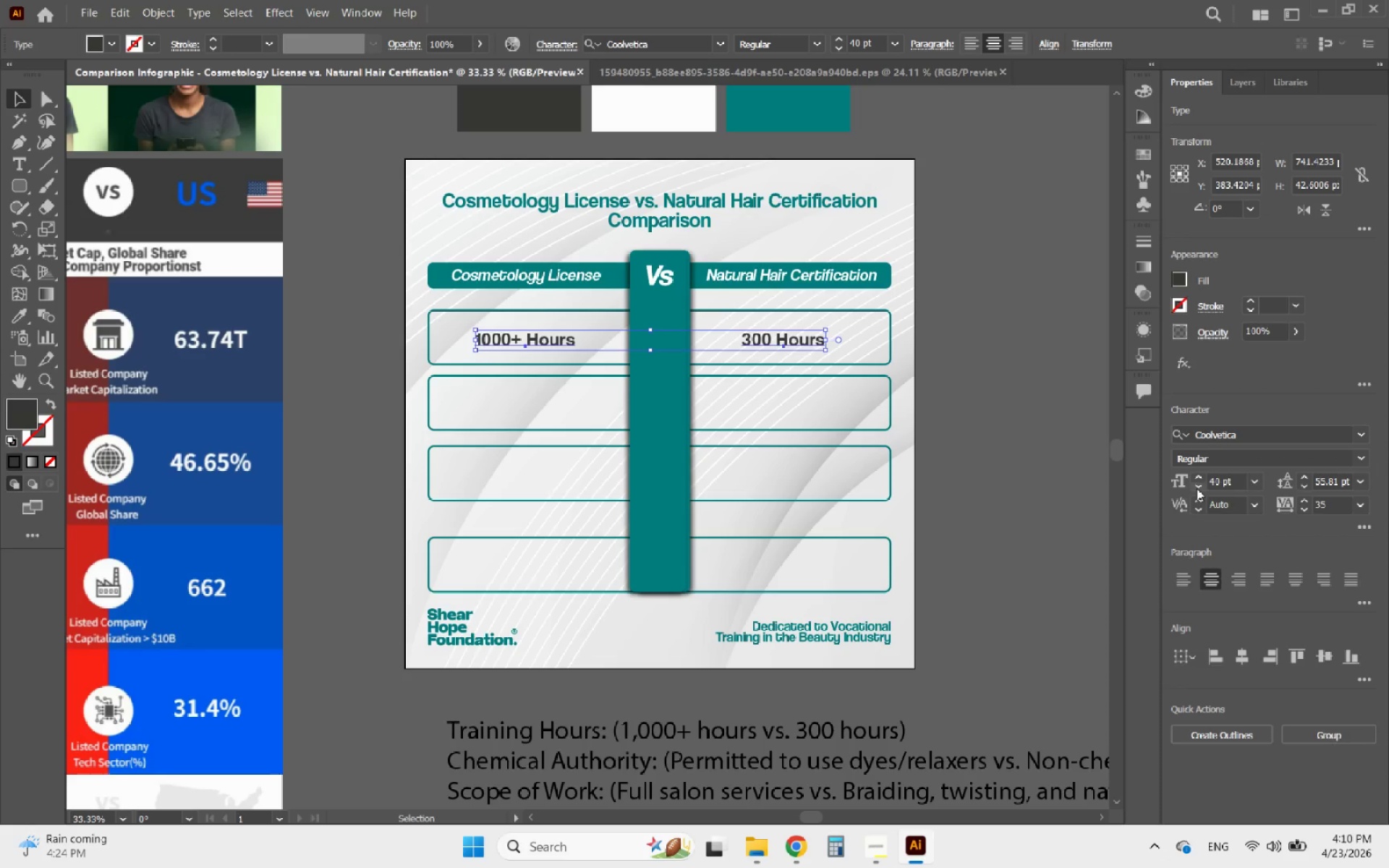 
left_click([984, 416])
 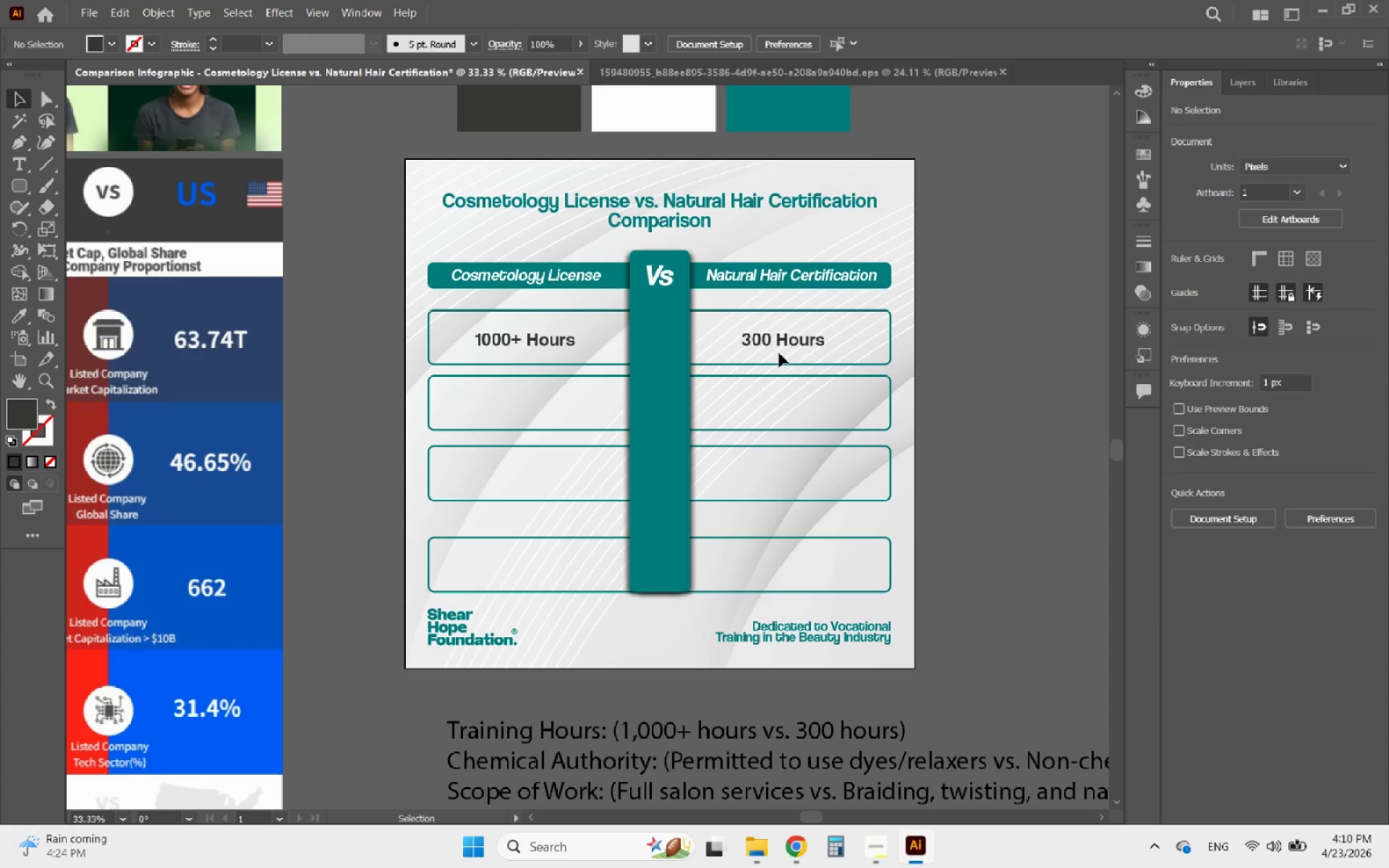 
left_click_drag(start_coordinate=[795, 344], to_coordinate=[797, 340])
 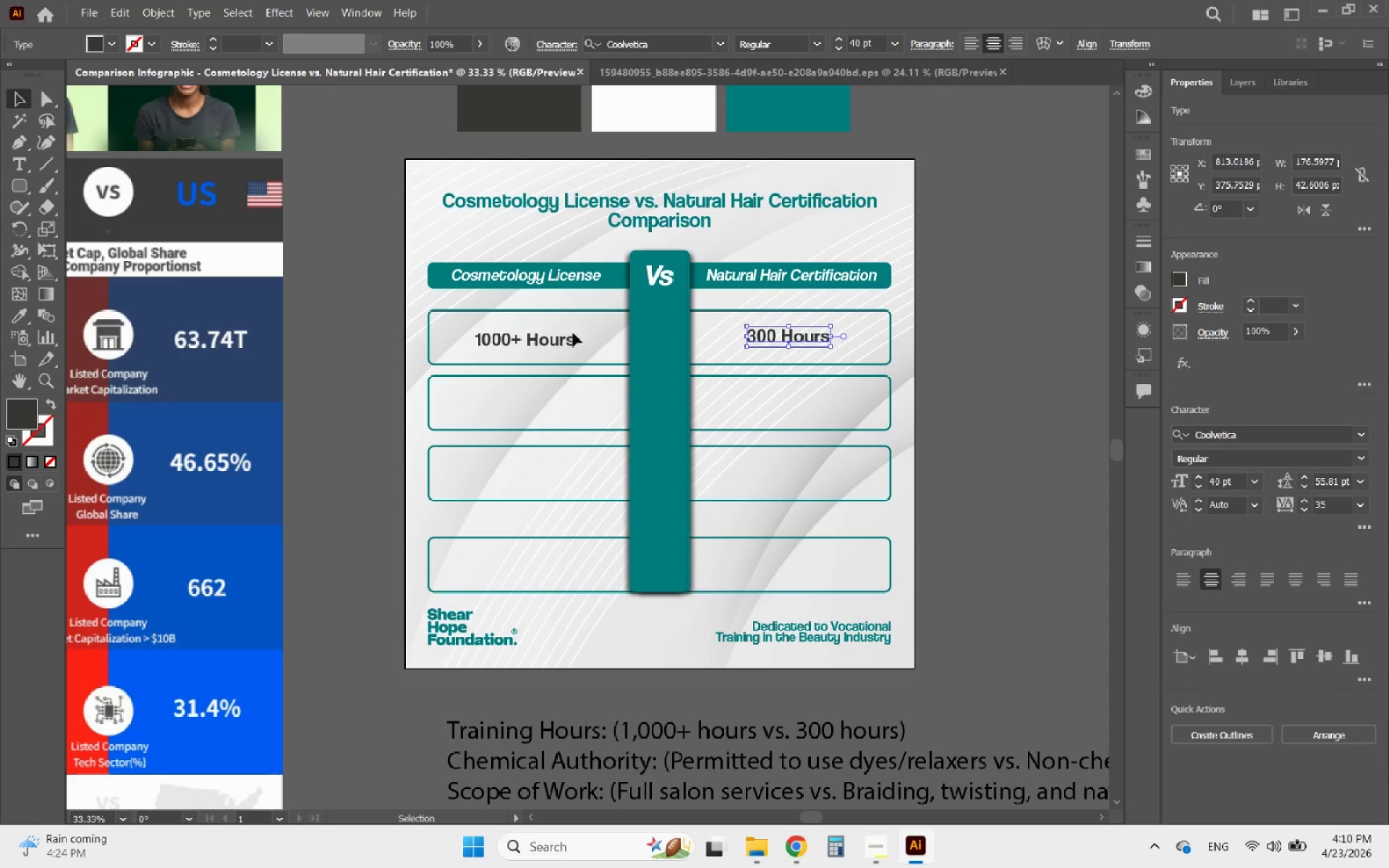 
left_click_drag(start_coordinate=[547, 343], to_coordinate=[545, 339])
 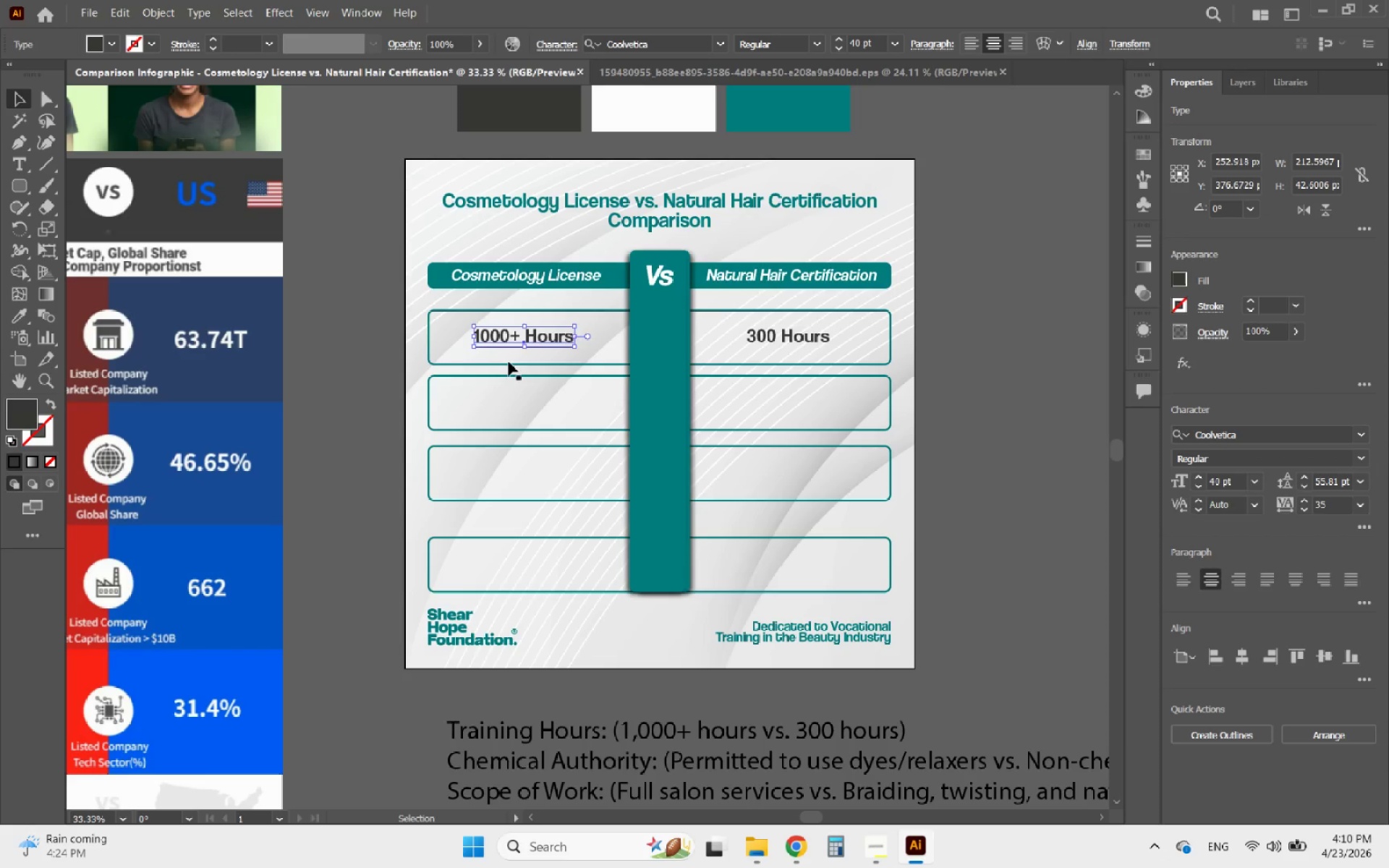 
hold_key(key=ShiftLeft, duration=0.98)
left_click([777, 339])
 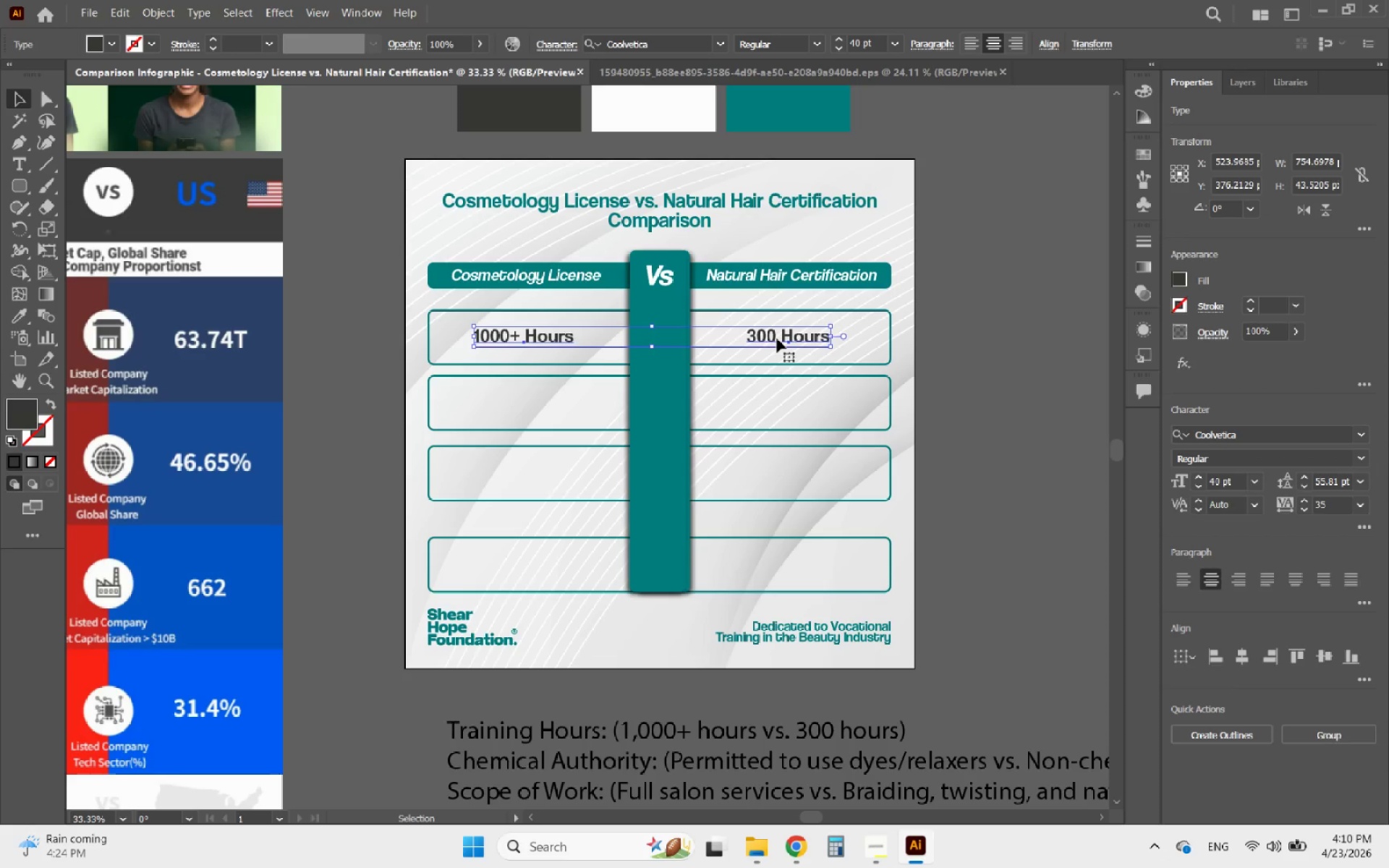 
hold_key(key=AltLeft, duration=1.64)
left_click_drag(start_coordinate=[777, 339], to_coordinate=[773, 398])
 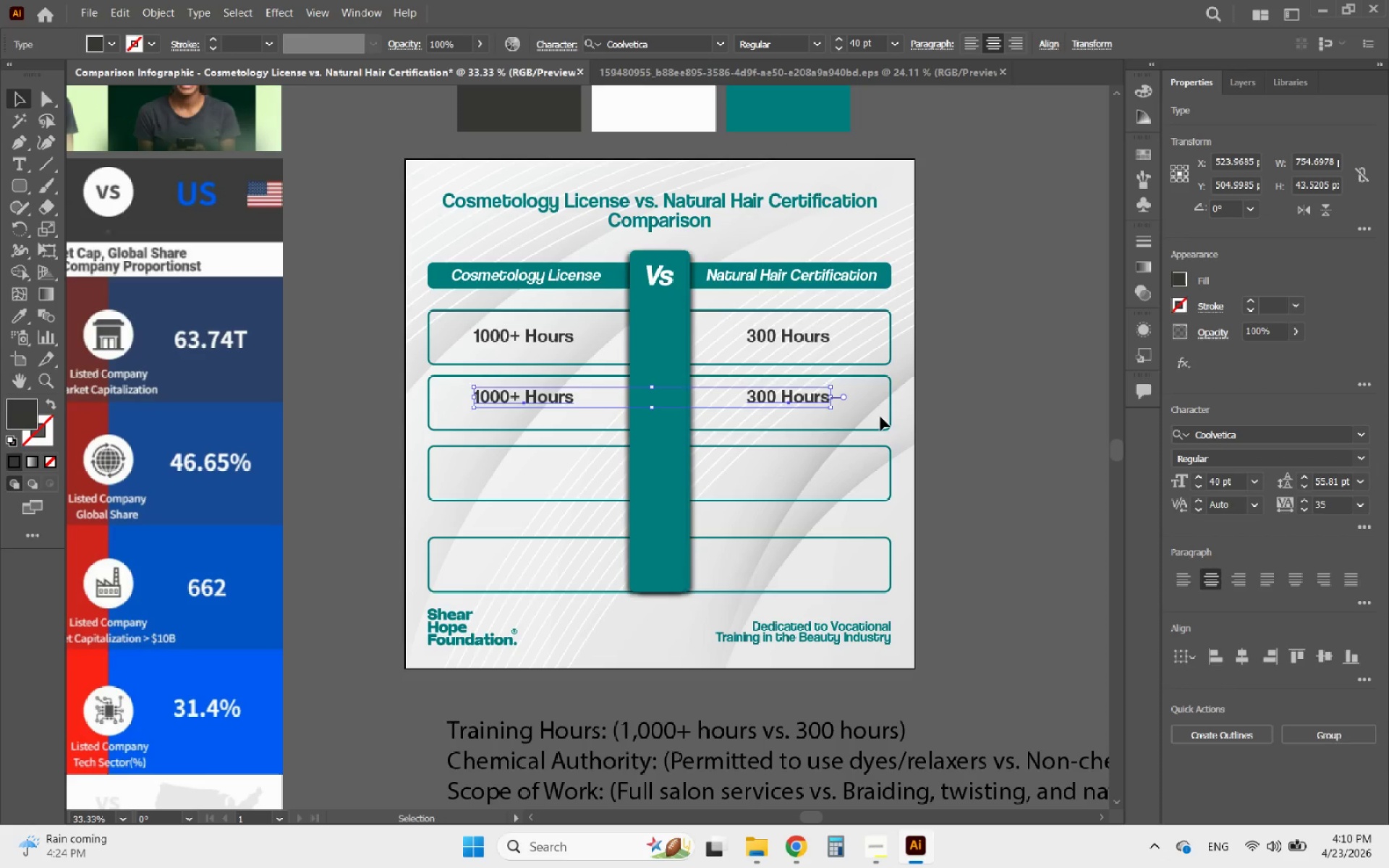 
hold_key(key=ShiftLeft, duration=1.31)
 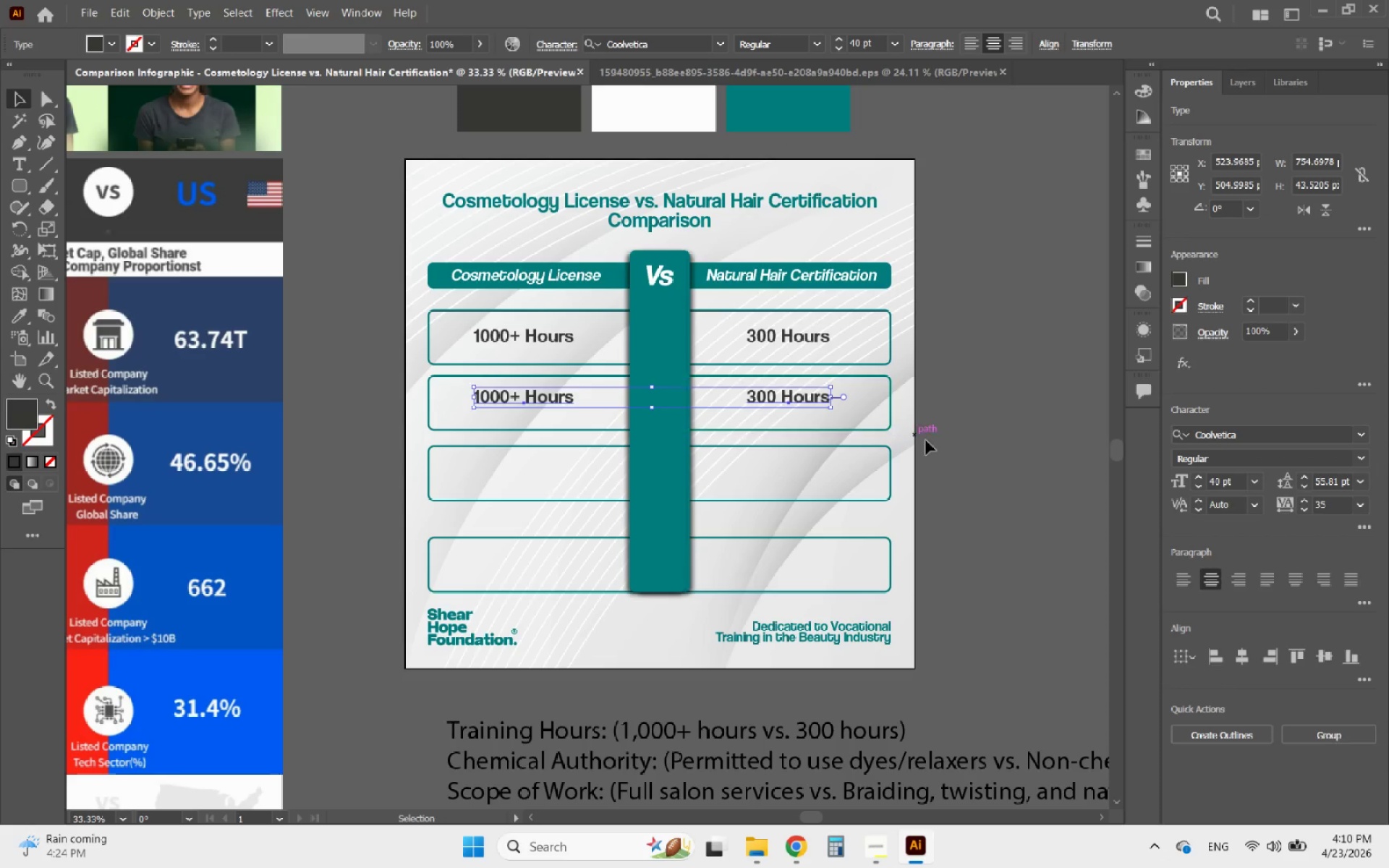 
left_click([954, 456])
 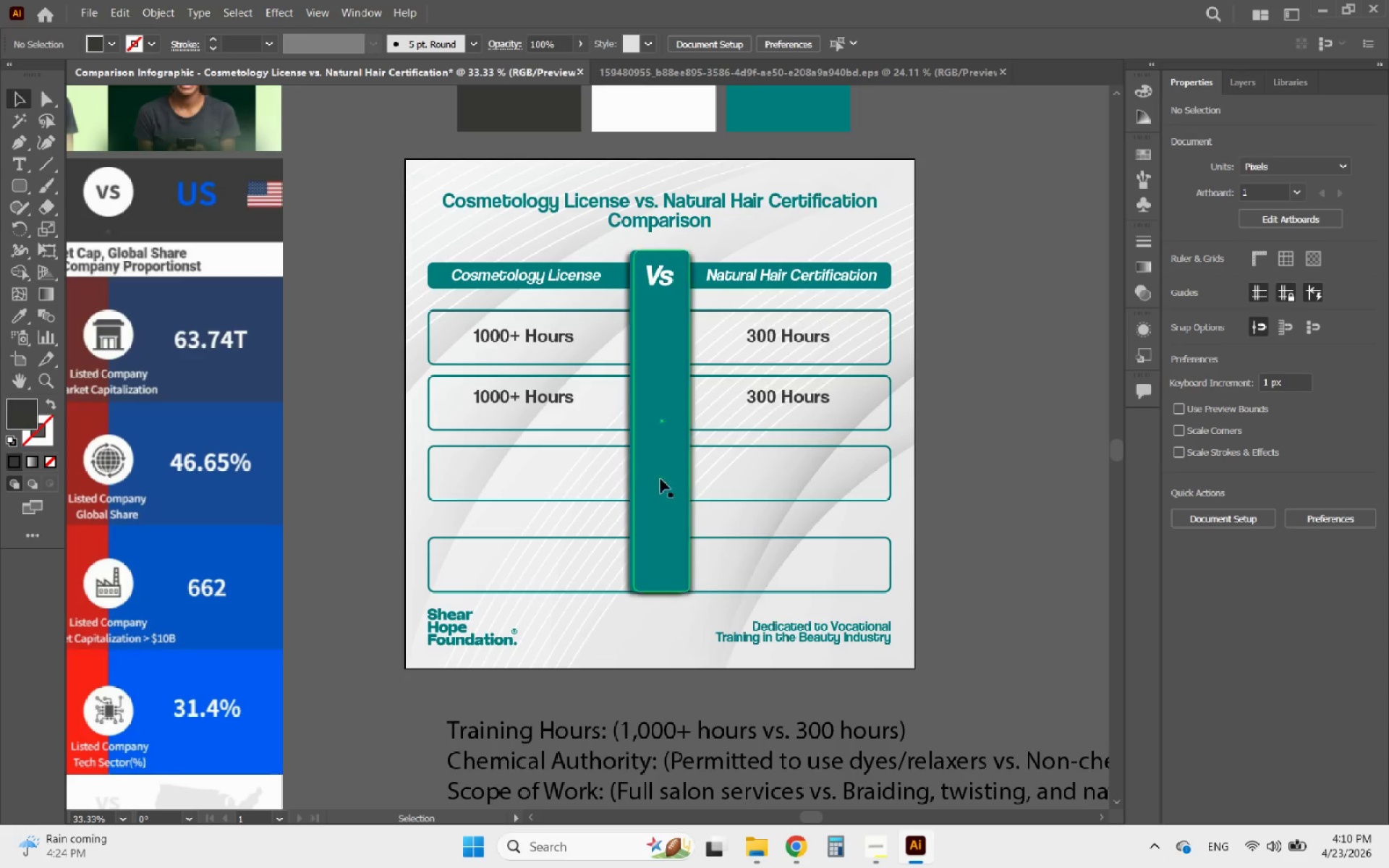 
hold_key(key=AltLeft, duration=1.39)
scroll: coordinate [498, 486], scroll_direction: down, amount: 1.0
 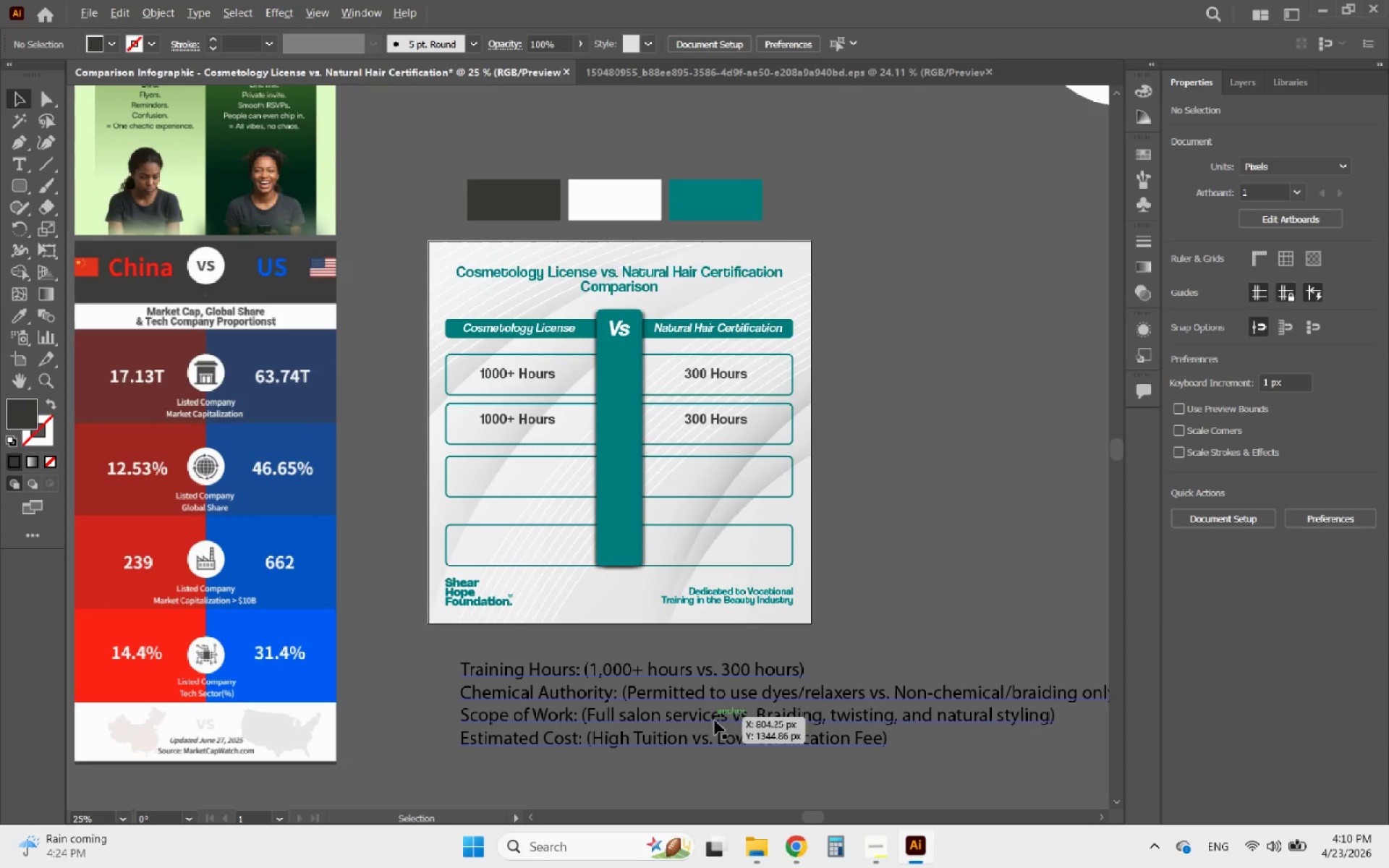 
scroll: coordinate [729, 726], scroll_direction: up, amount: 1.0
 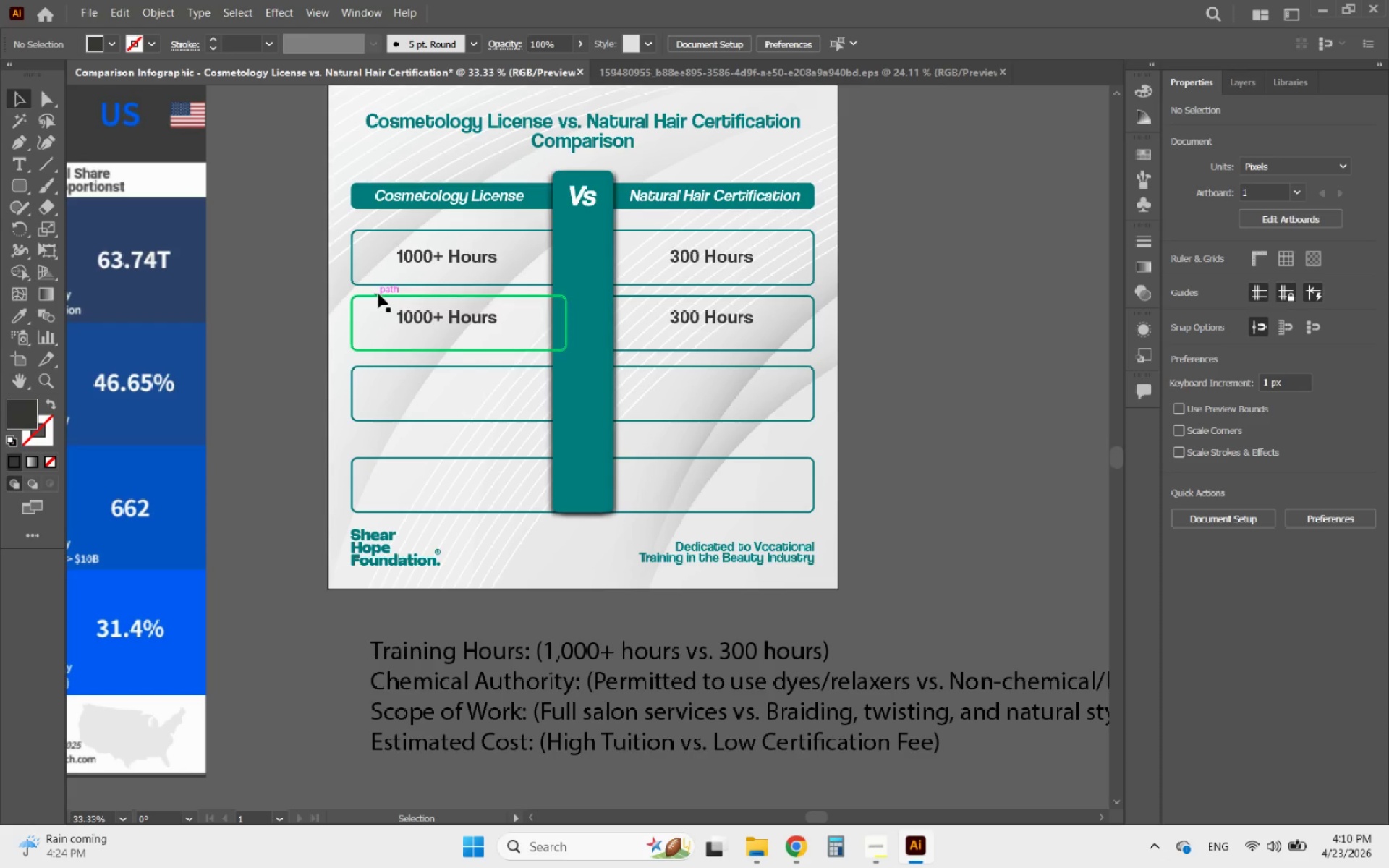 
double_click([409, 315])
 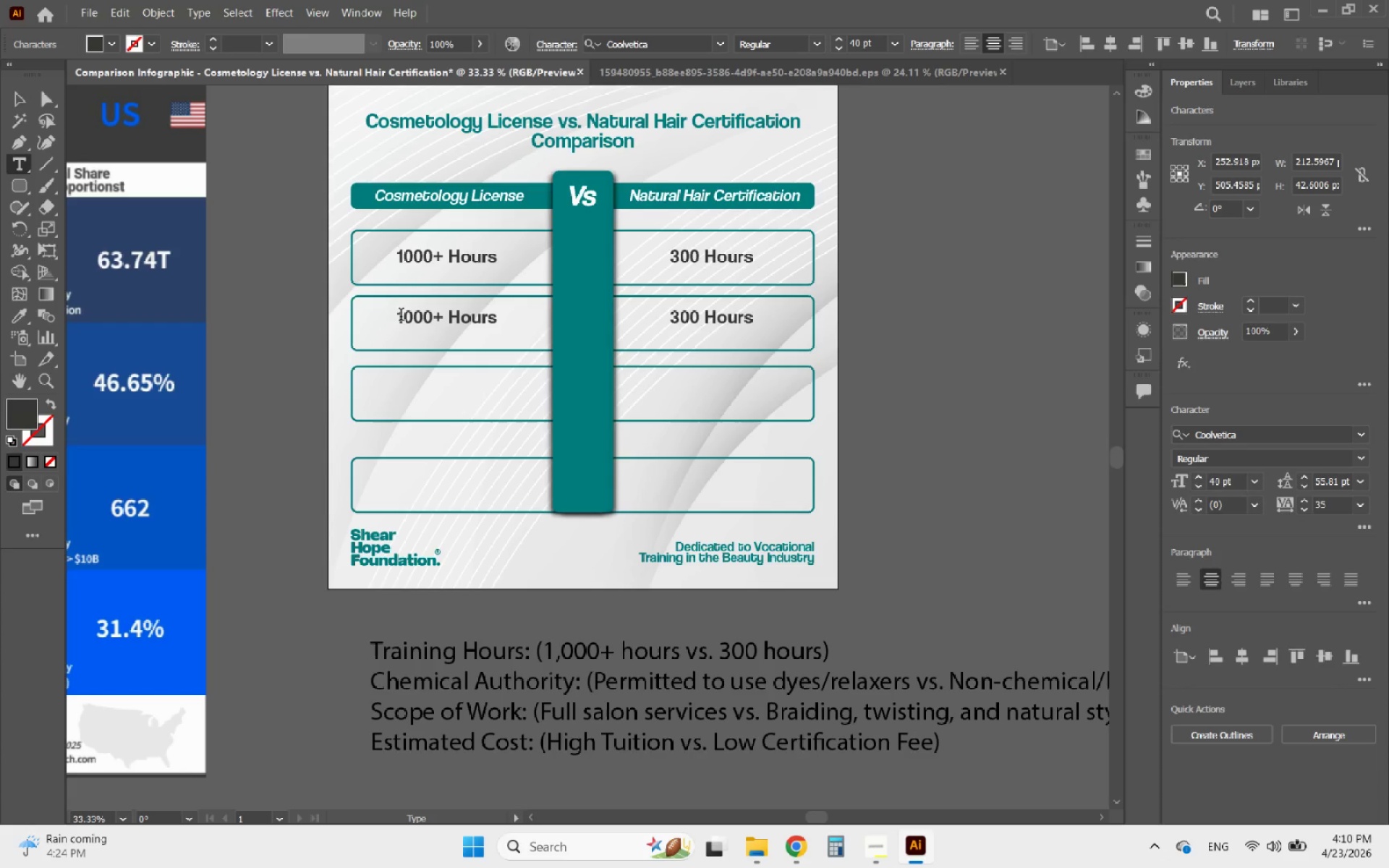 
left_click_drag(start_coordinate=[399, 316], to_coordinate=[538, 315])
 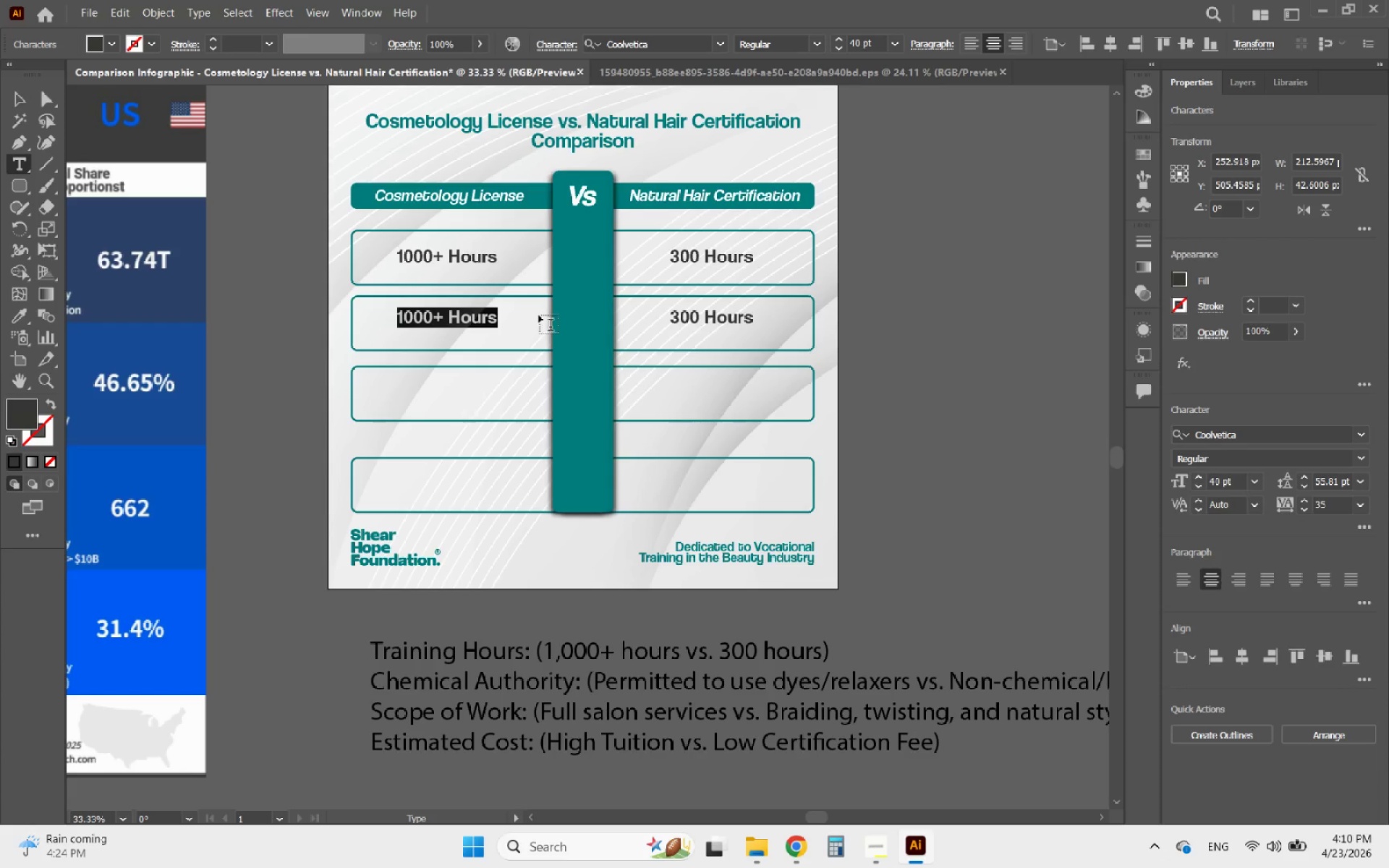 
type(Permitted to use dyes)
 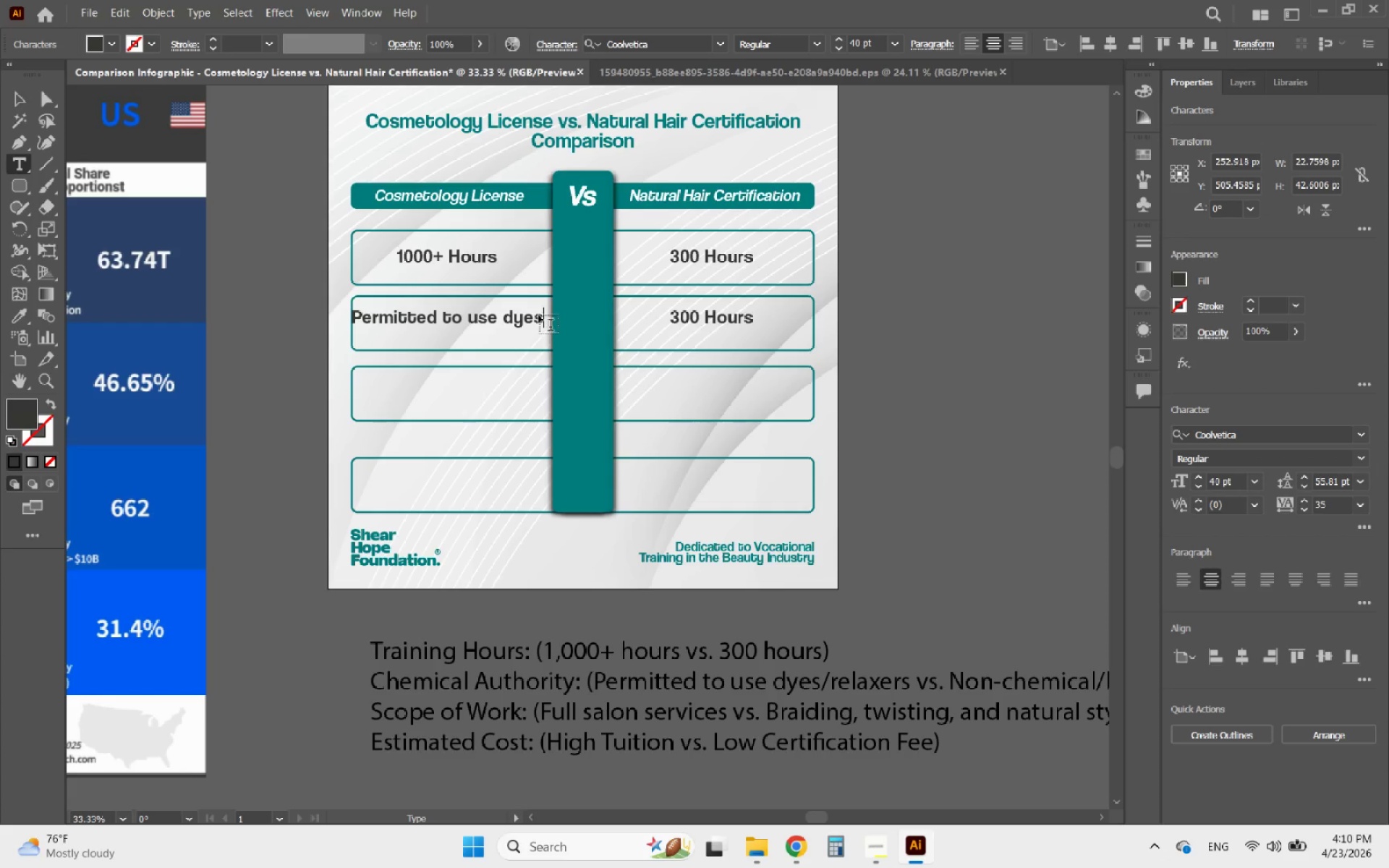 
key(ArrowLeft)
 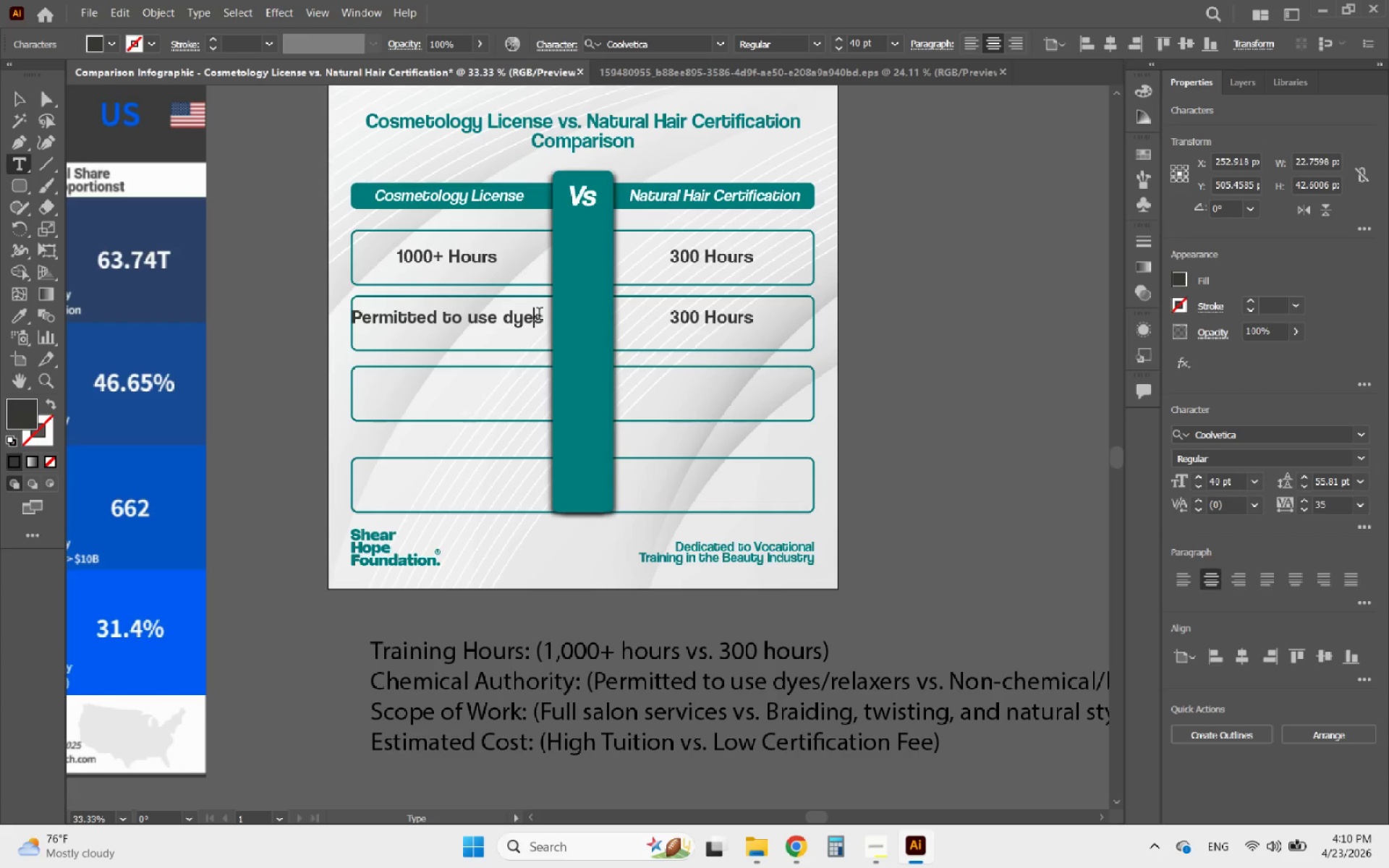 
key(ArrowLeft)
 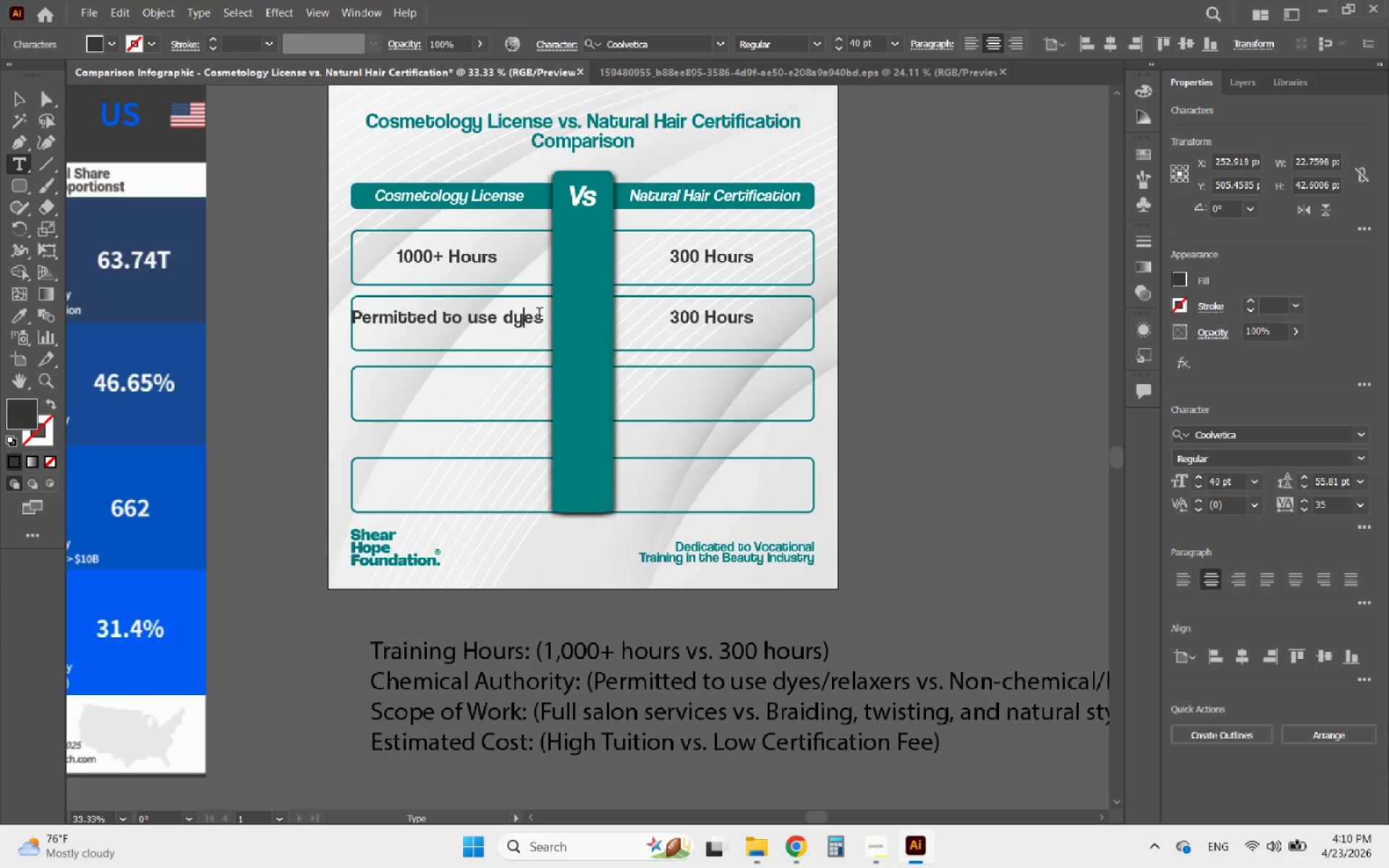 
key(ArrowLeft)
 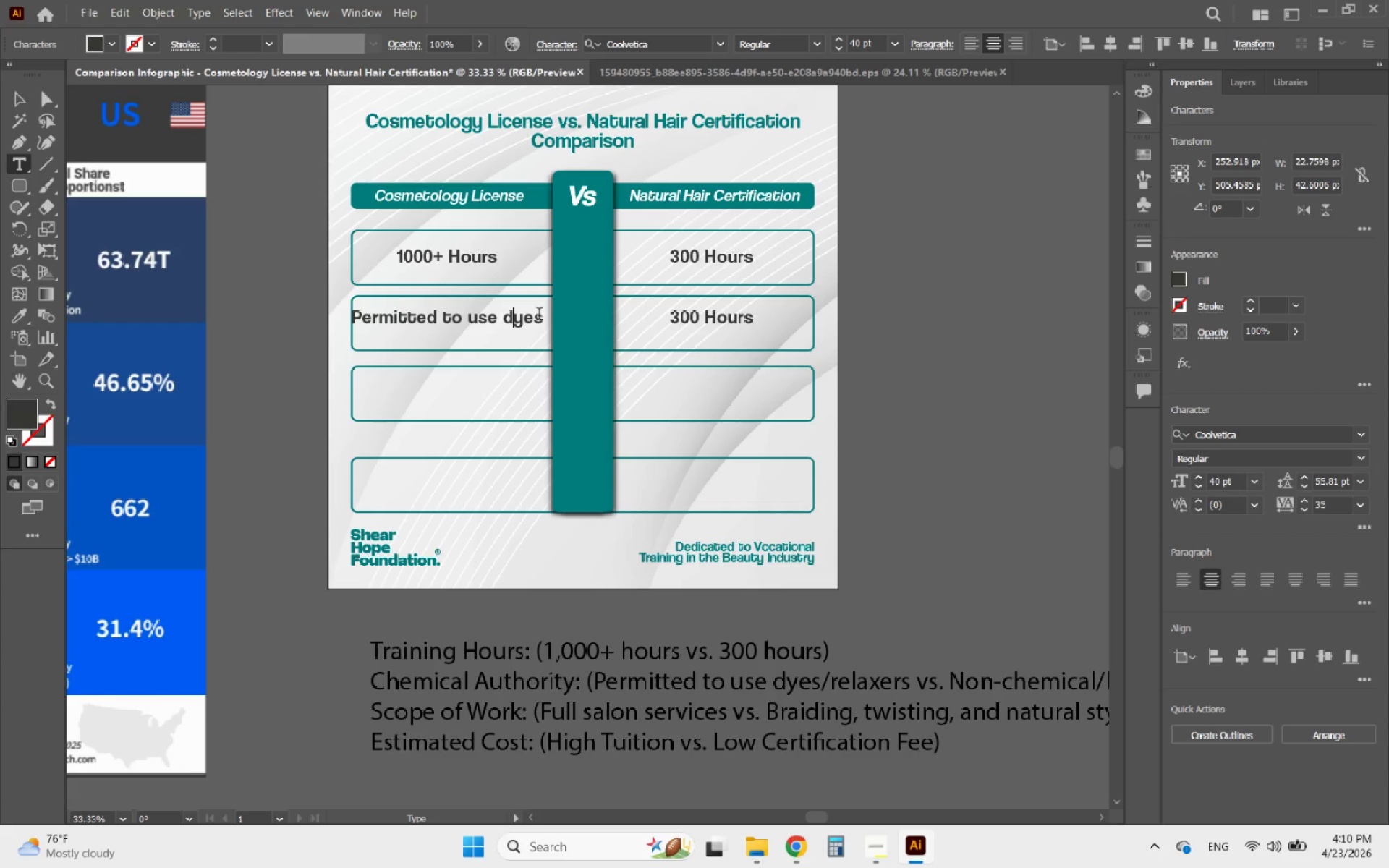 
key(ArrowLeft)
 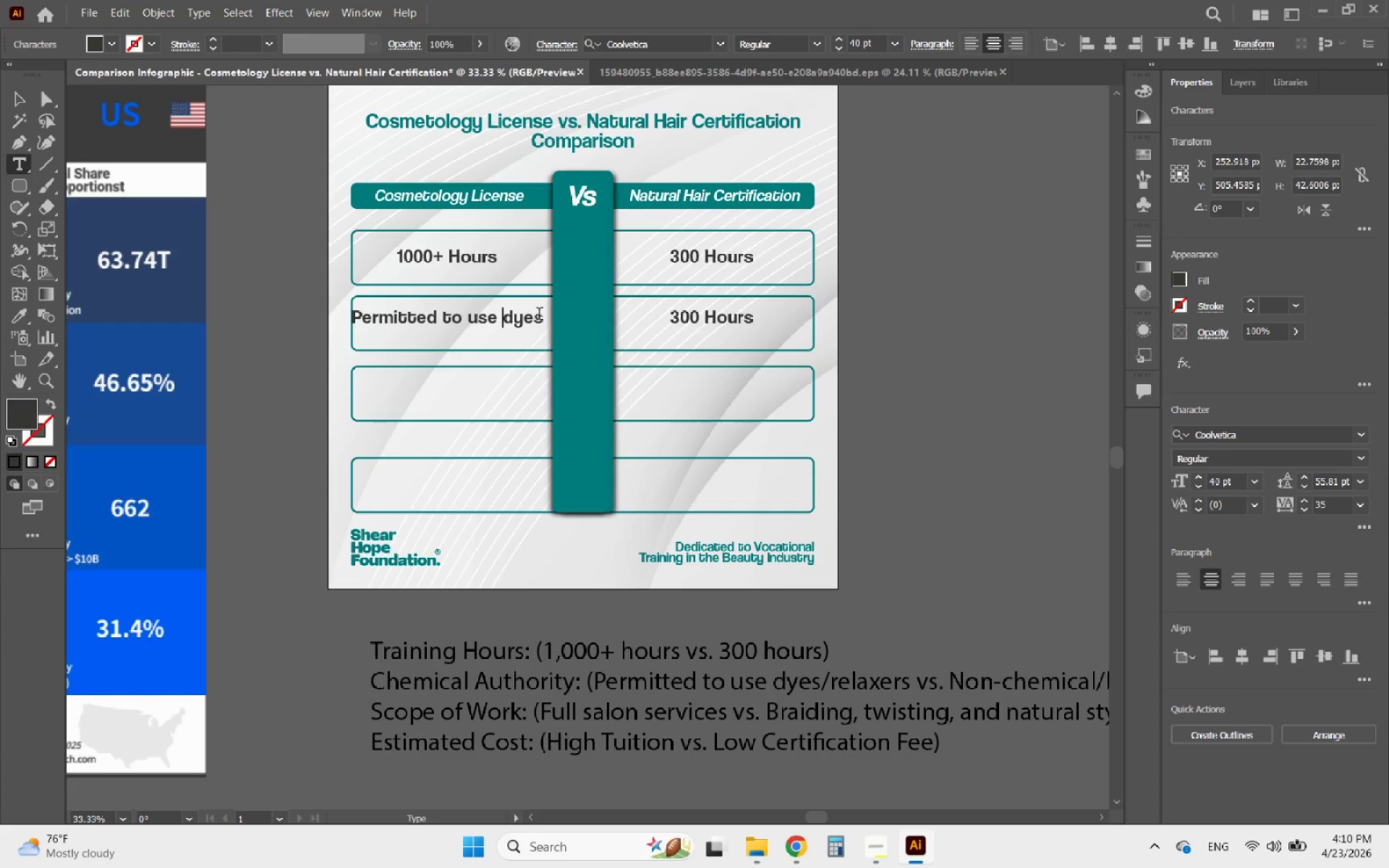 
key(ArrowLeft)
 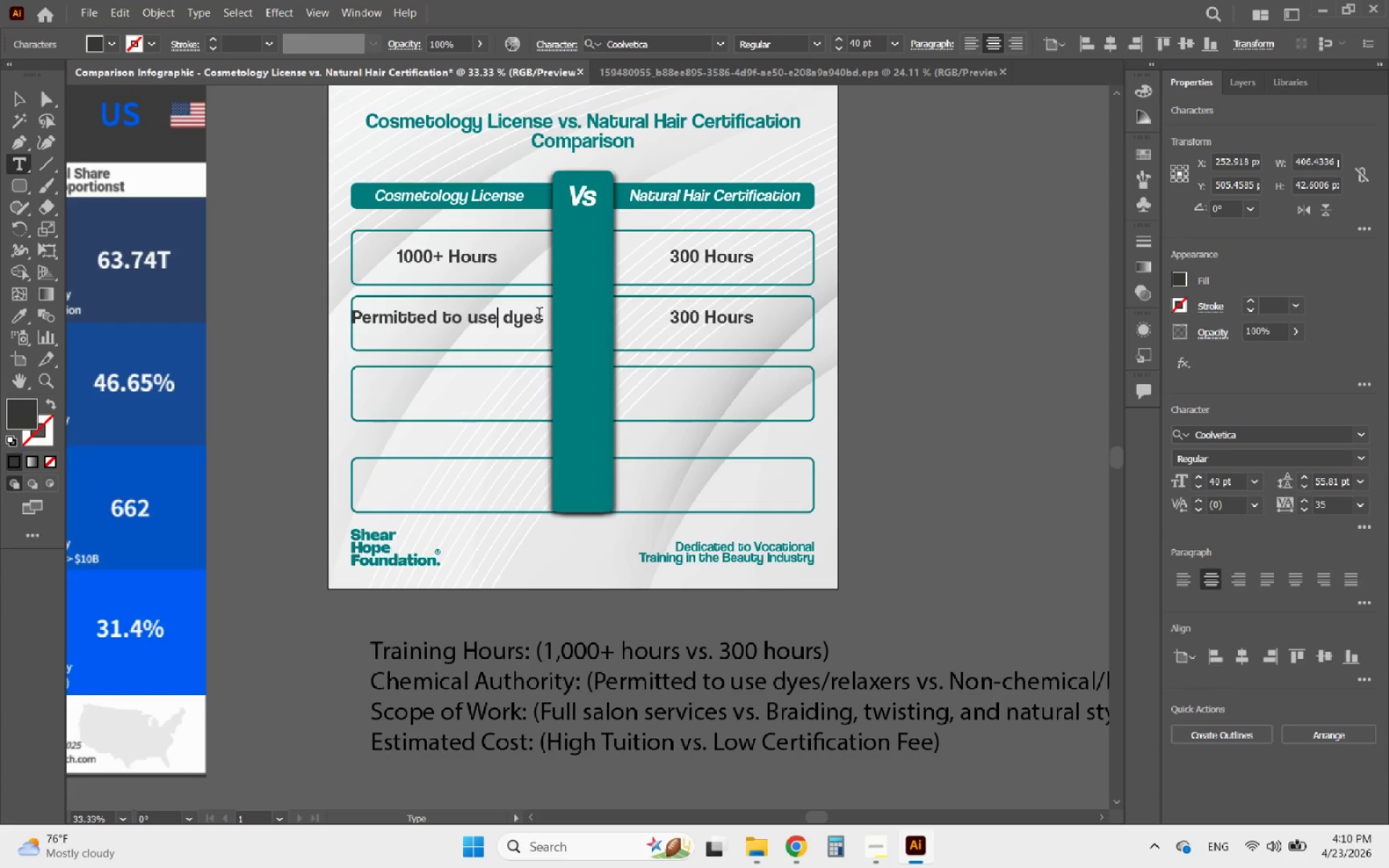 
key(ArrowRight)
 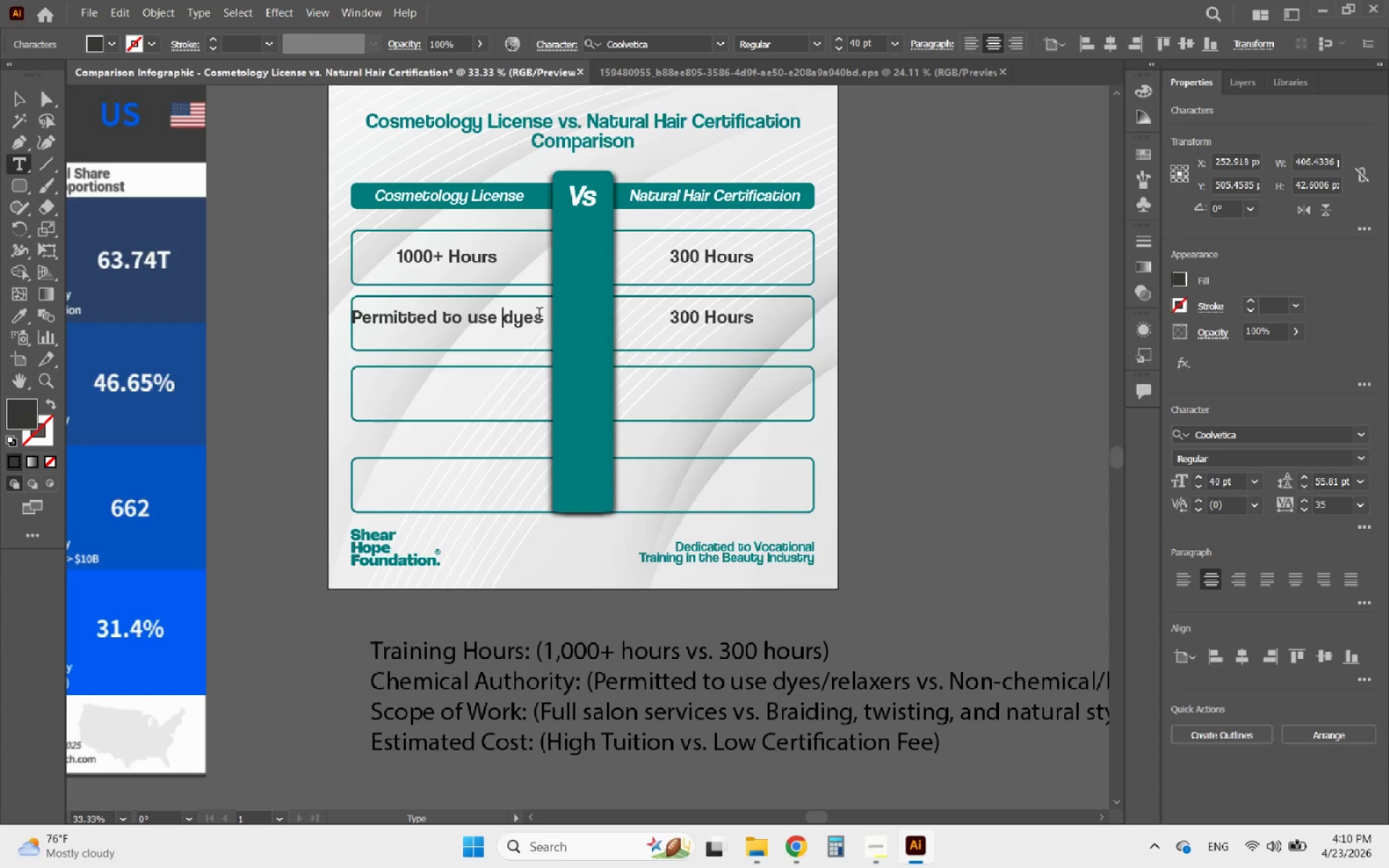 
key(Backspace)
 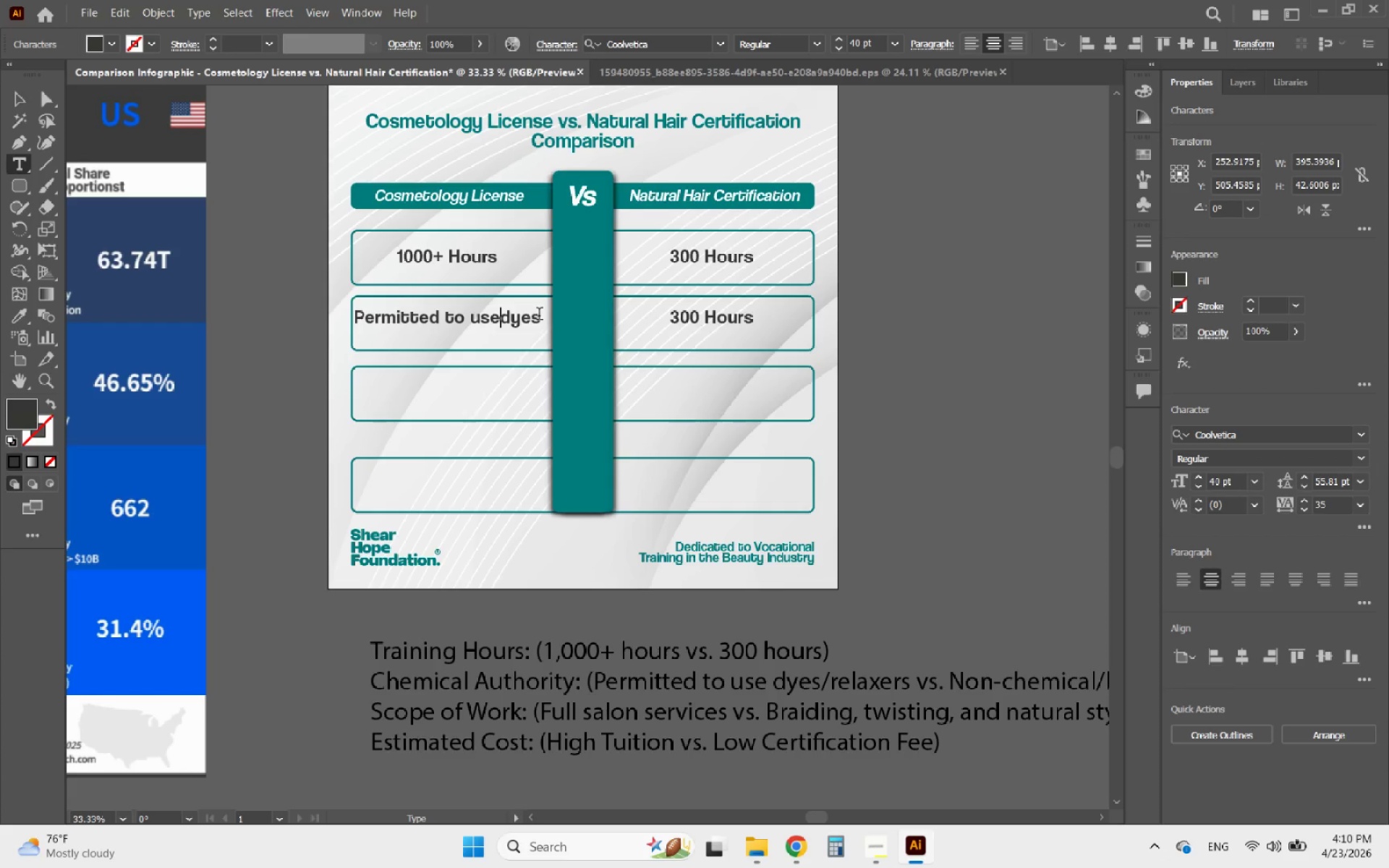 
key(Enter)
 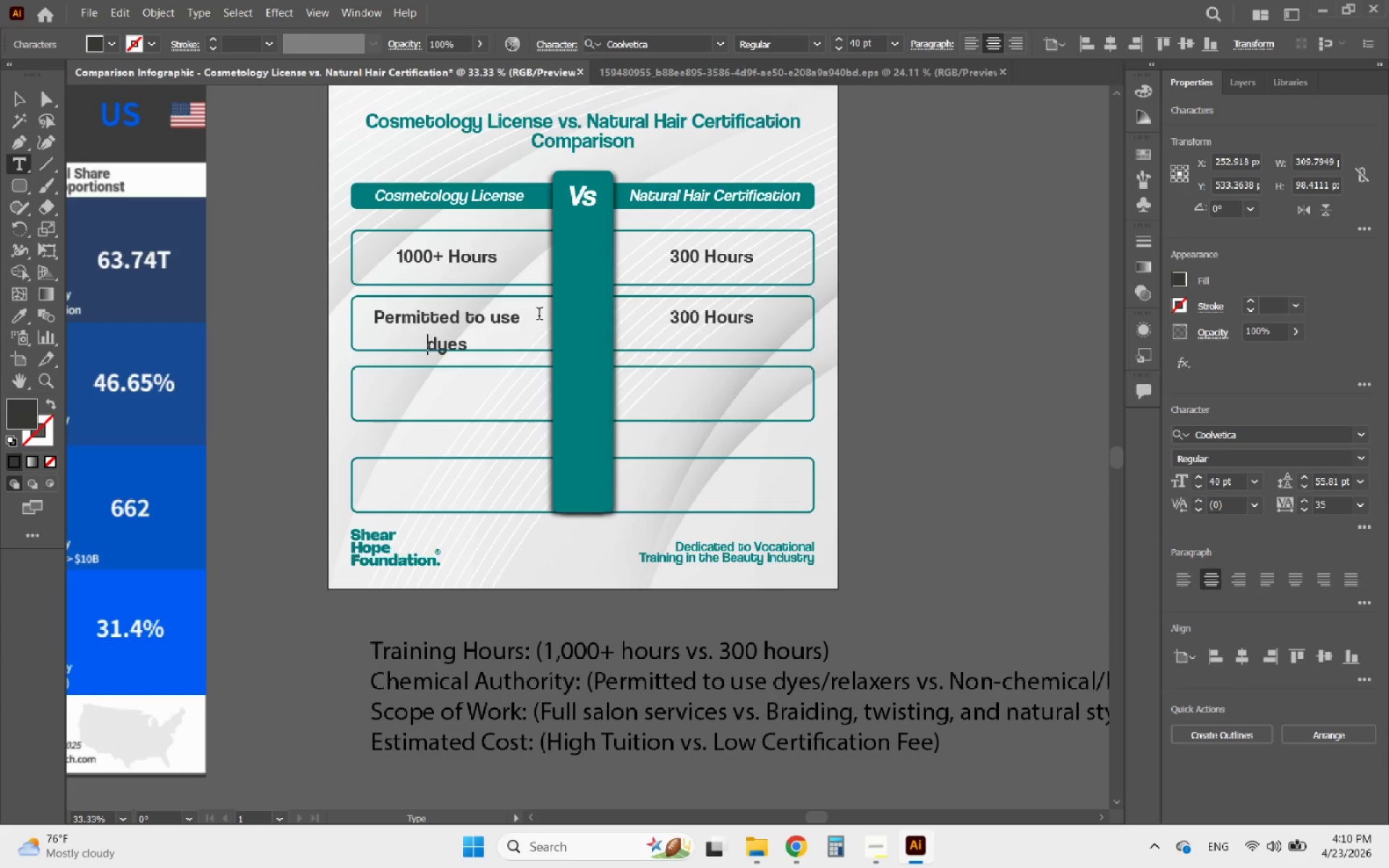 
hold_key(key=ArrowRight, duration=0.58)
 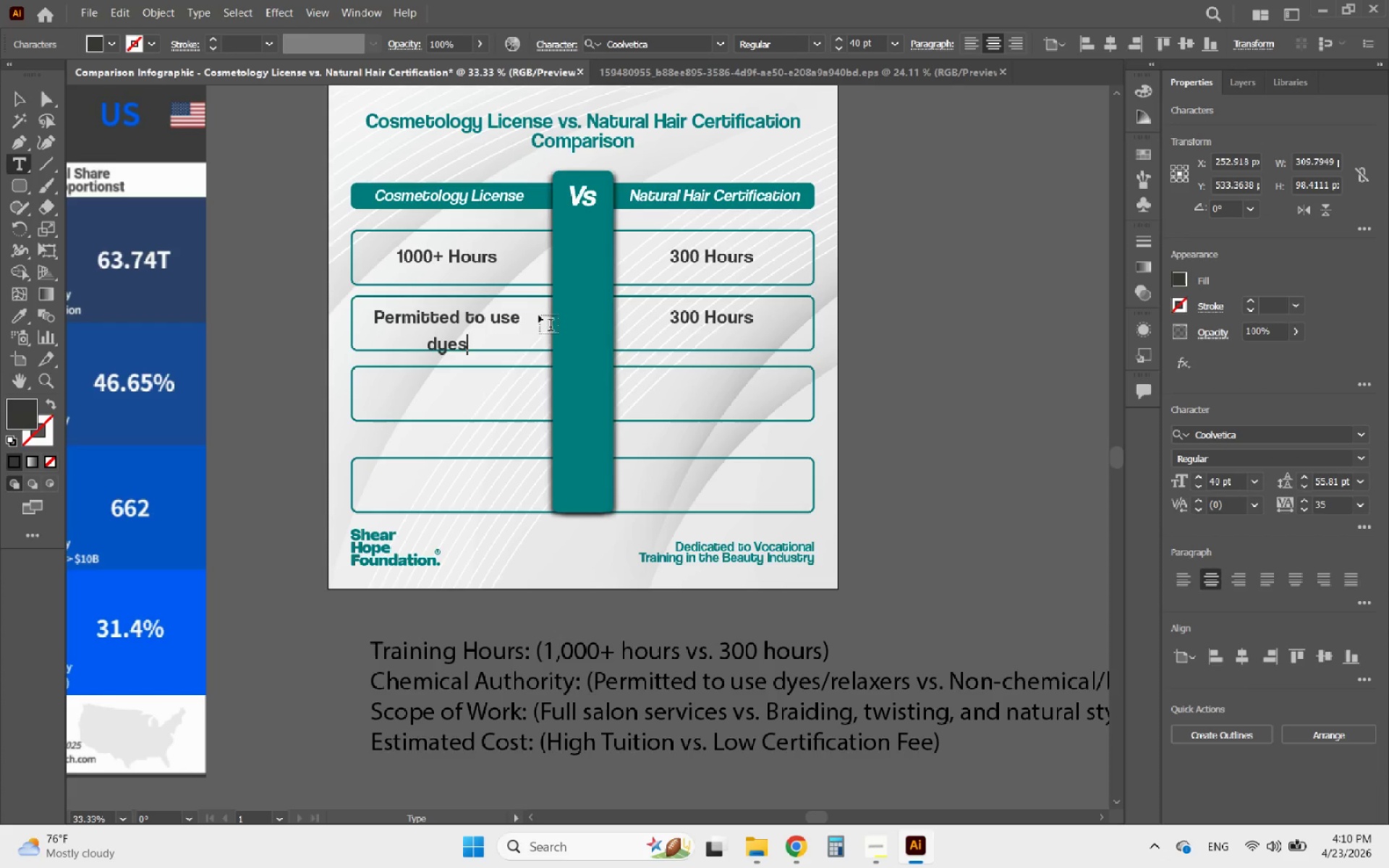 
type(/rek)
key(Backspace)
type(laxers)
 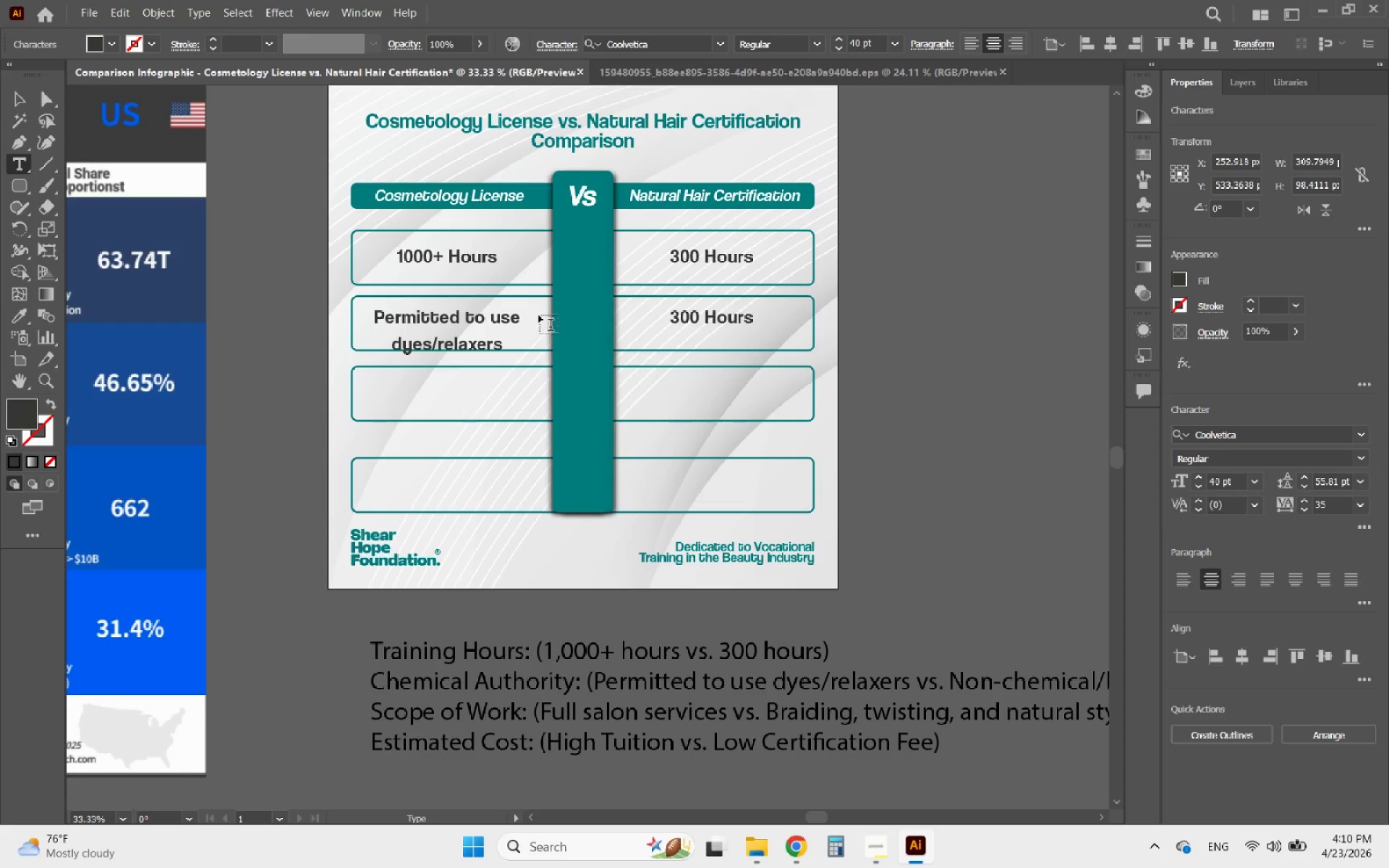 
wait(5.11)
 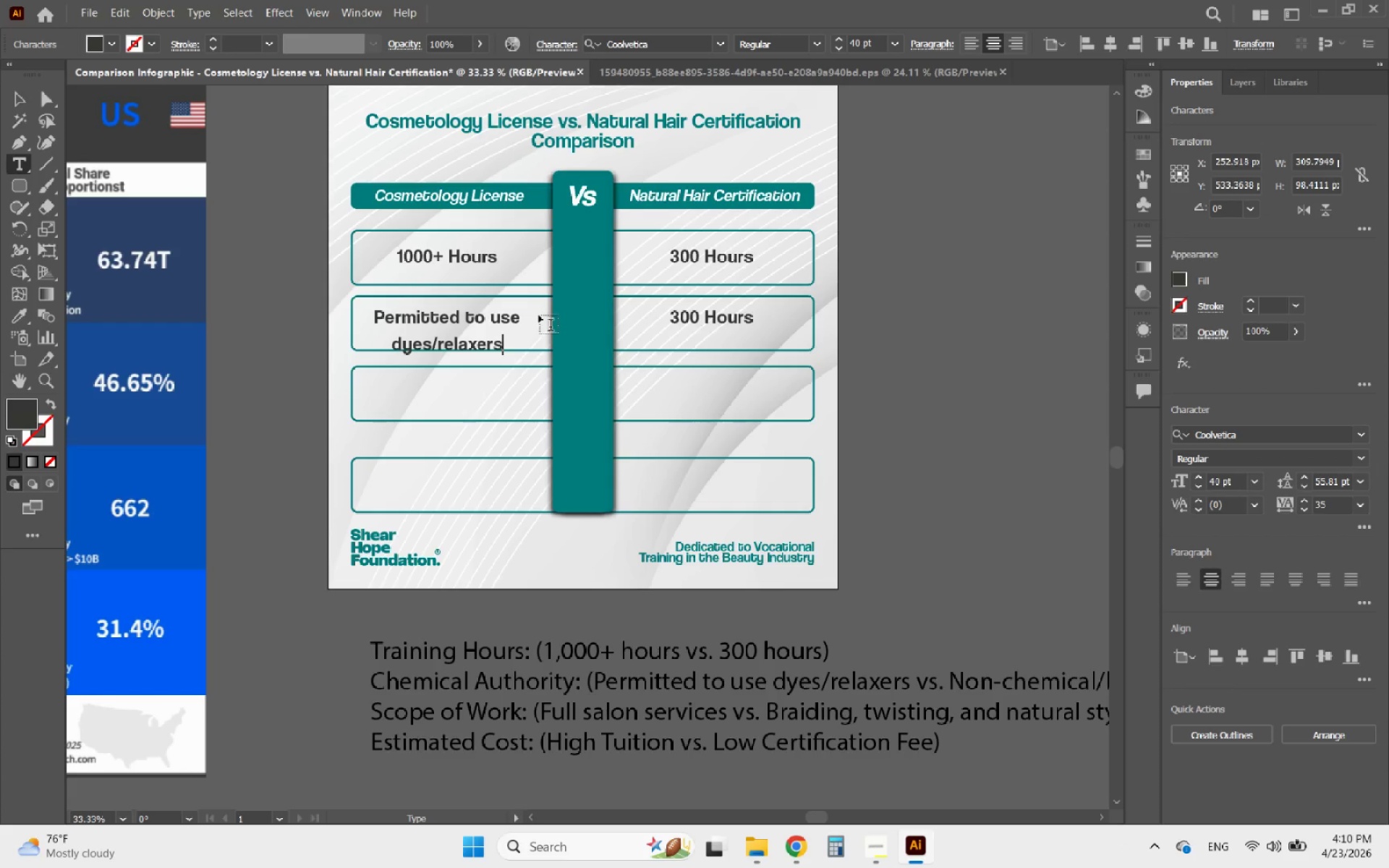 
left_click([25, 97])
 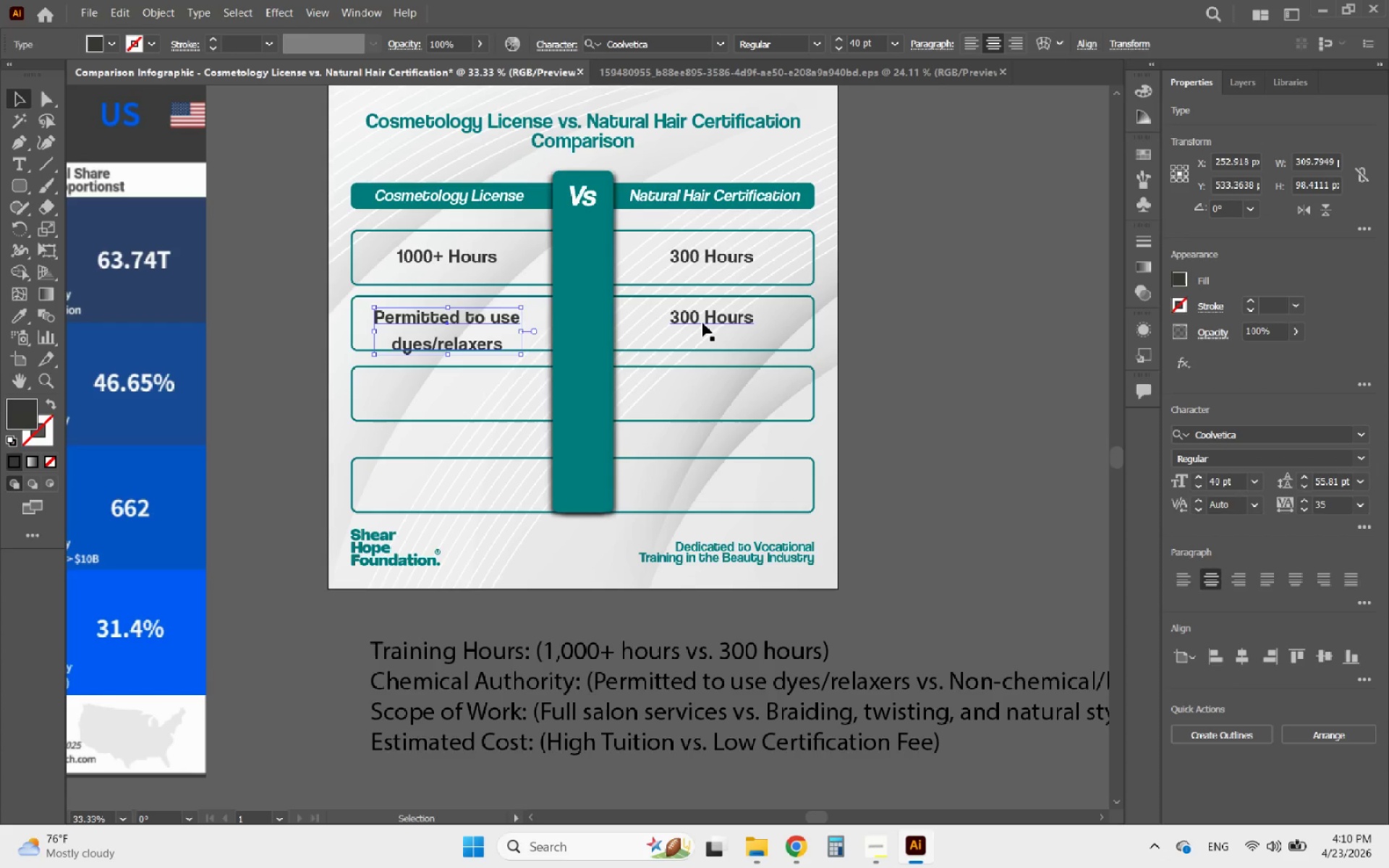 
double_click([702, 323])
 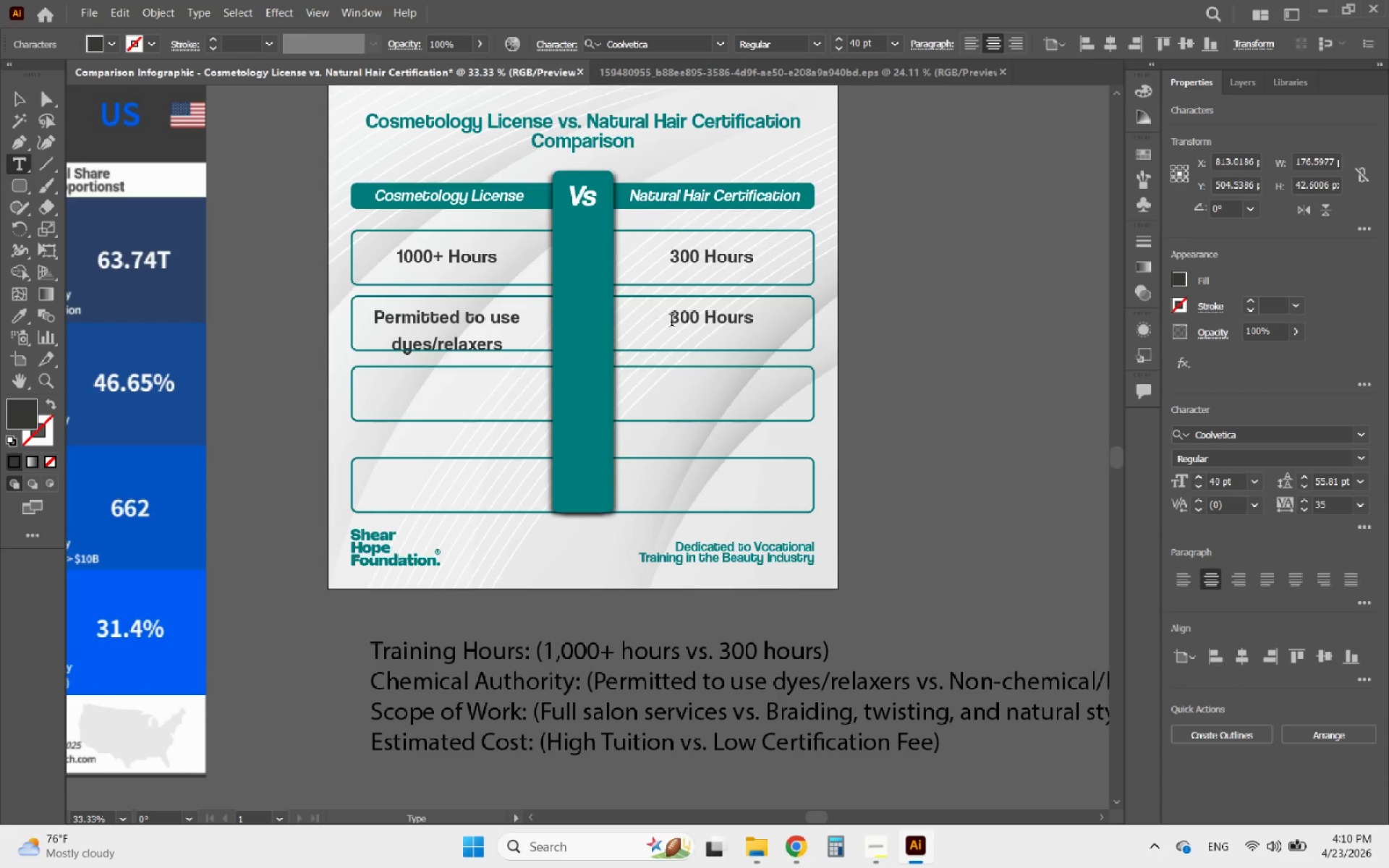 
left_click_drag(start_coordinate=[671, 322], to_coordinate=[773, 317])
 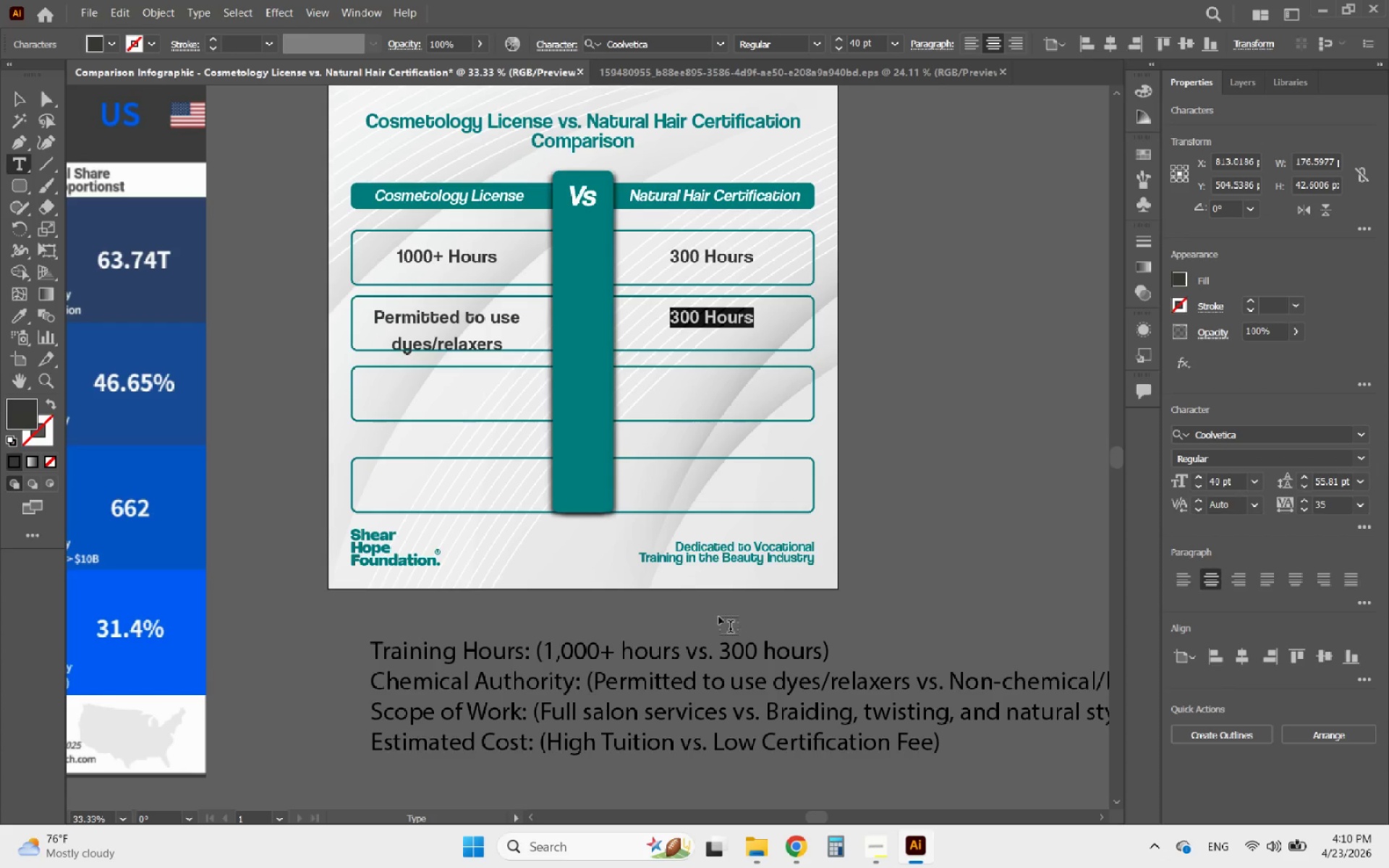 
hold_key(key=AltLeft, duration=2.36)
scroll: coordinate [629, 595], scroll_direction: down, amount: 1.0
 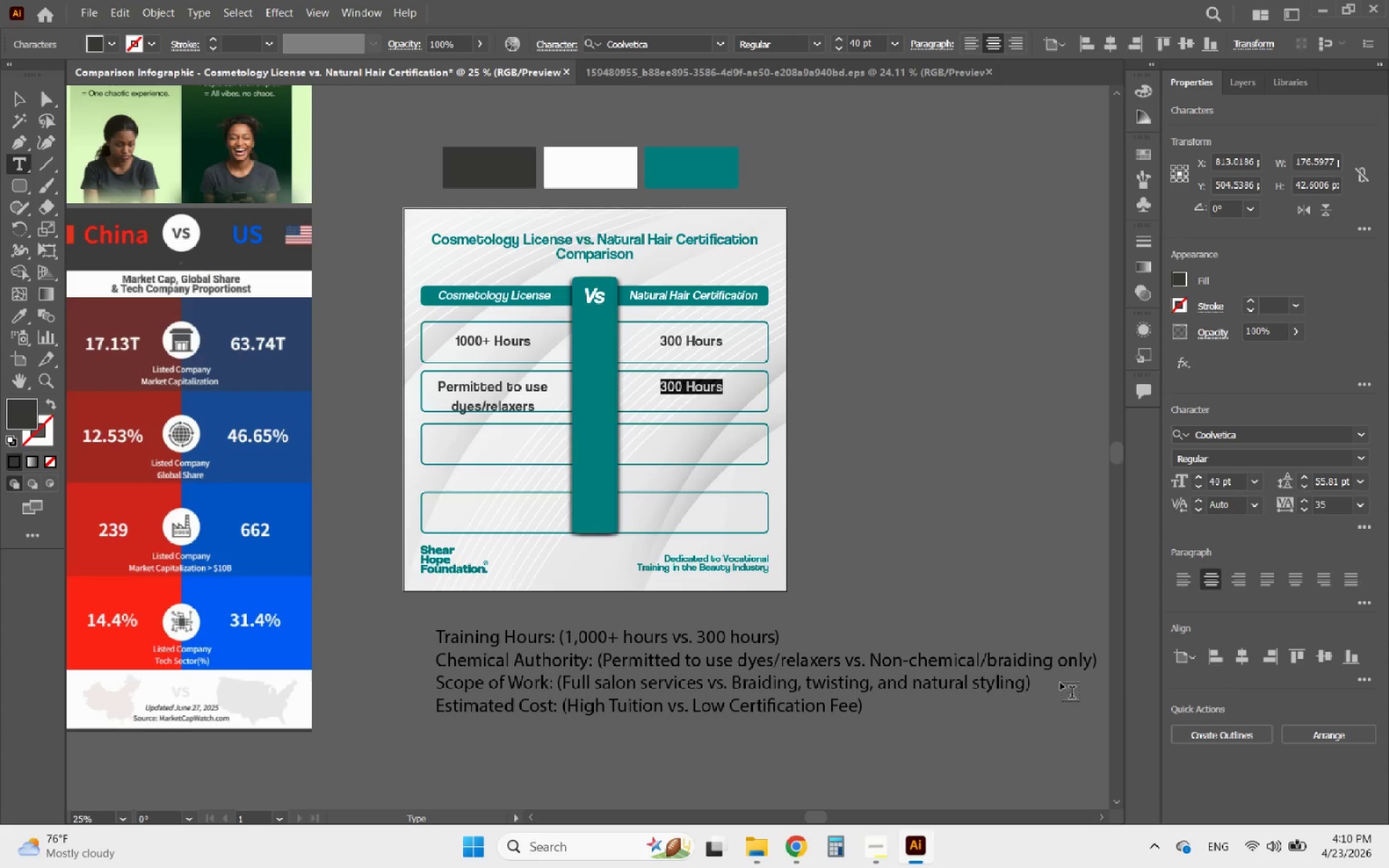 
type(Non )
key(Backspace)
type(- )
key(Backspace)
type(Chemical)
 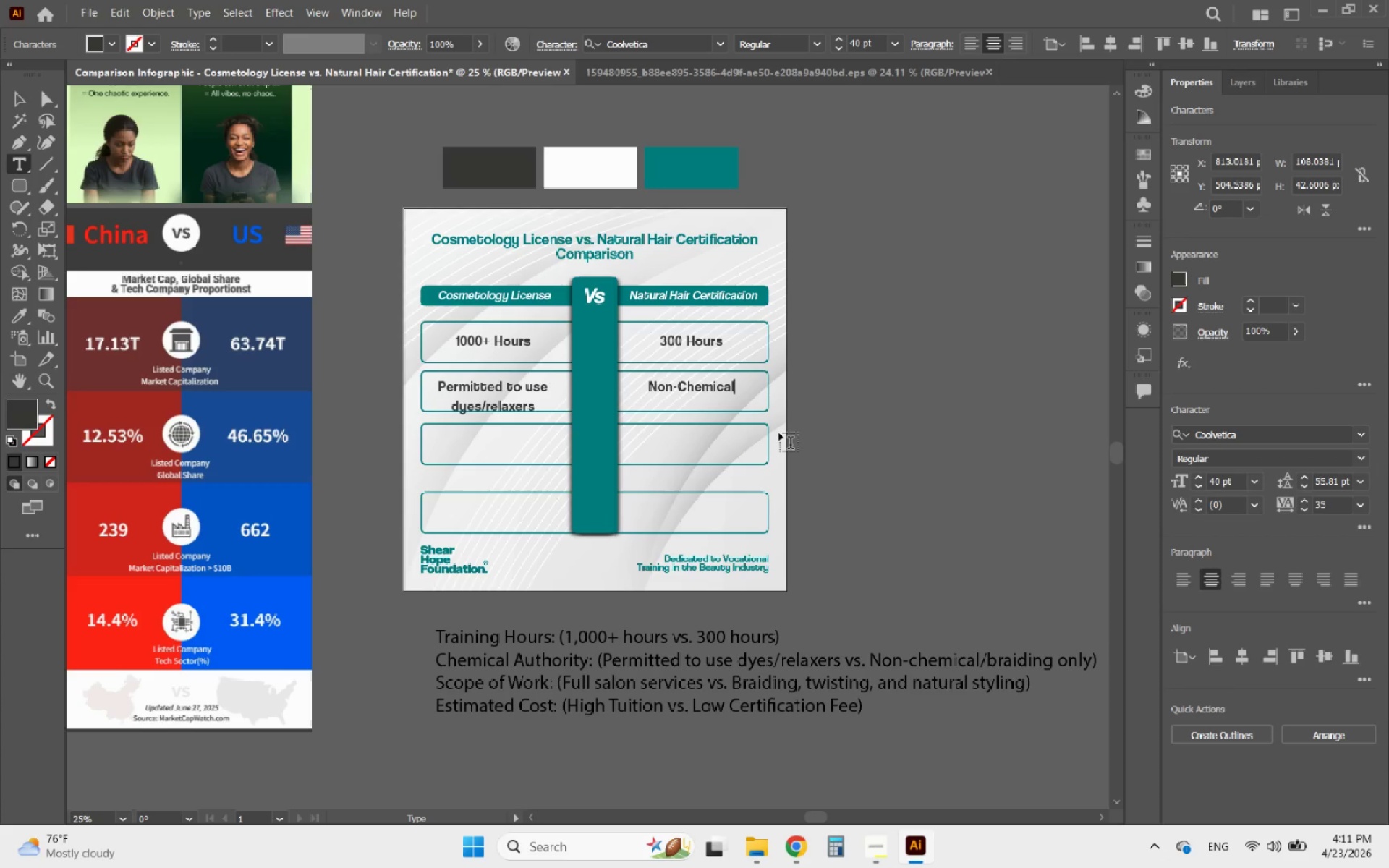 
key(Enter)
 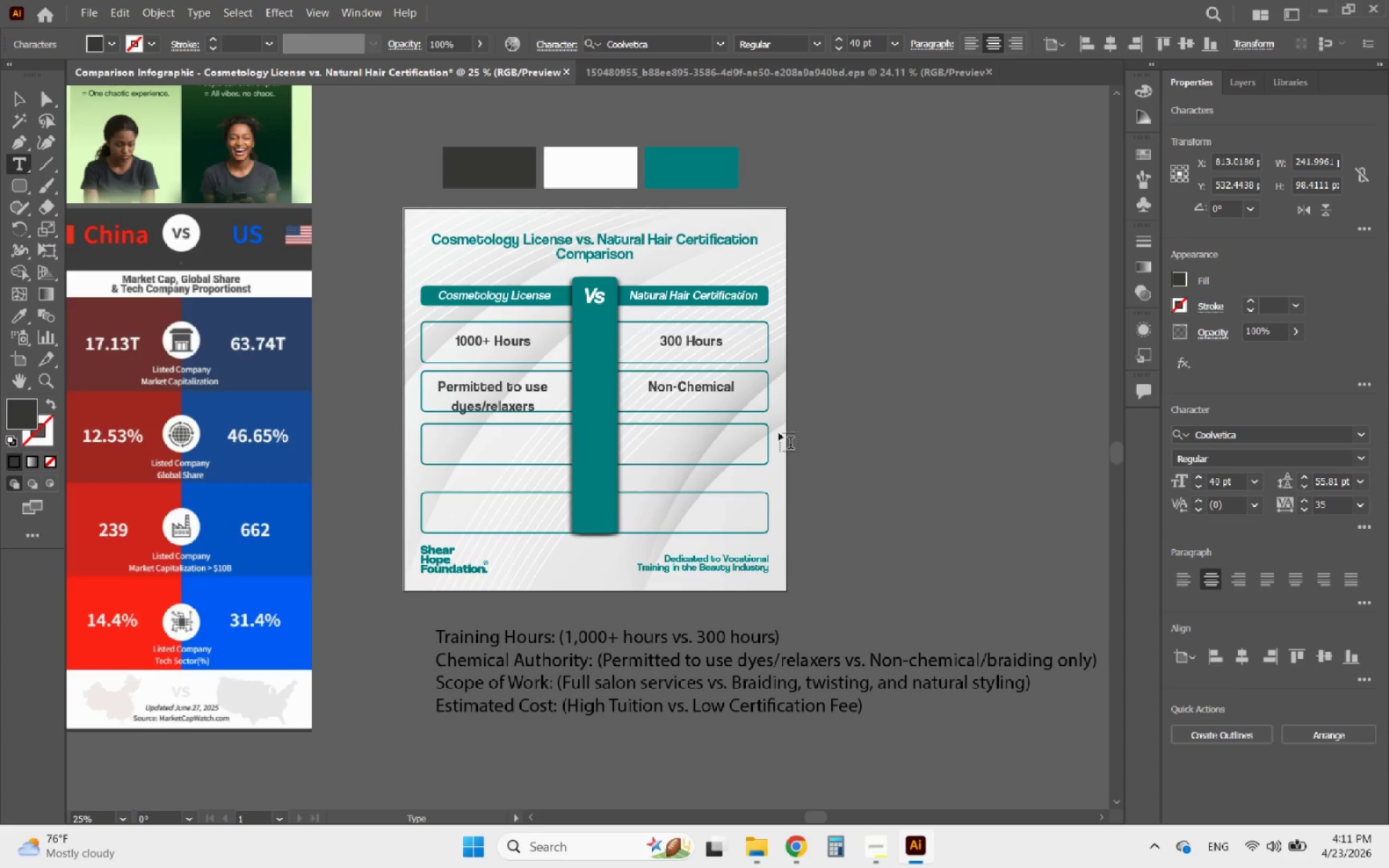 
key(Backspace)
 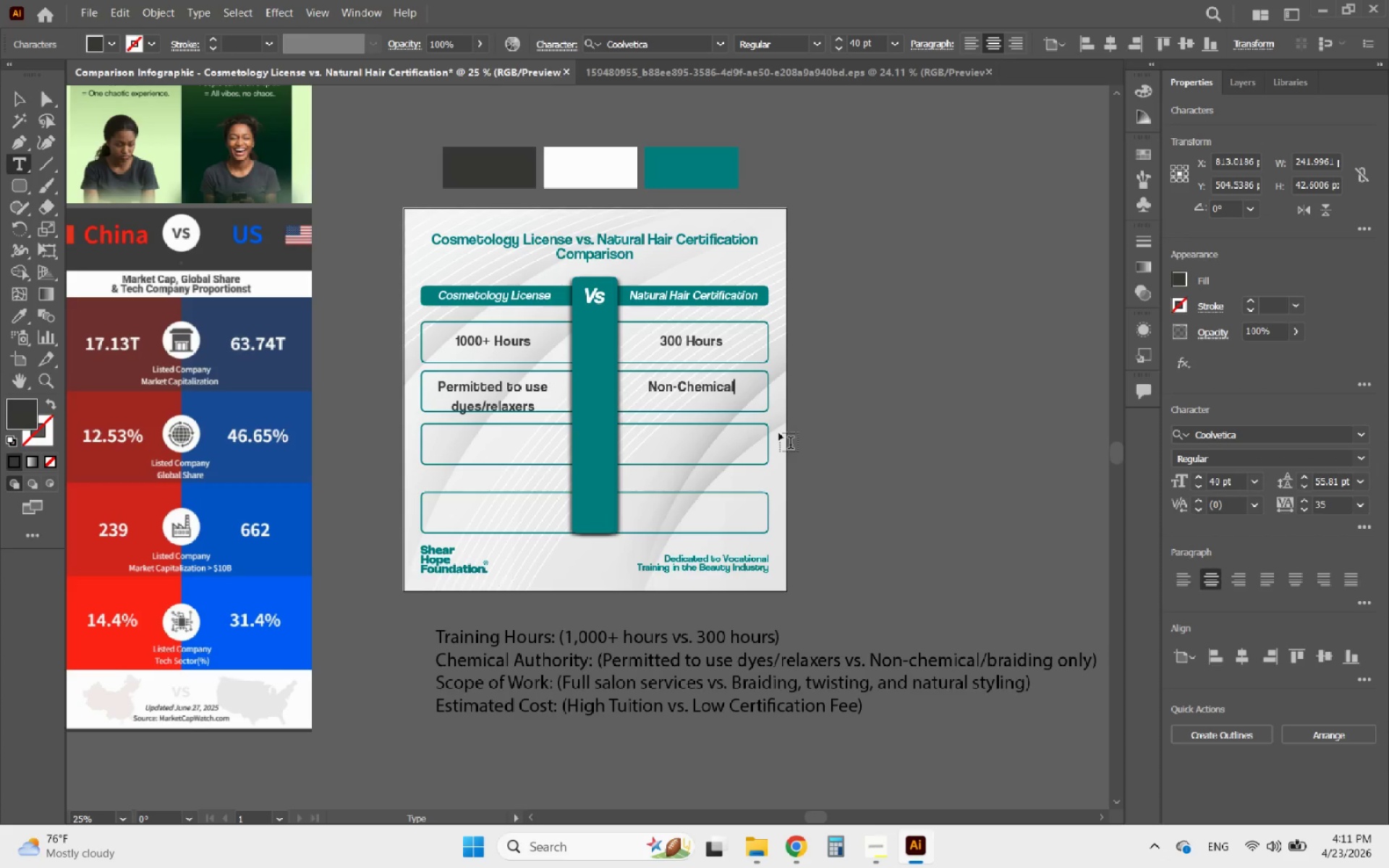 
key(Slash)
 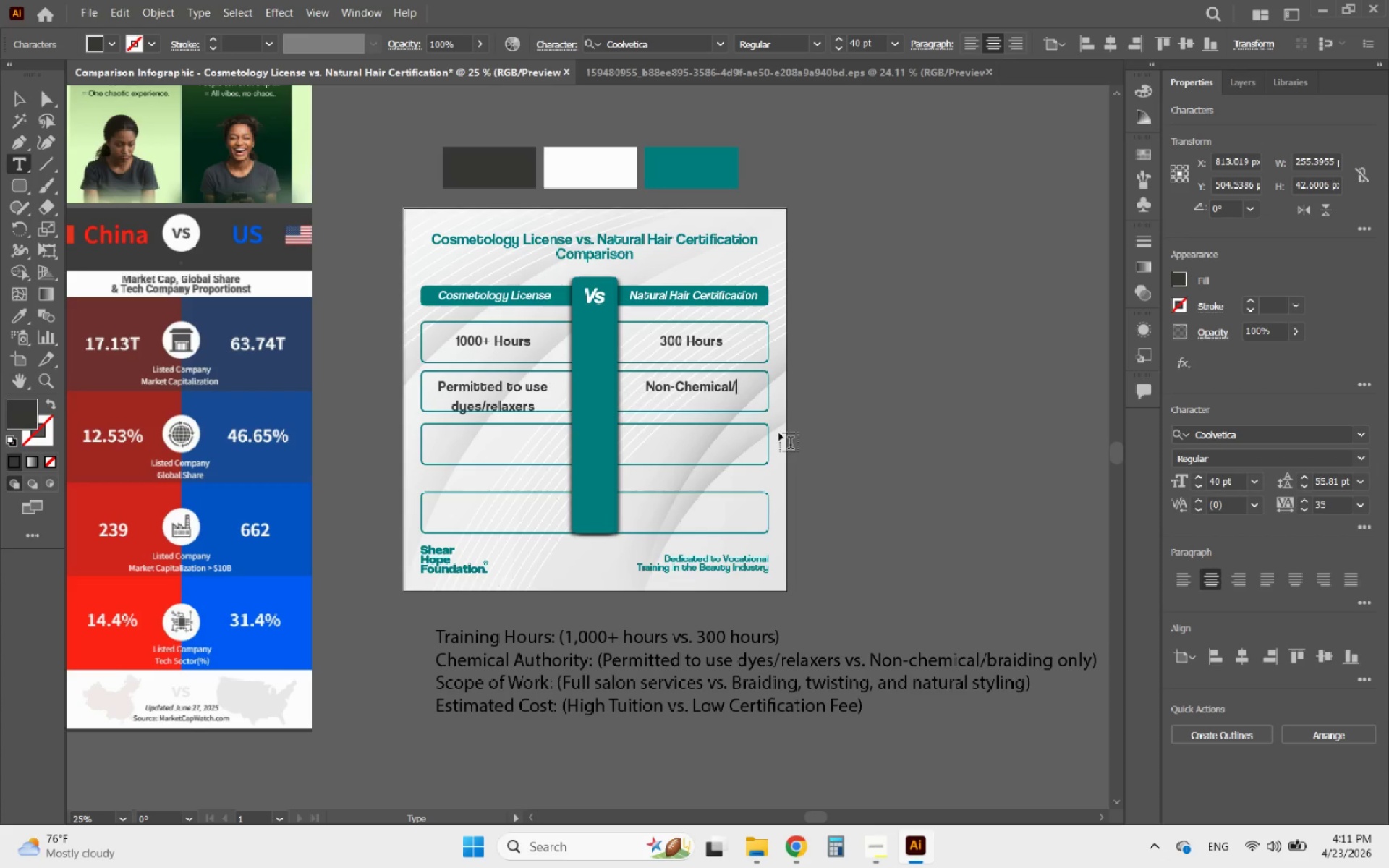 
key(Enter)
 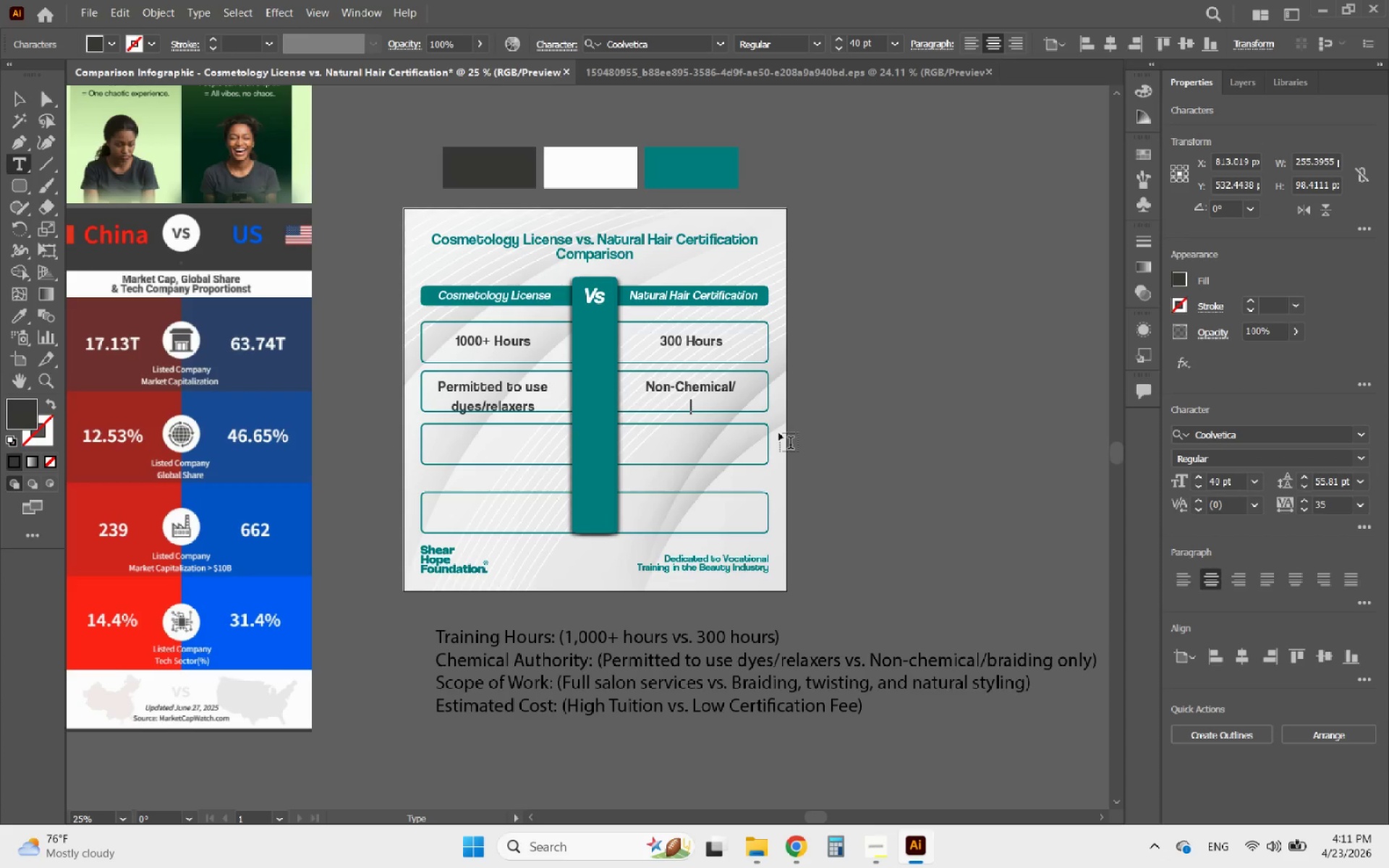 
type(Braiding Only)
 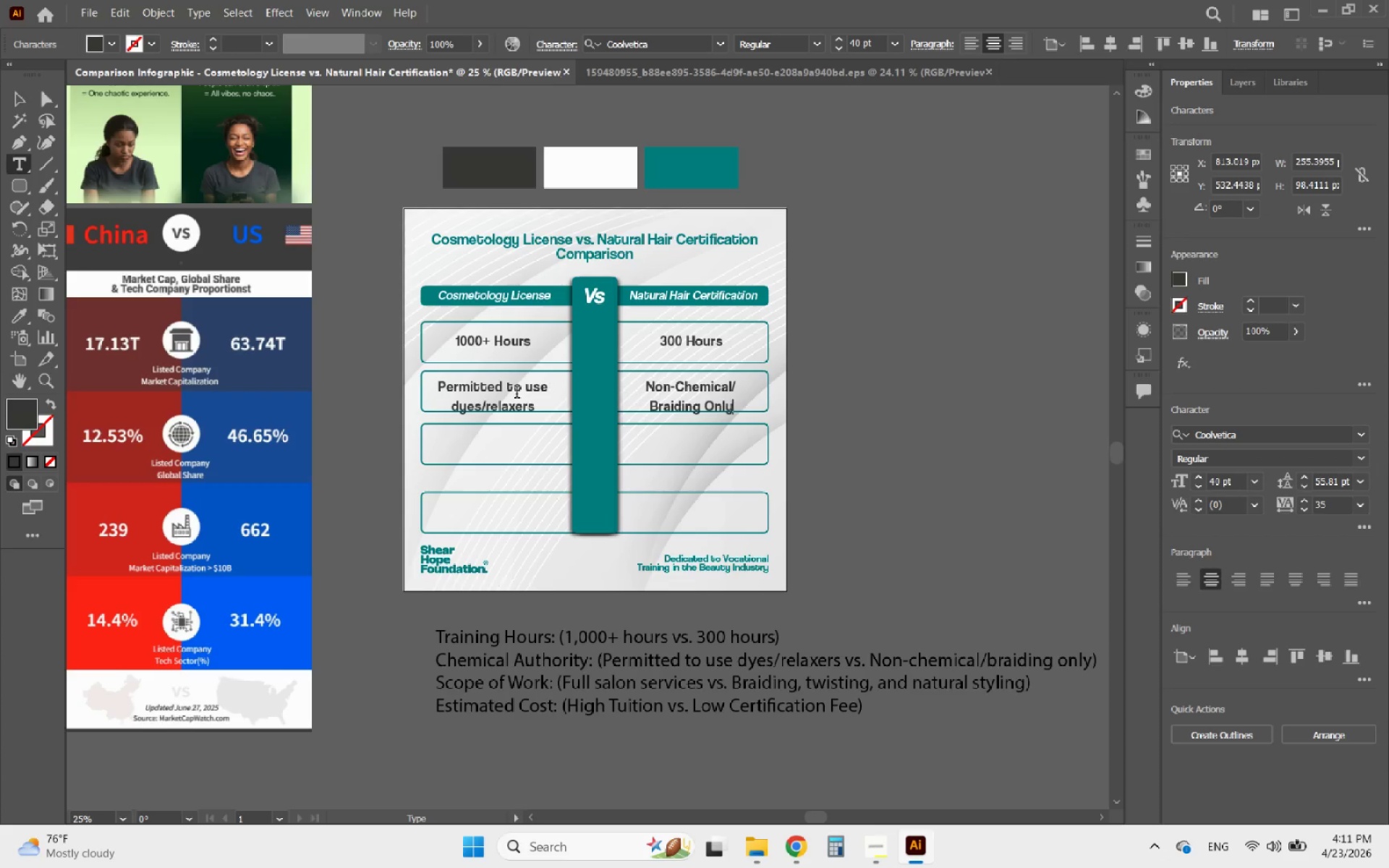 
left_click_drag(start_coordinate=[531, 391], to_coordinate=[527, 391])
 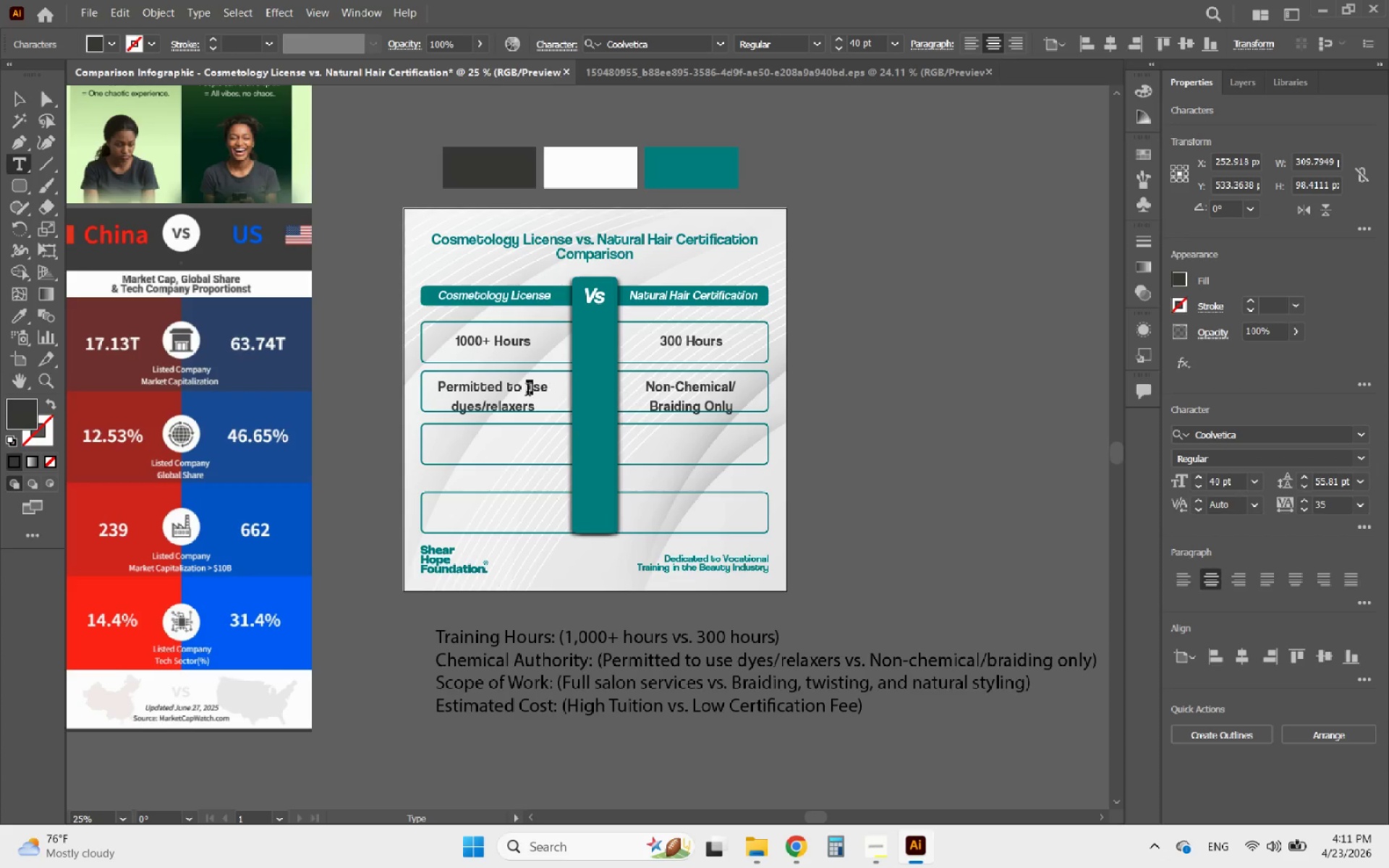 
key(Shift+ShiftLeft)
 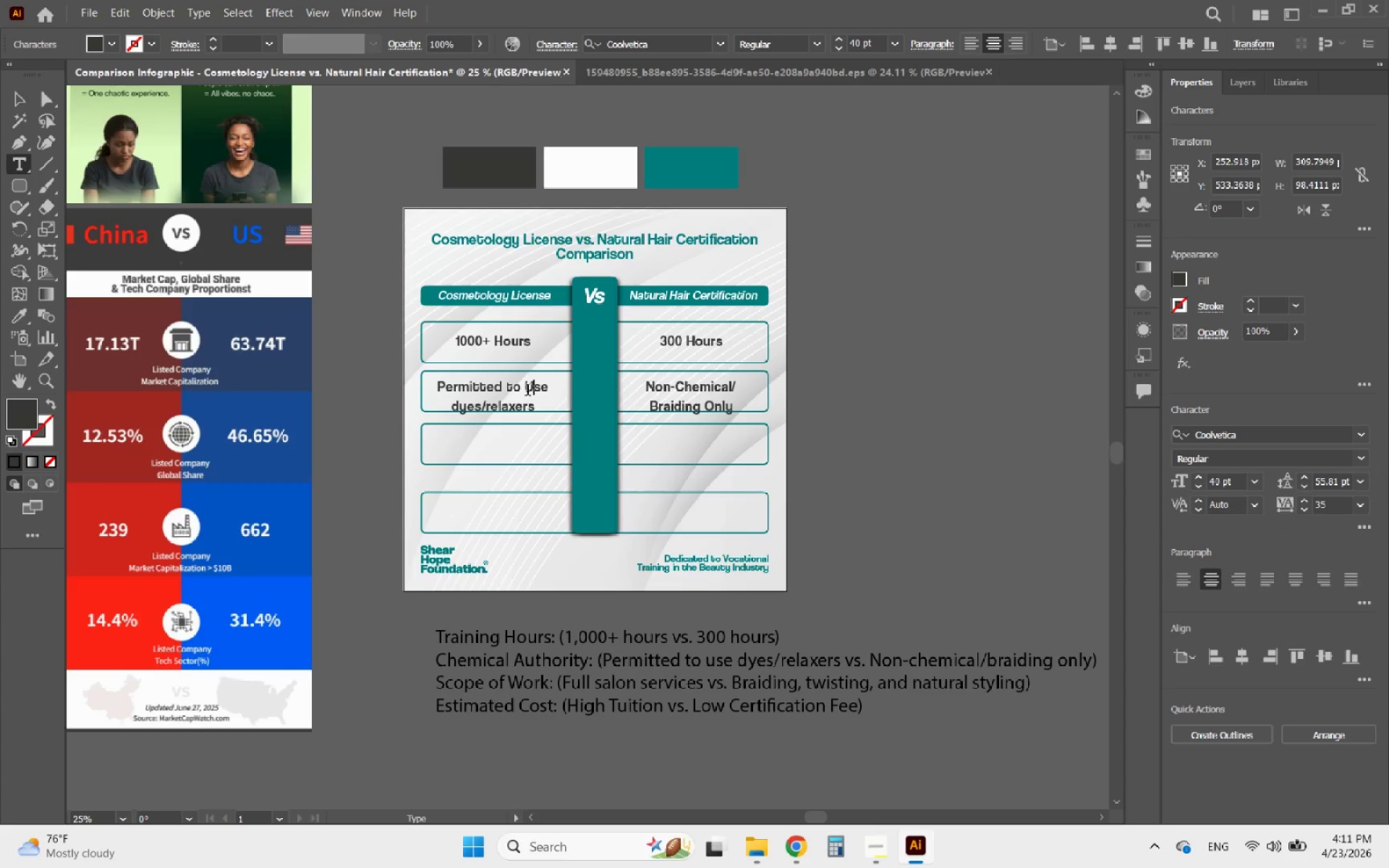 
key(Shift+U)
 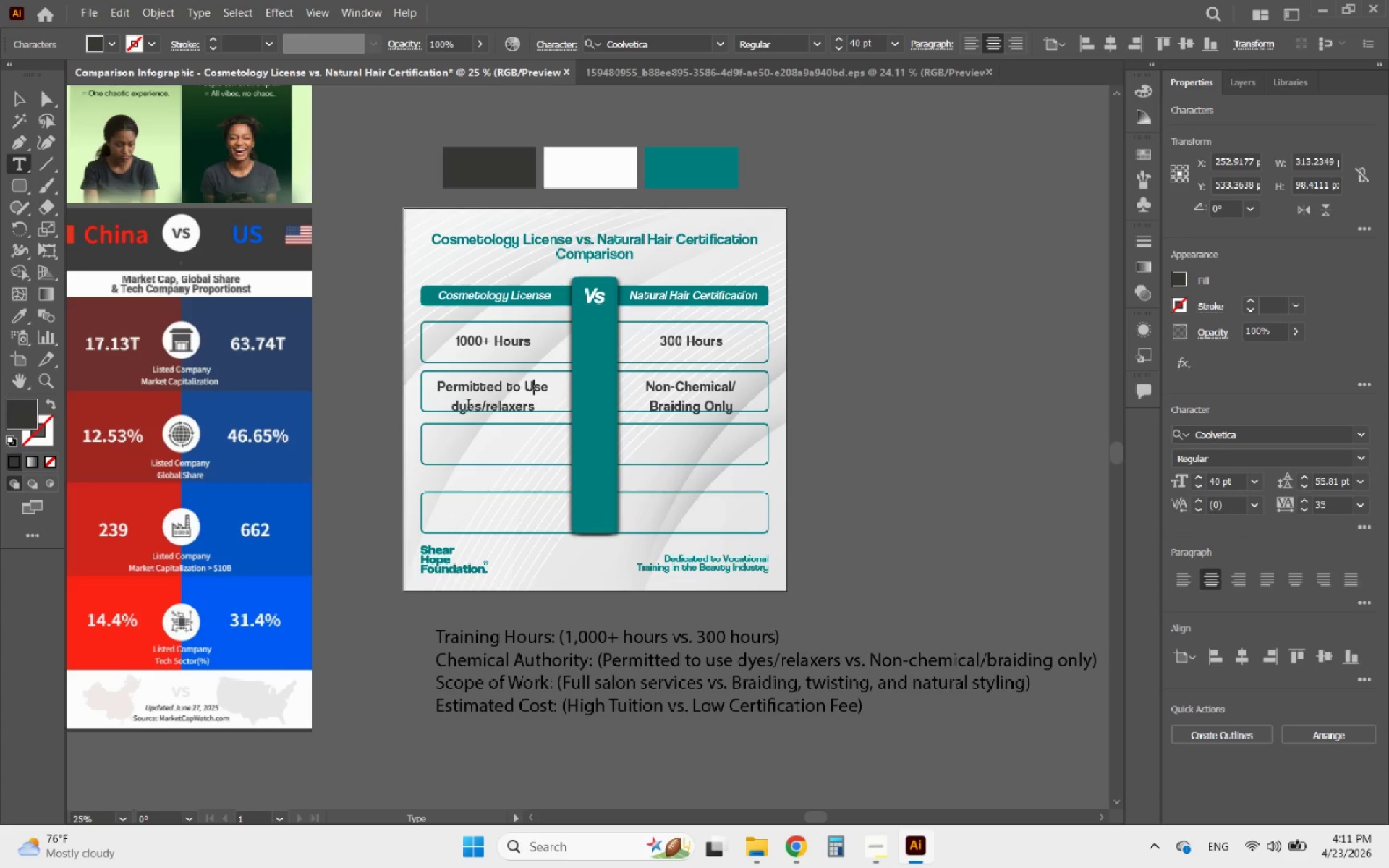 
left_click_drag(start_coordinate=[459, 408], to_coordinate=[446, 408])
 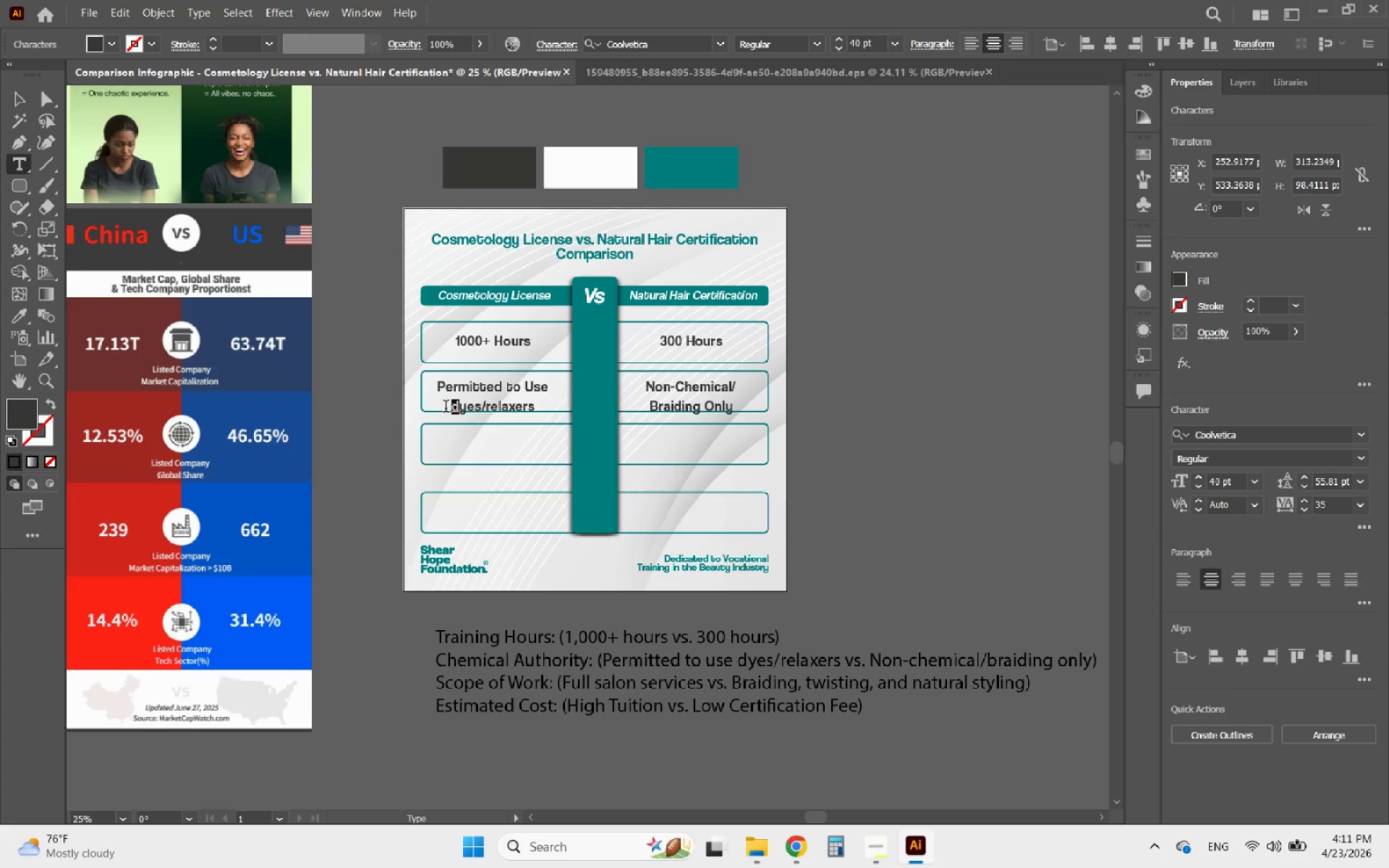 
key(Shift+D)
 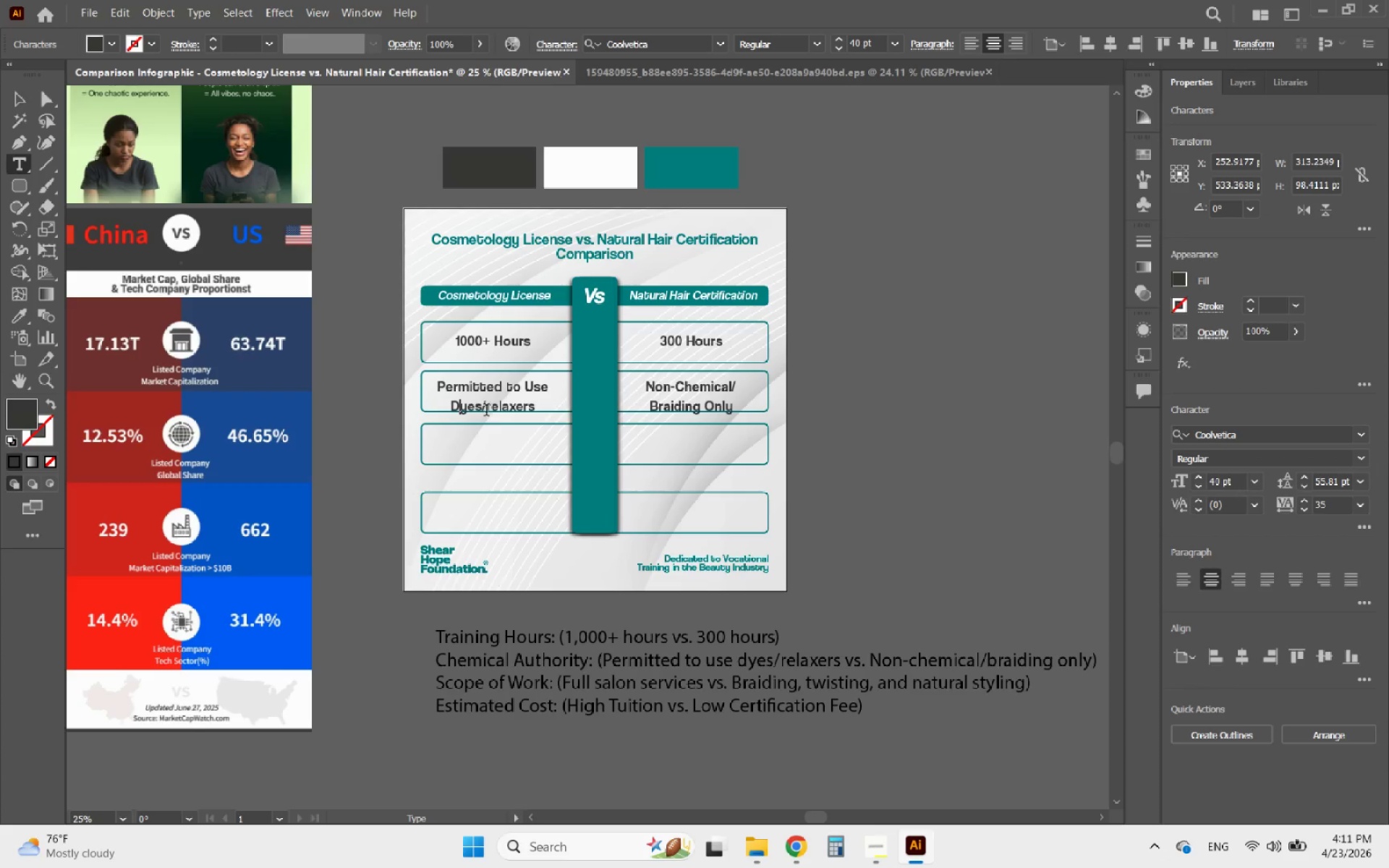 
left_click_drag(start_coordinate=[486, 412], to_coordinate=[492, 410])
 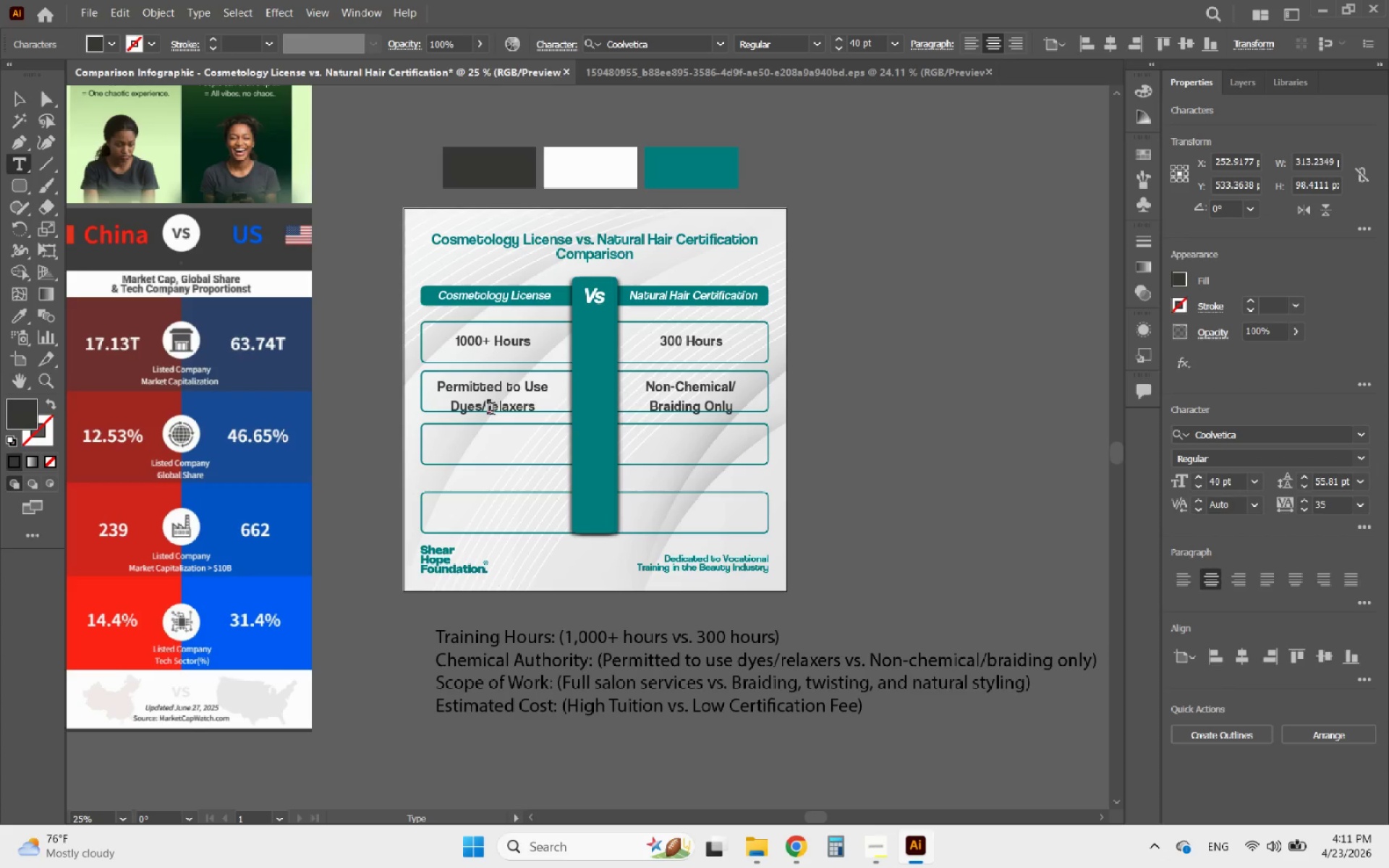 
key(Shift+R)
 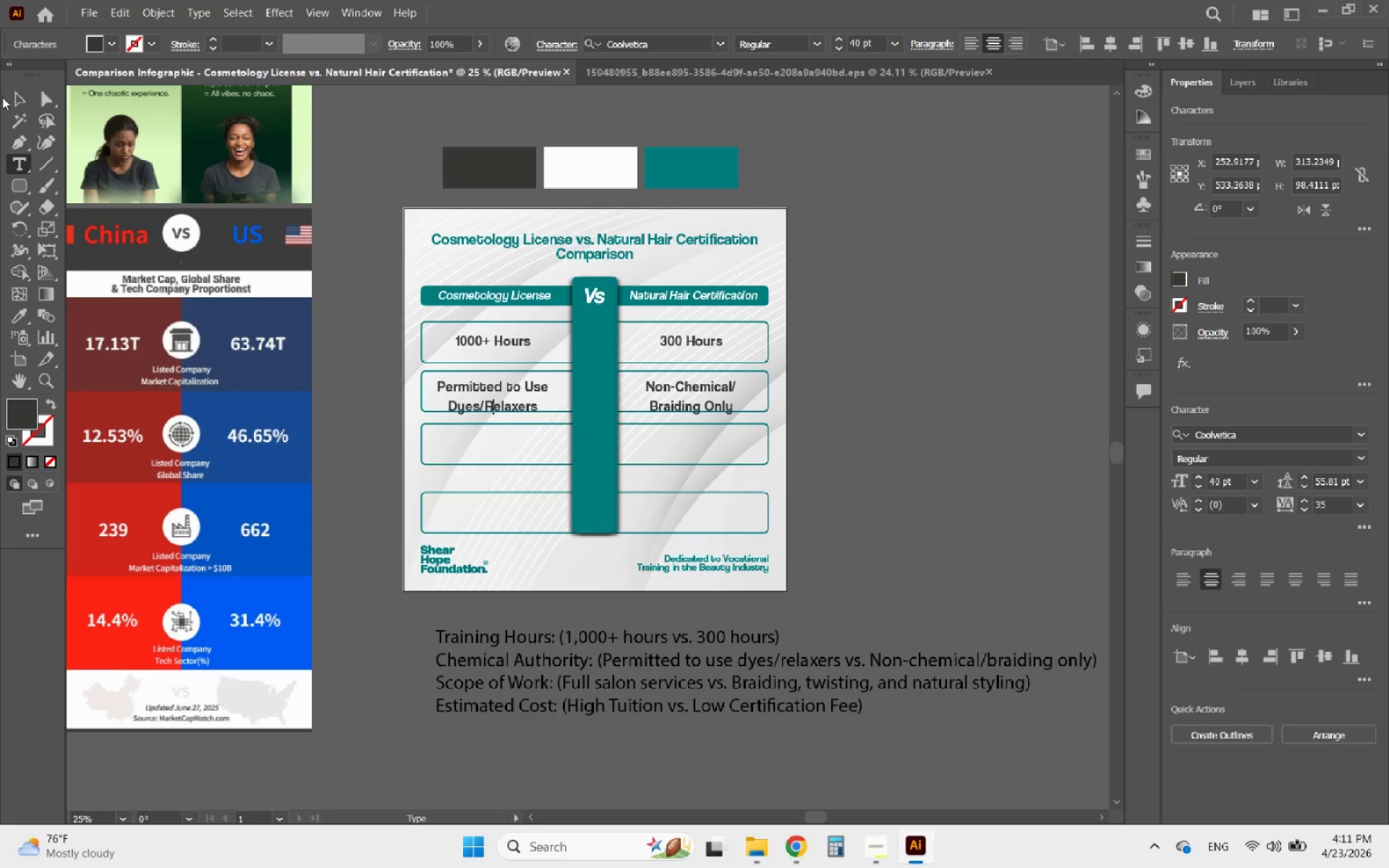 
left_click([21, 91])
 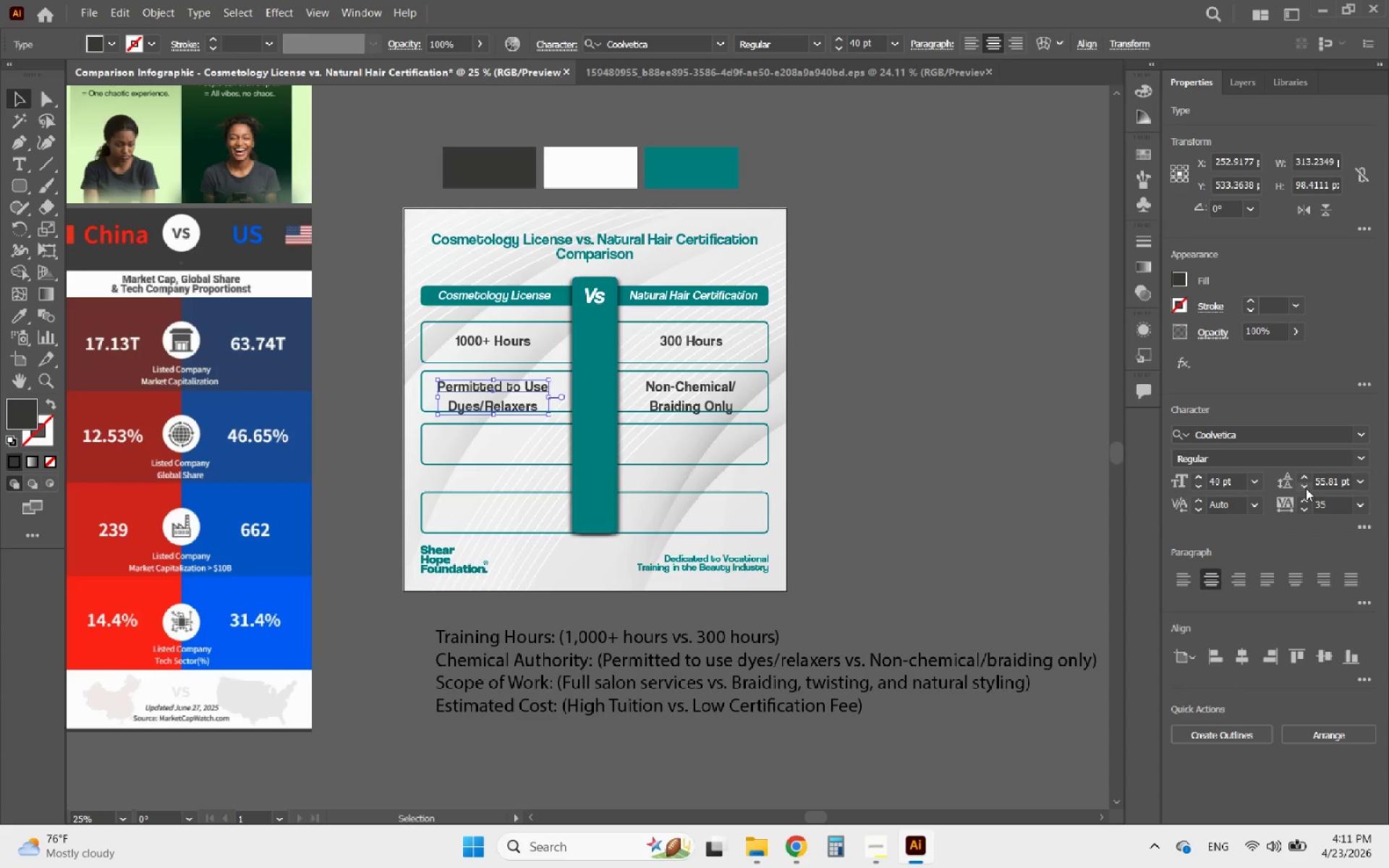 
double_click([1306, 488])
 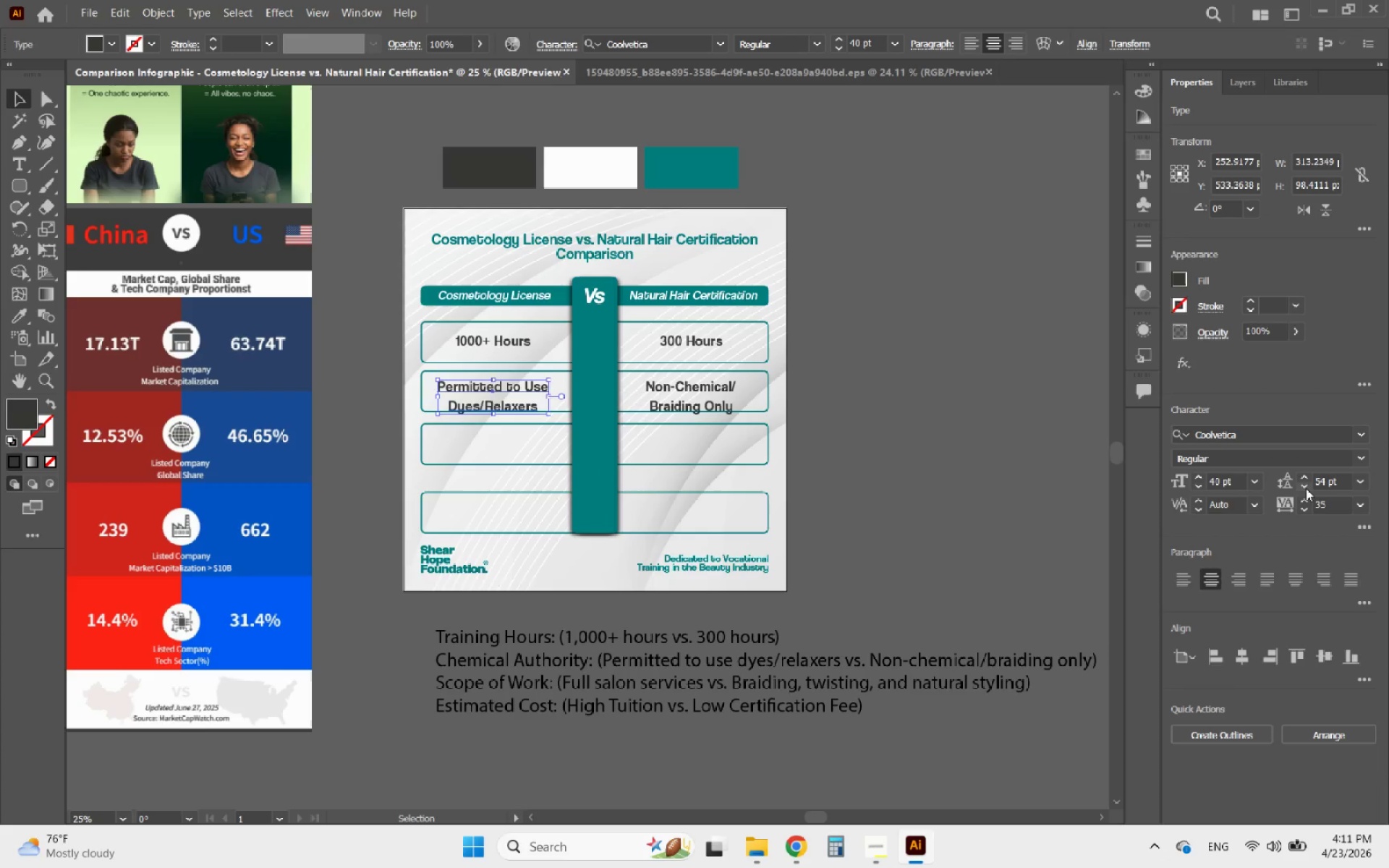 
triple_click([1306, 488])
 